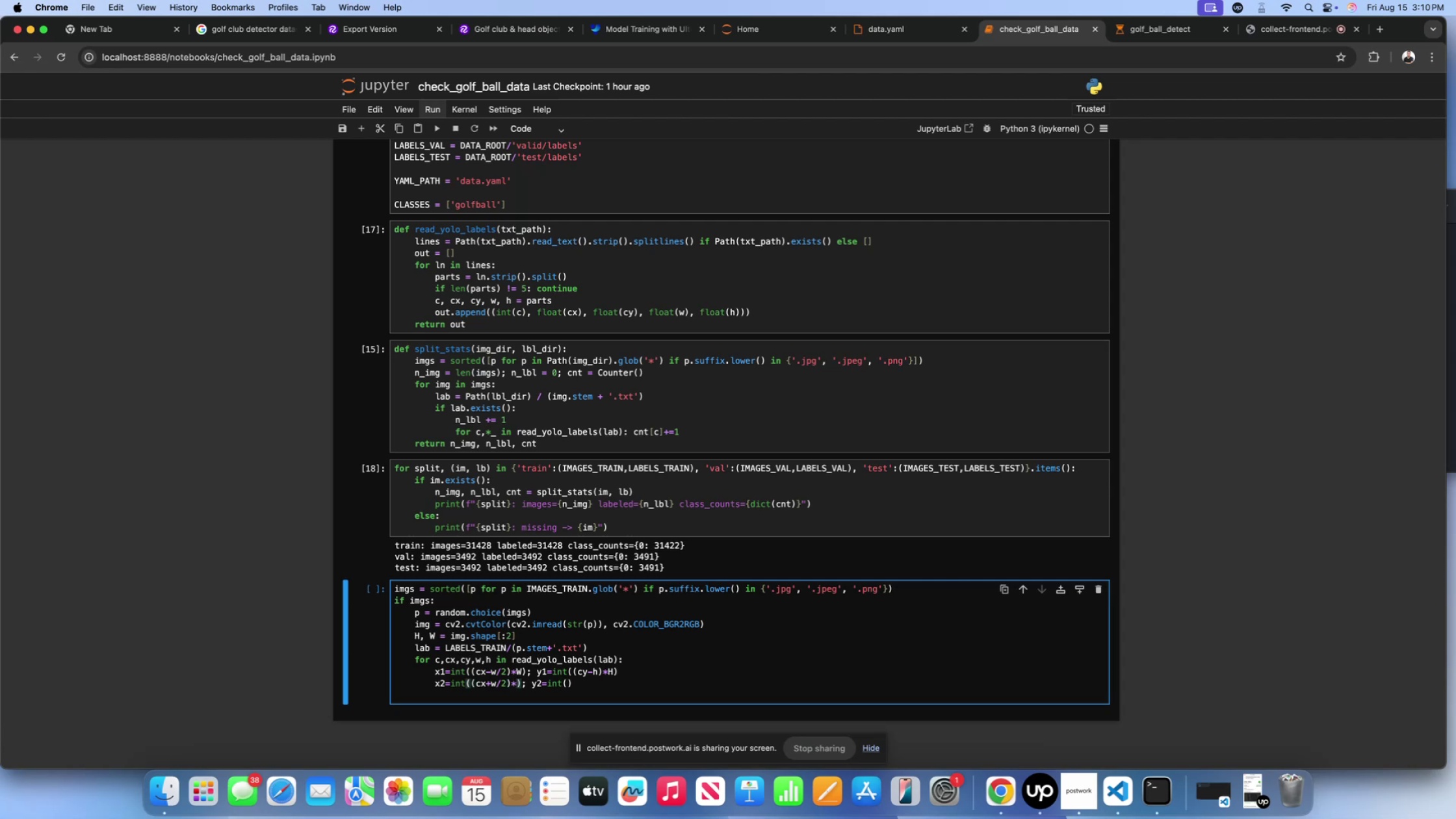 
key(W)
 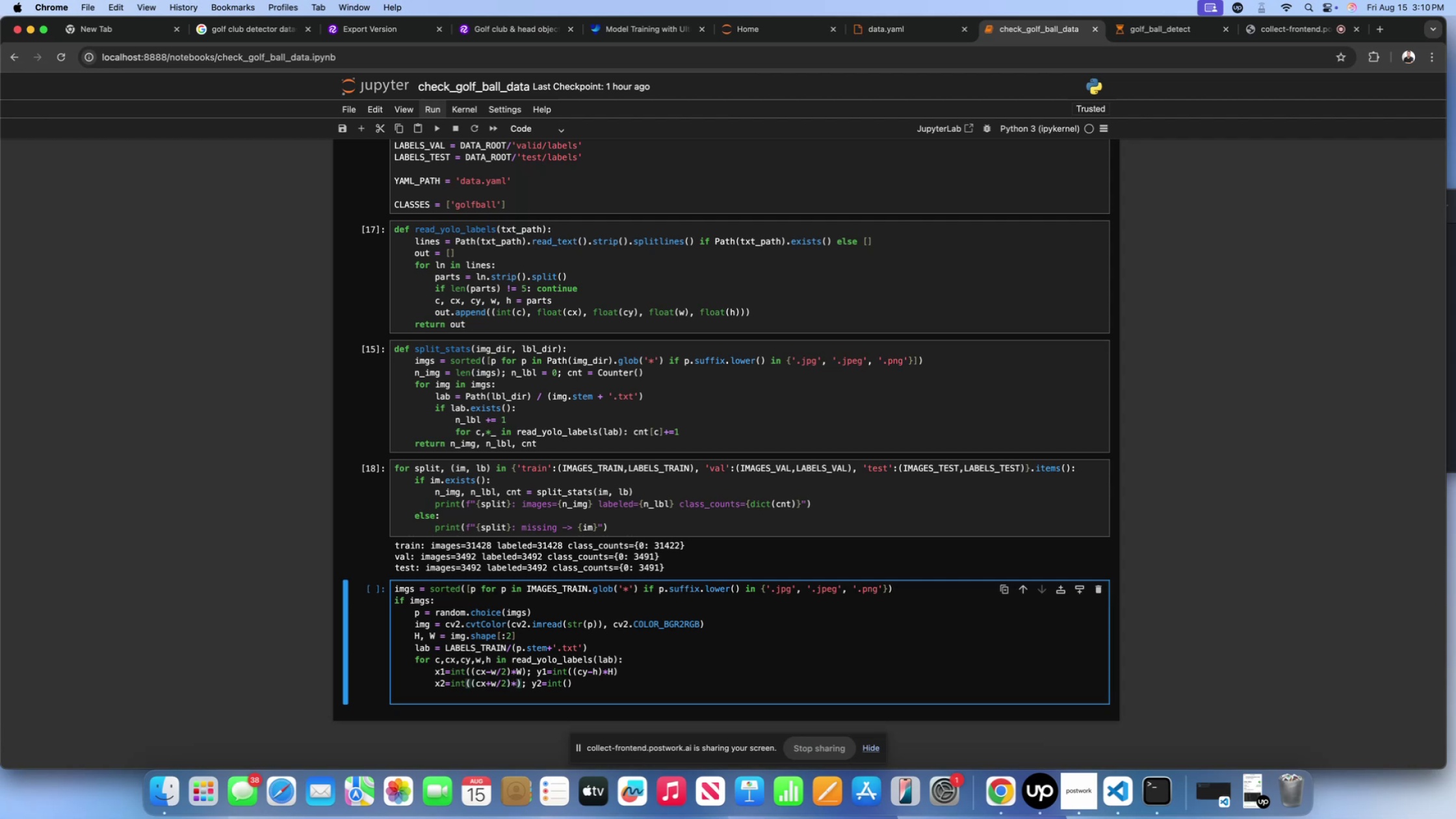 
key(CapsLock)
 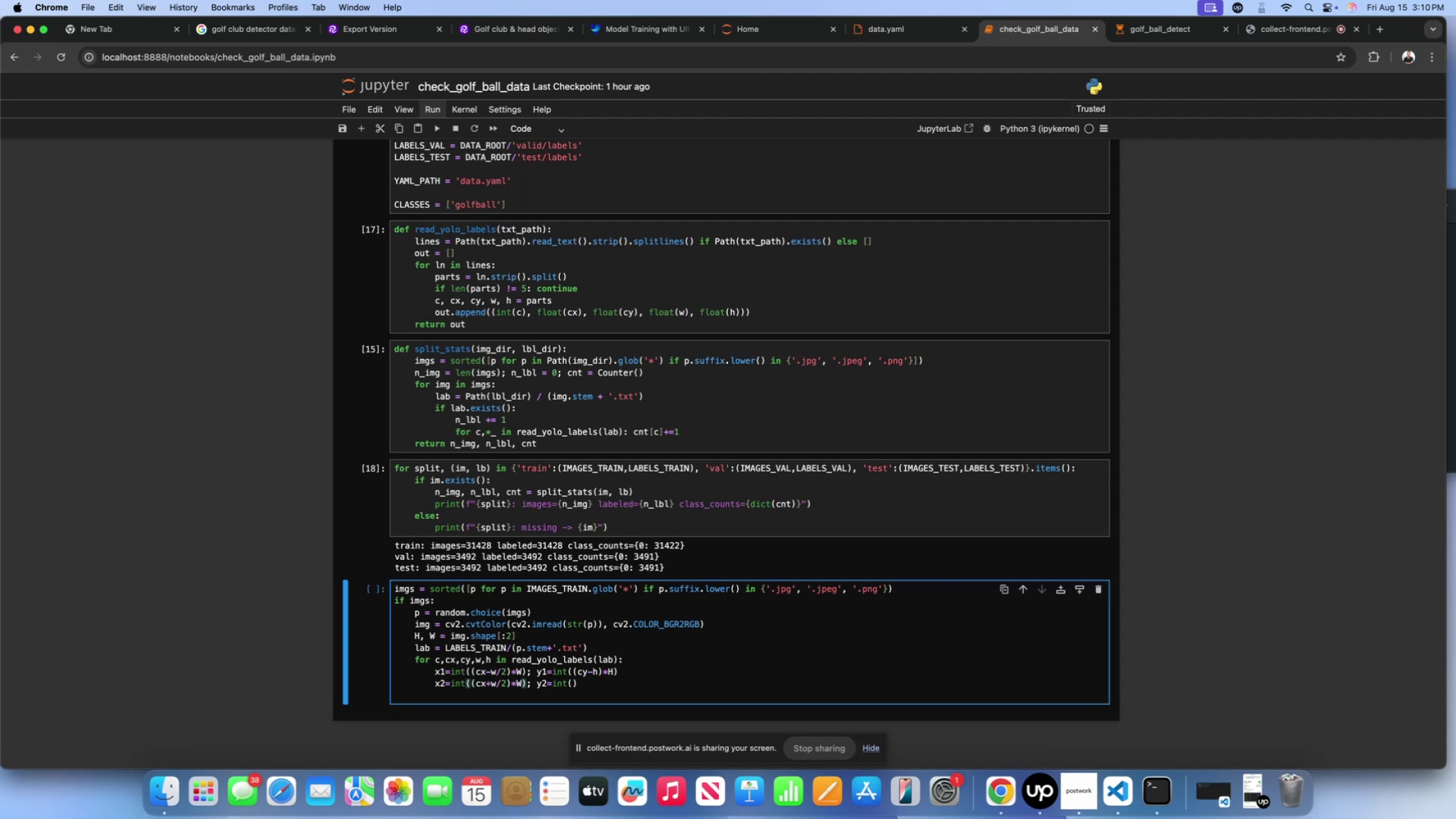 
key(ArrowRight)
 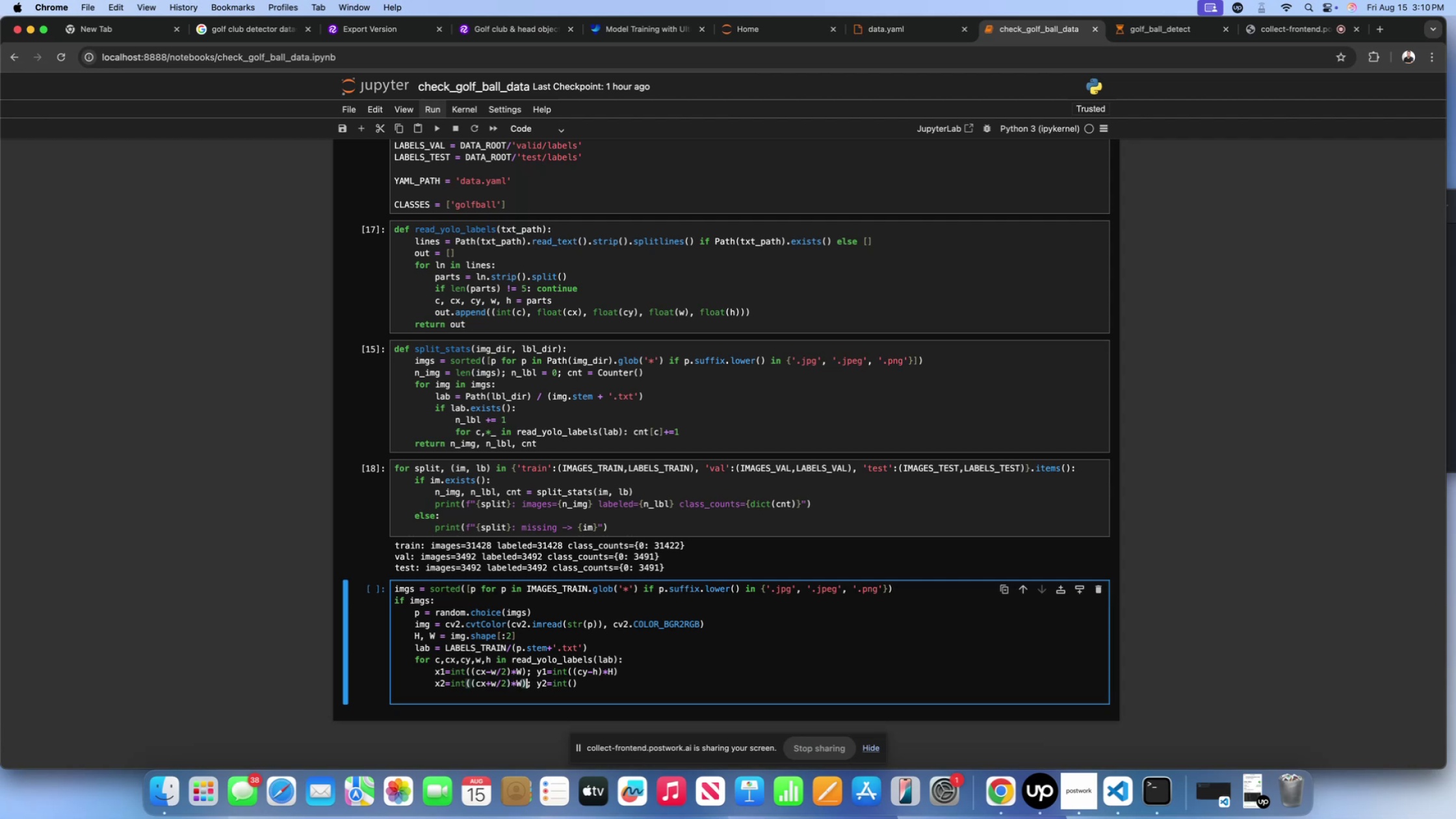 
key(ArrowRight)
 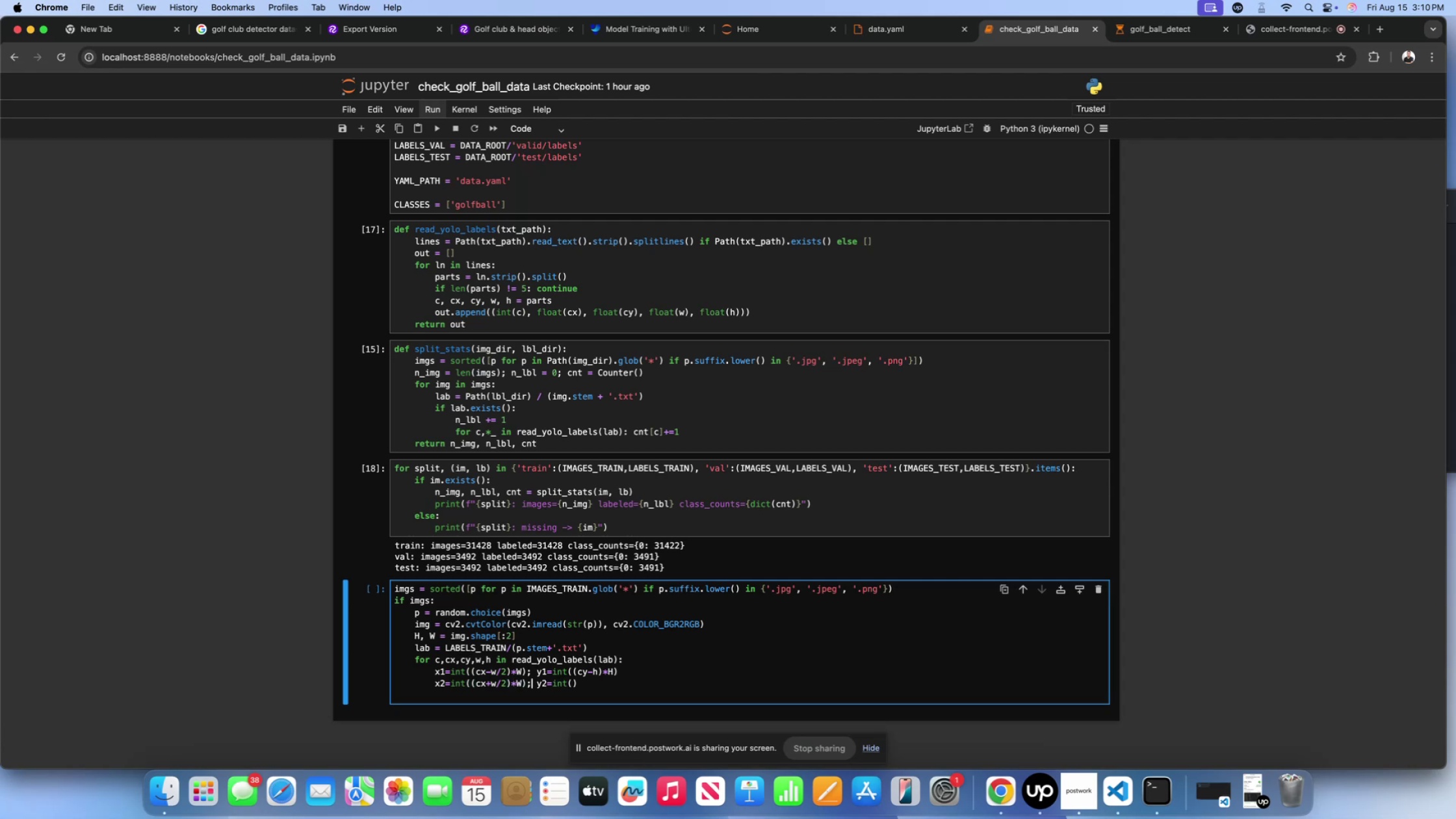 
key(ArrowRight)
 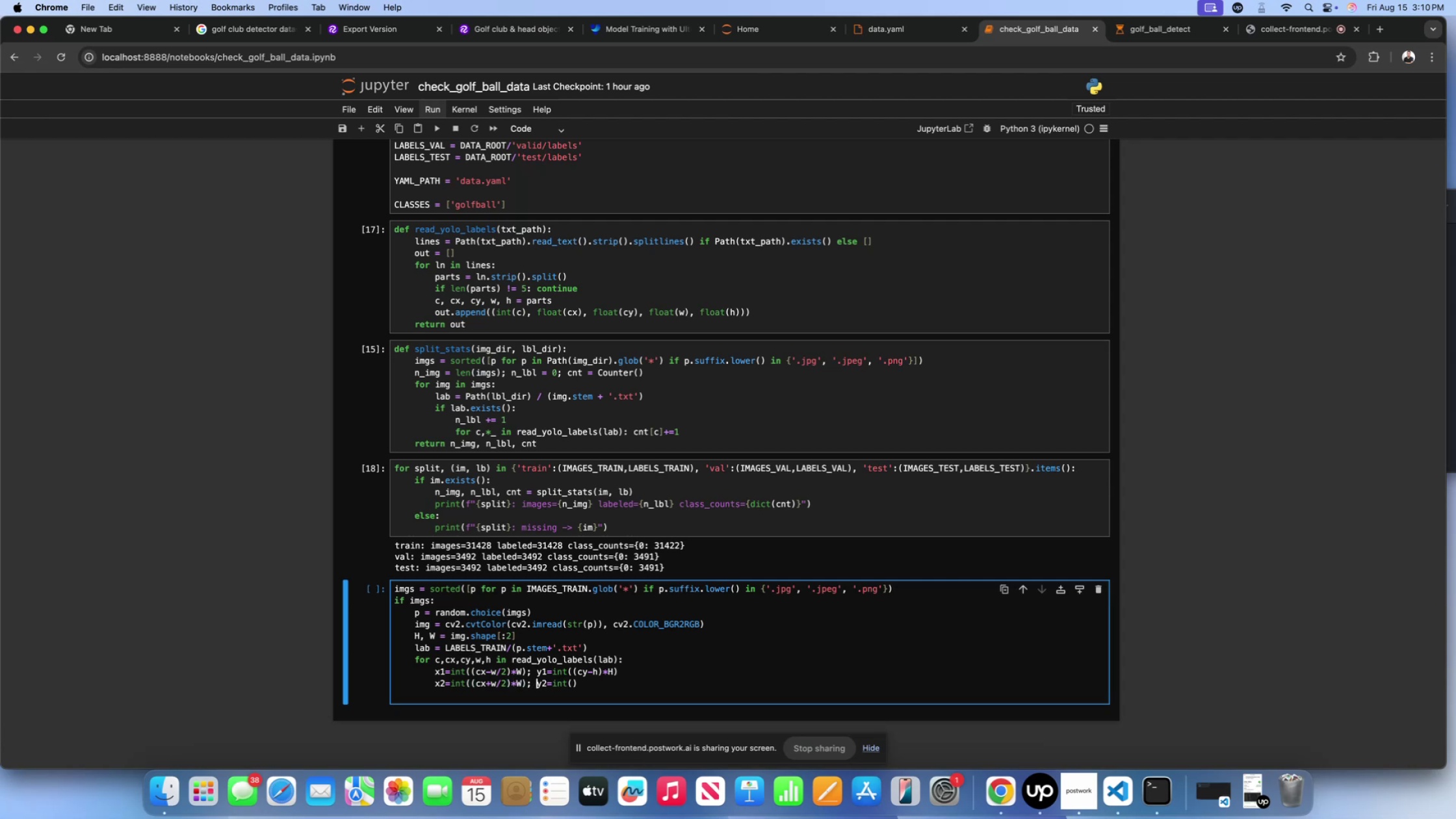 
key(ArrowRight)
 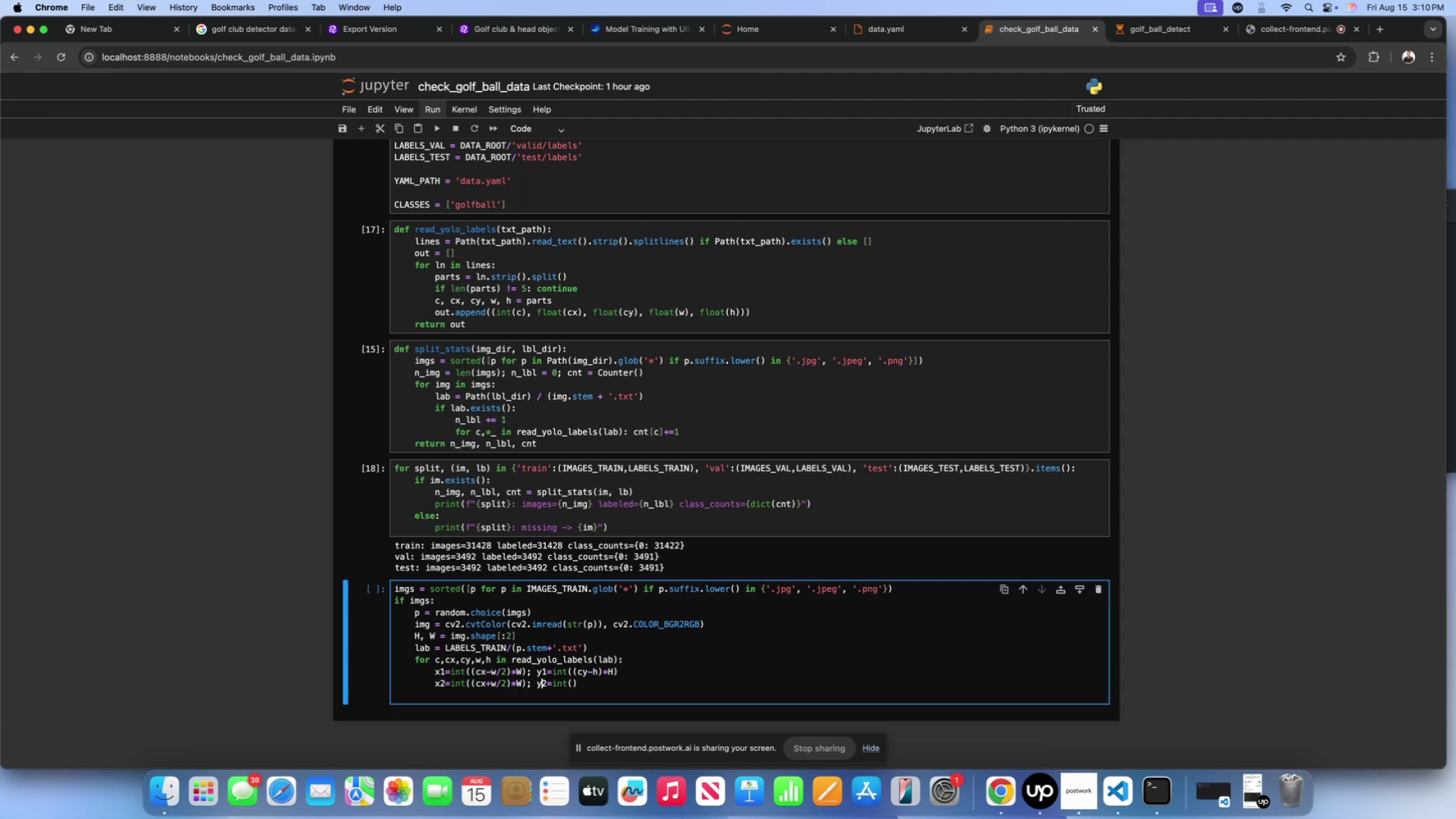 
key(ArrowRight)
 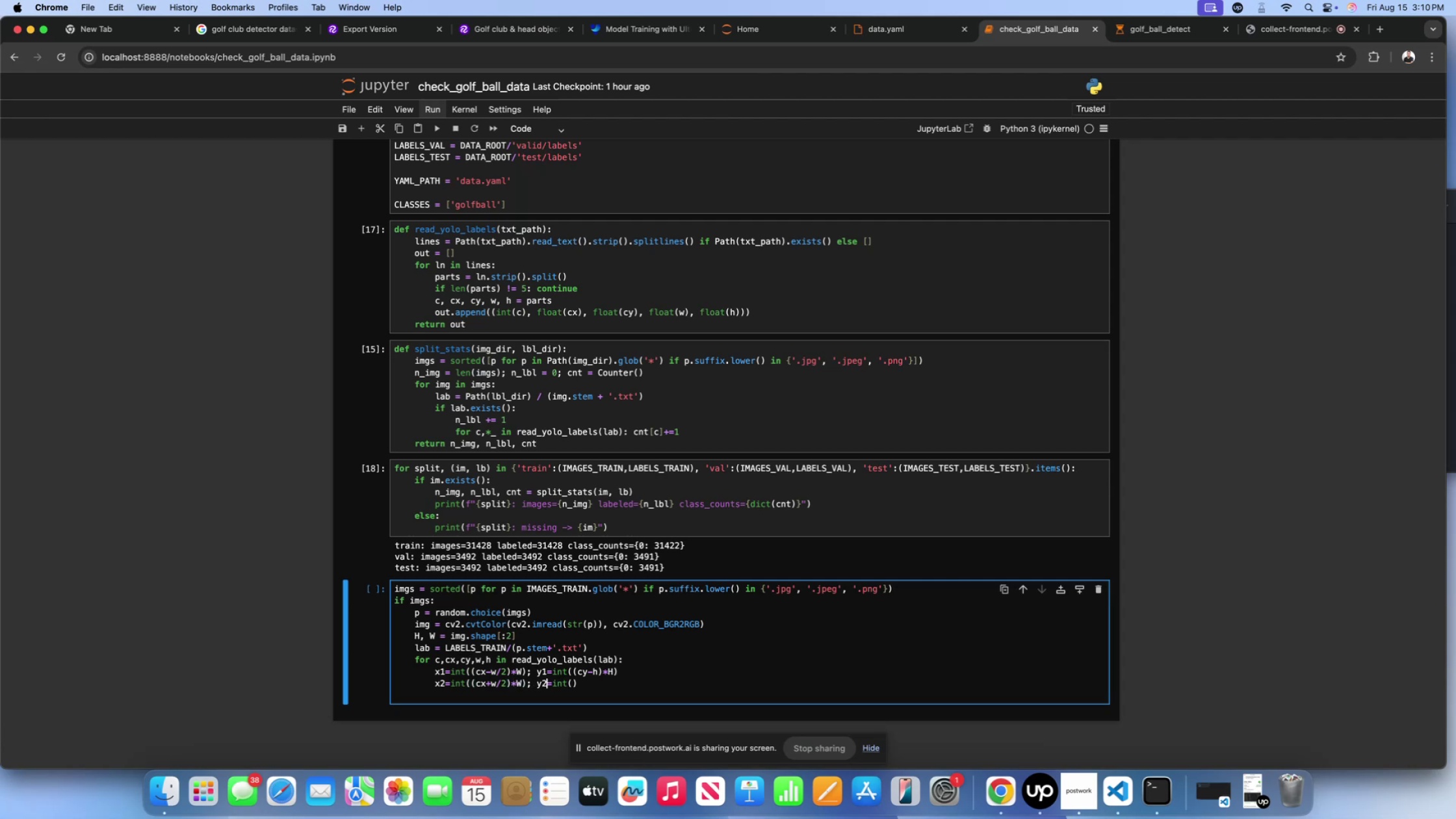 
key(ArrowRight)
 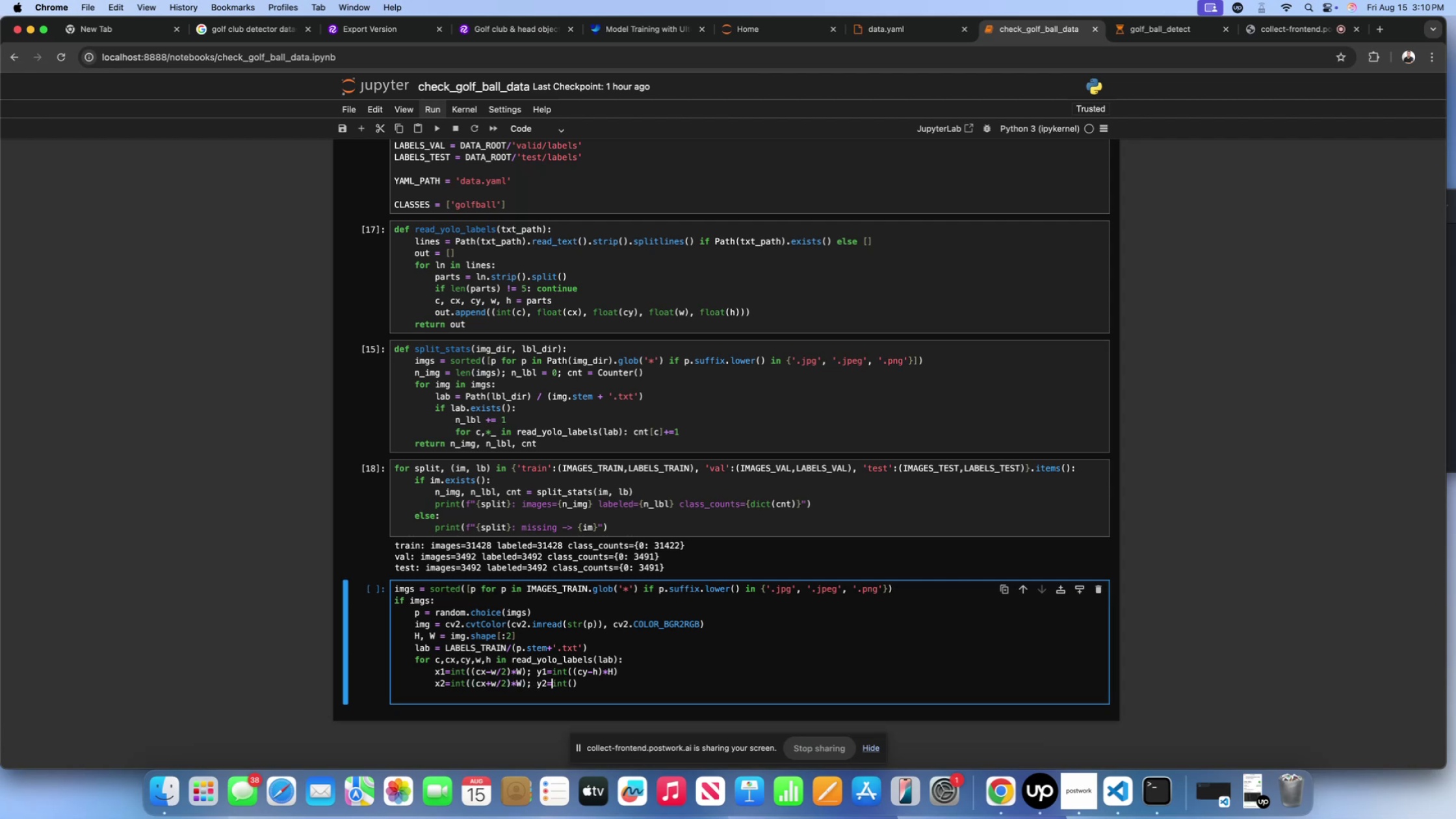 
key(ArrowRight)
 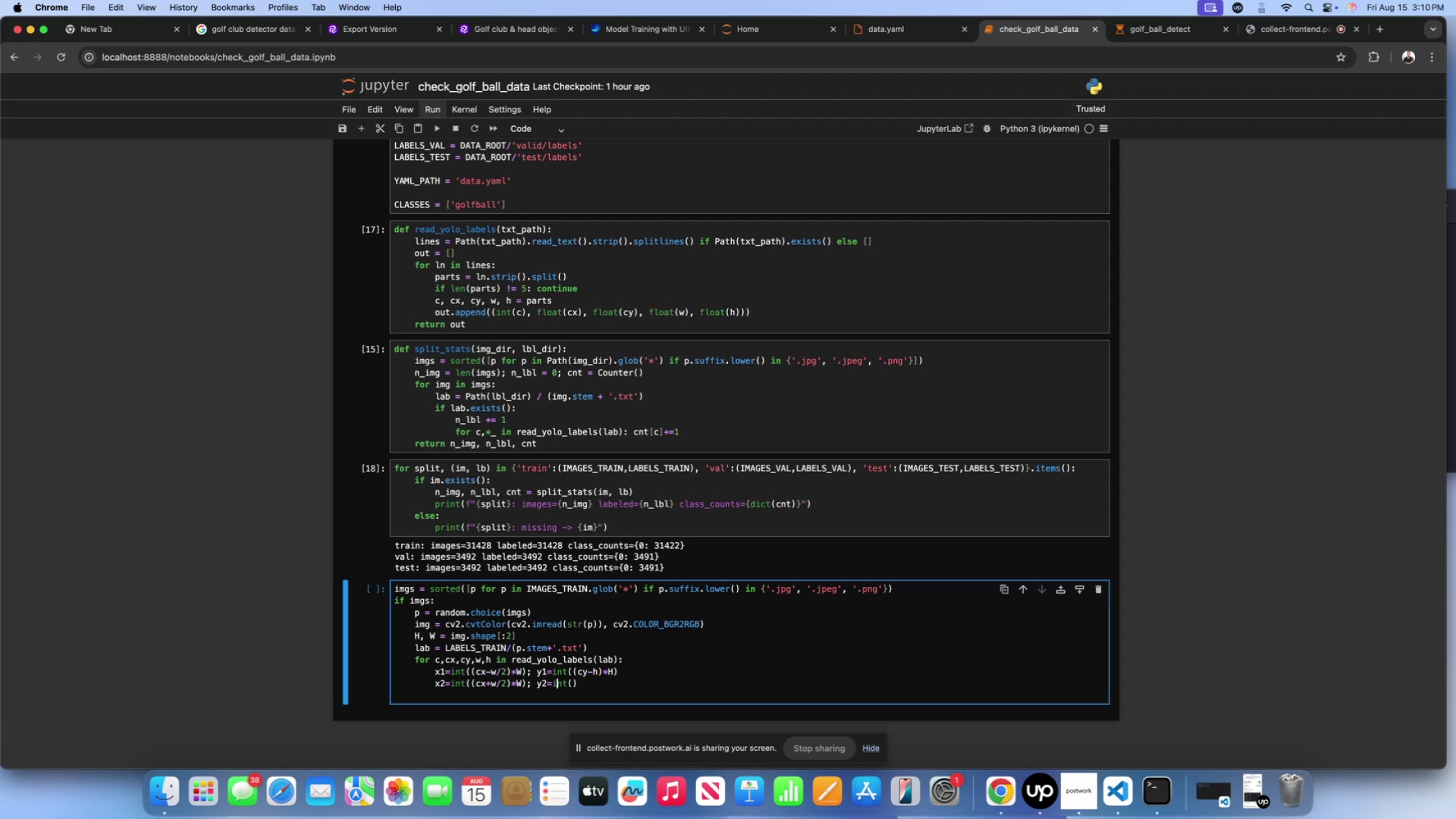 
key(ArrowRight)
 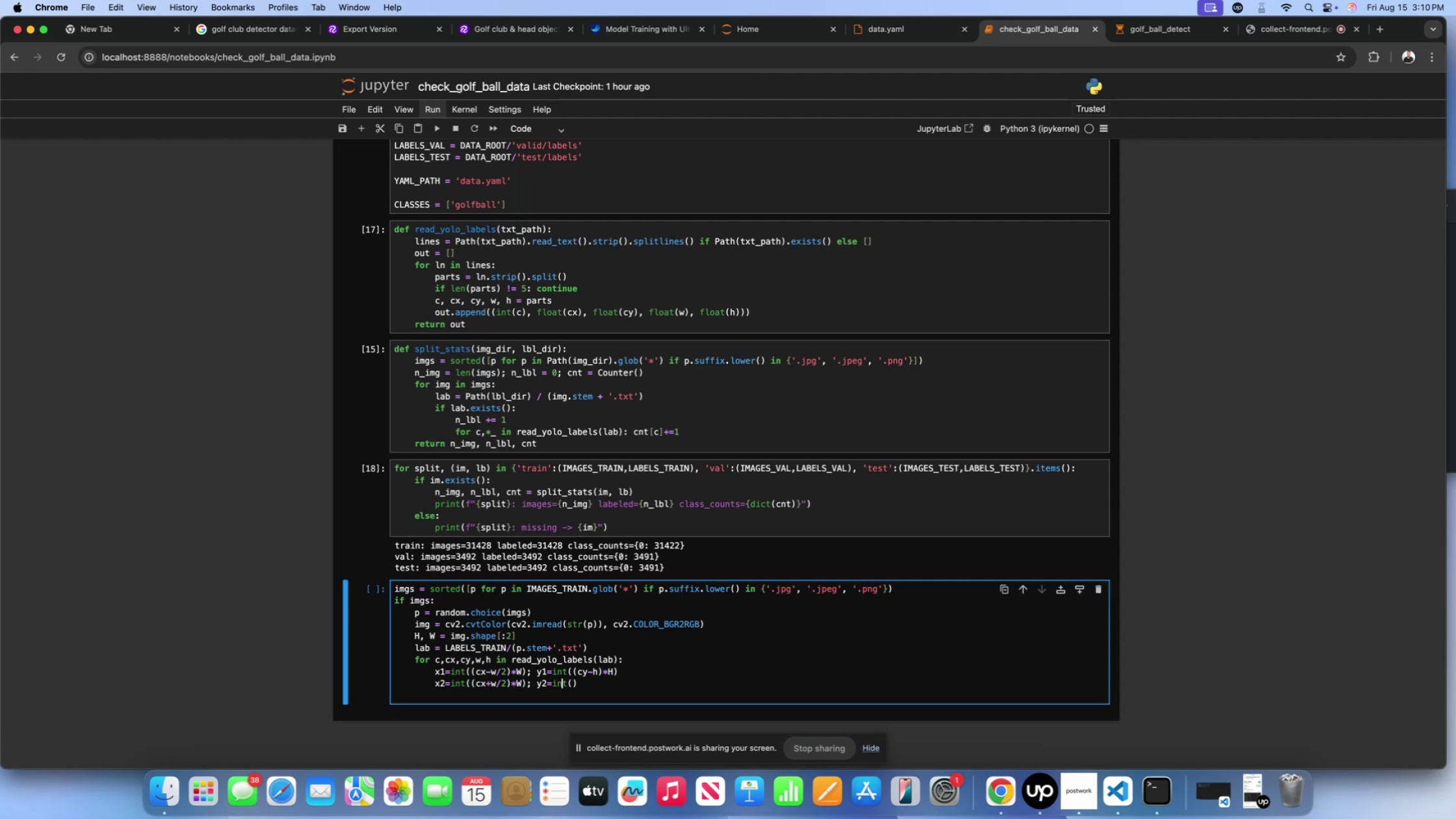 
key(ArrowRight)
 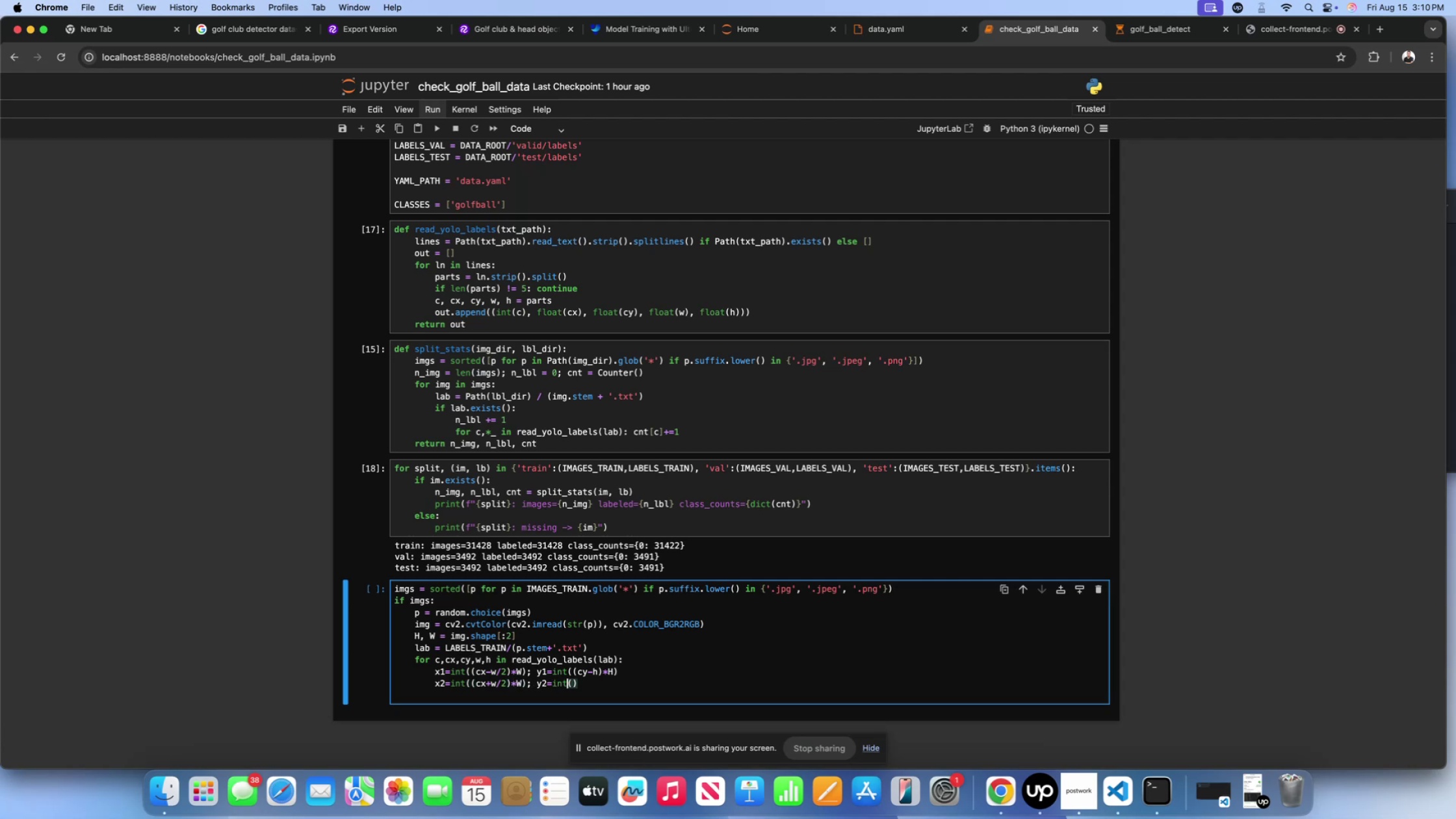 
key(ArrowRight)
 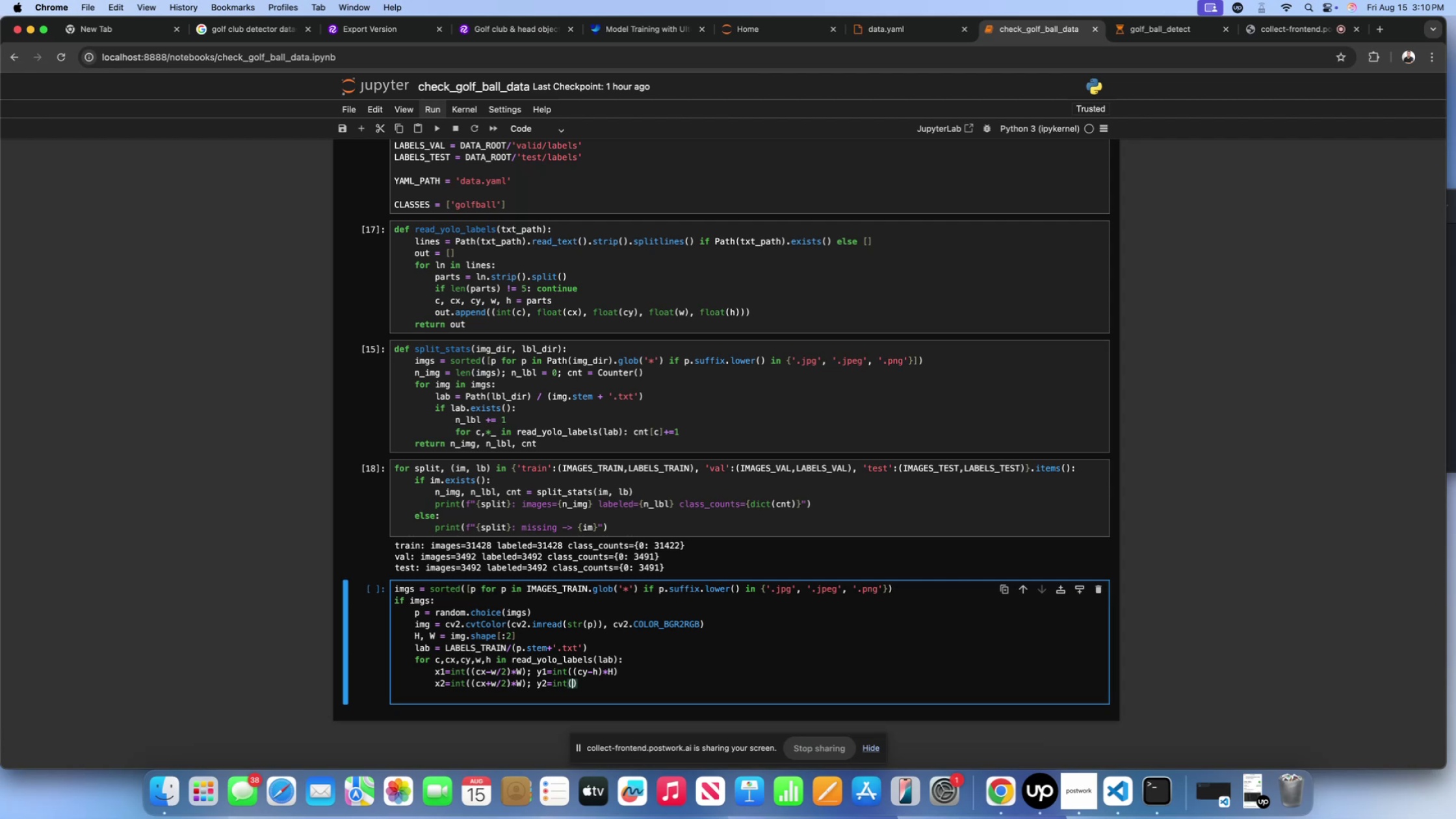 
wait(10.35)
 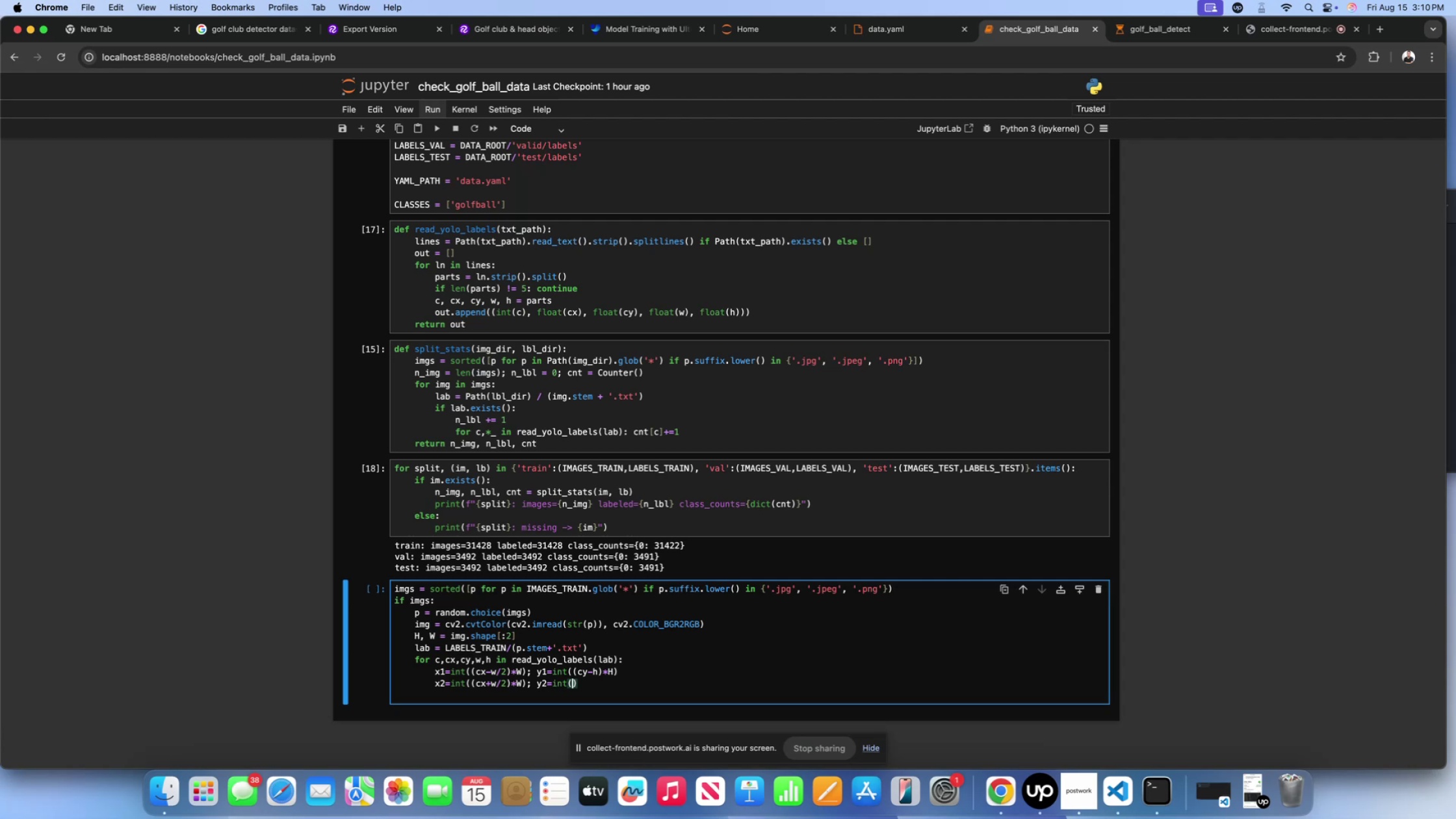 
key(Shift+ShiftLeft)
 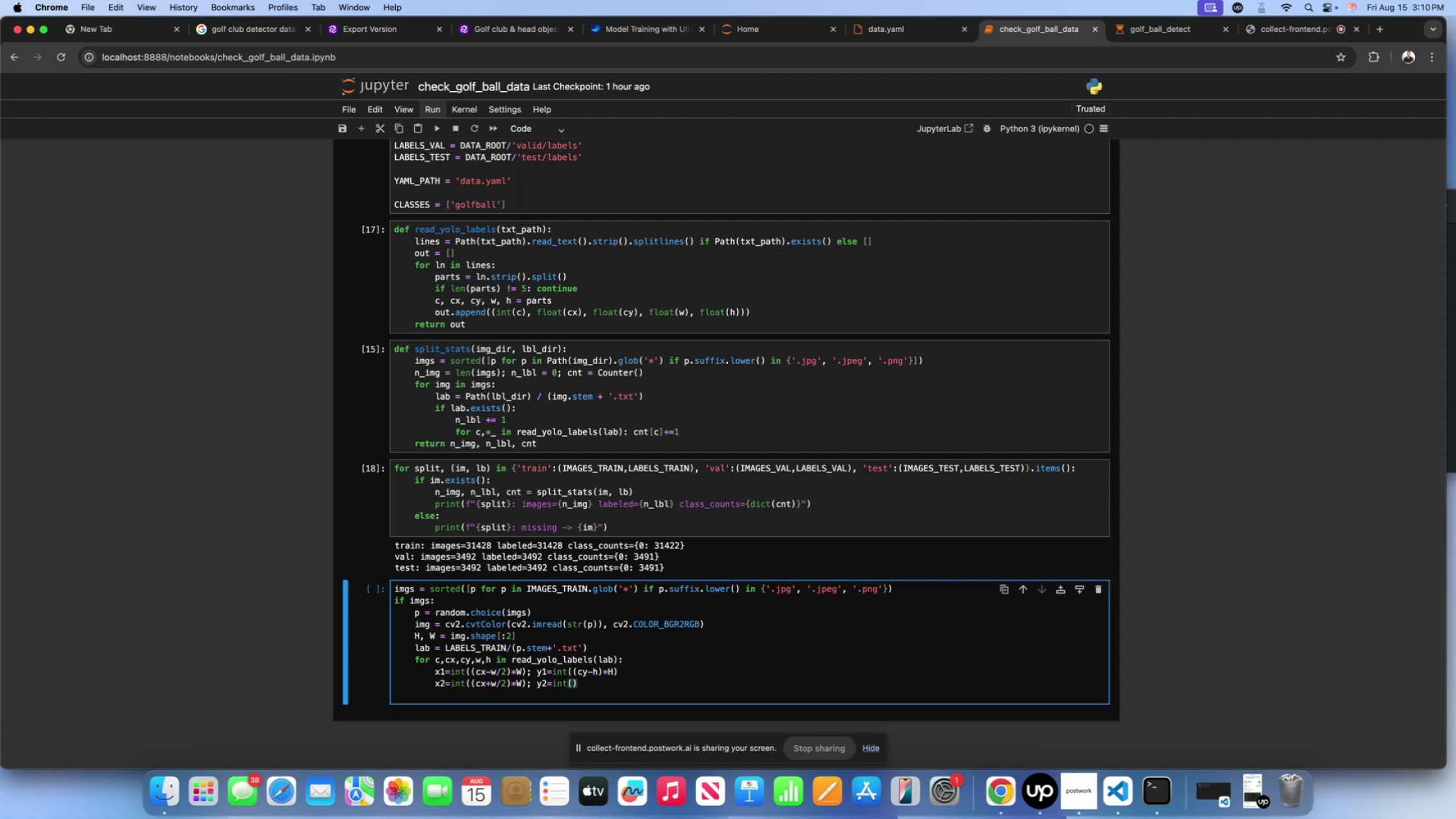 
key(Shift+9)
 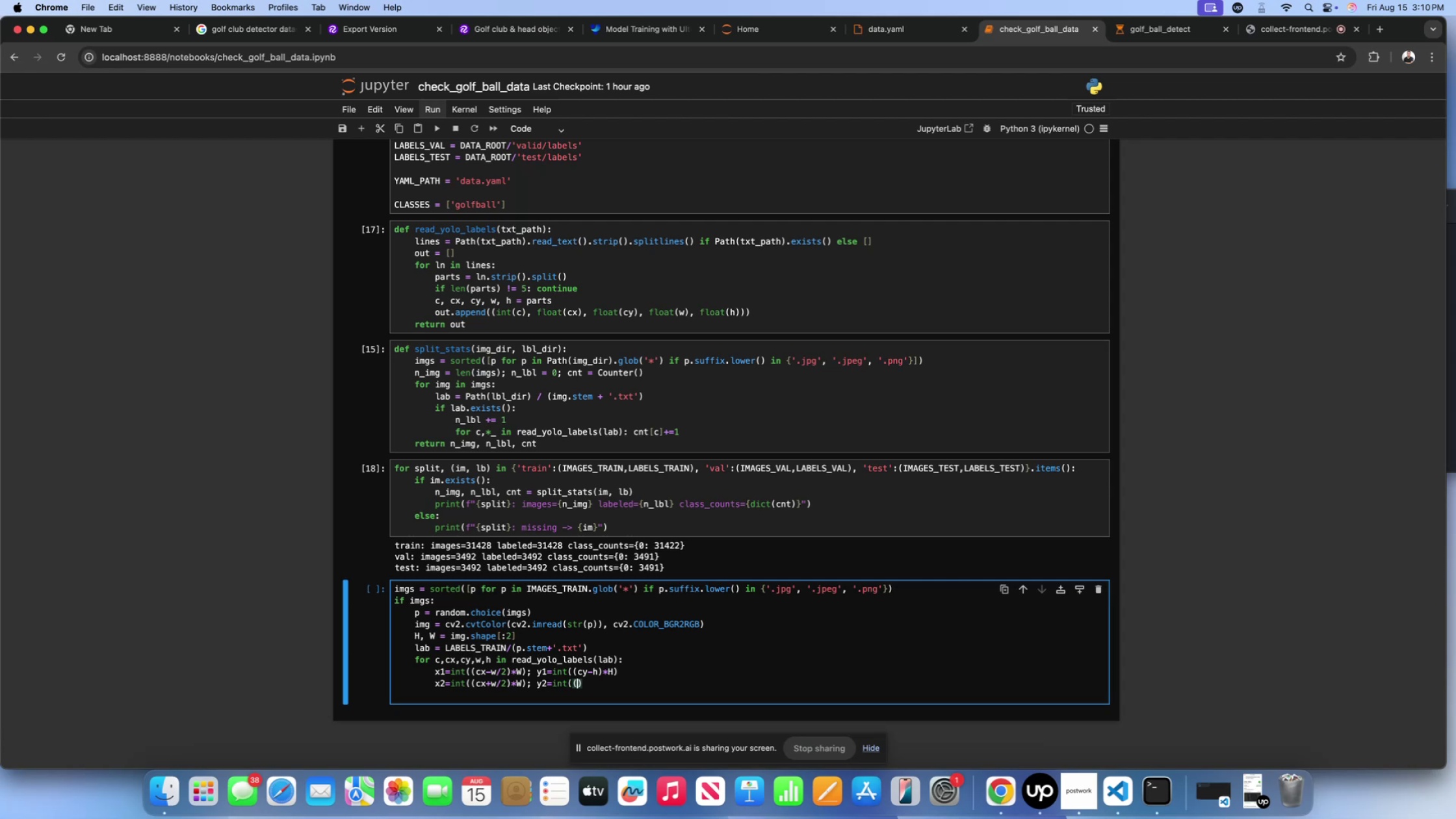 
key(Shift+ShiftLeft)
 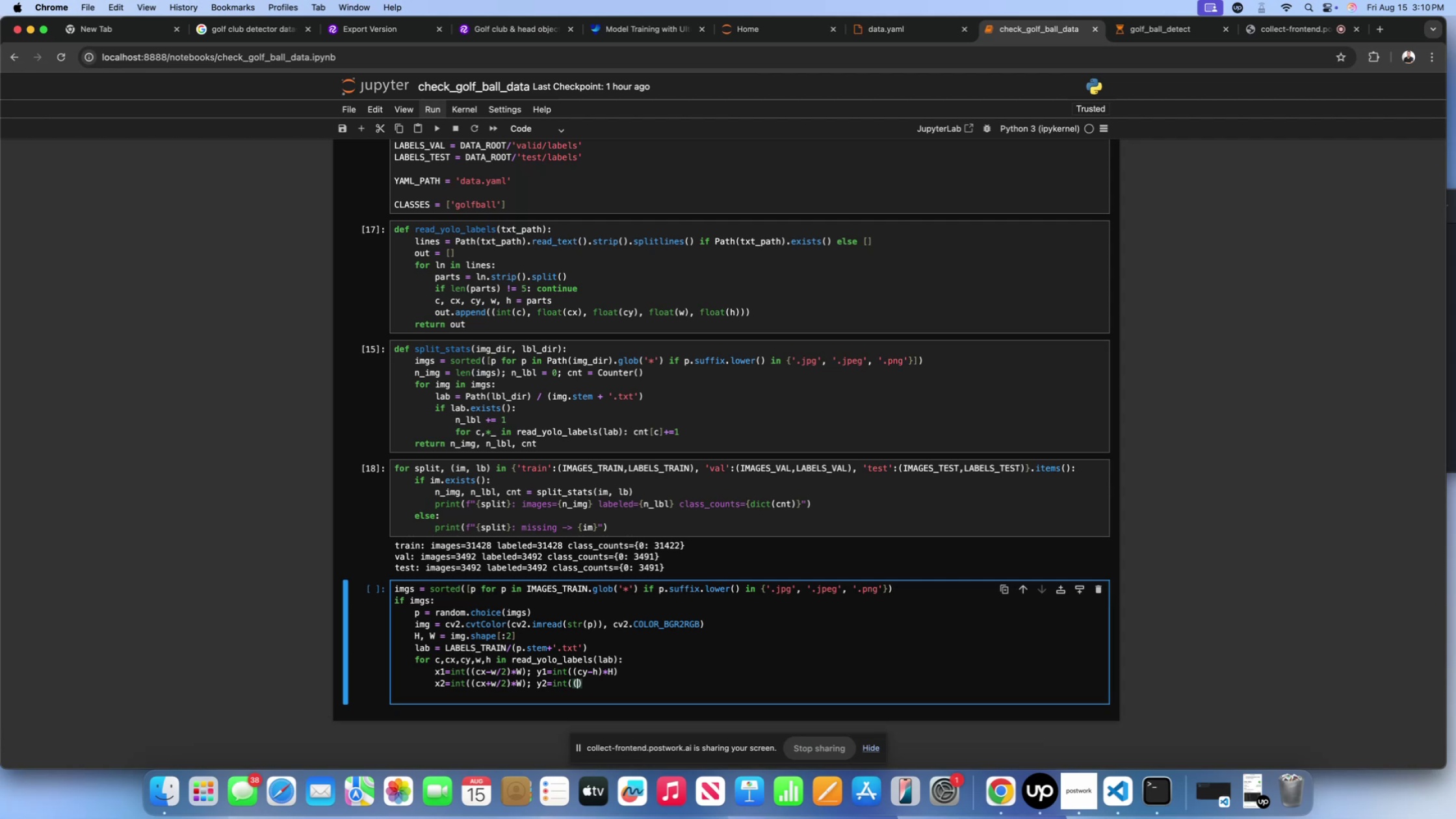 
key(Shift+0)
 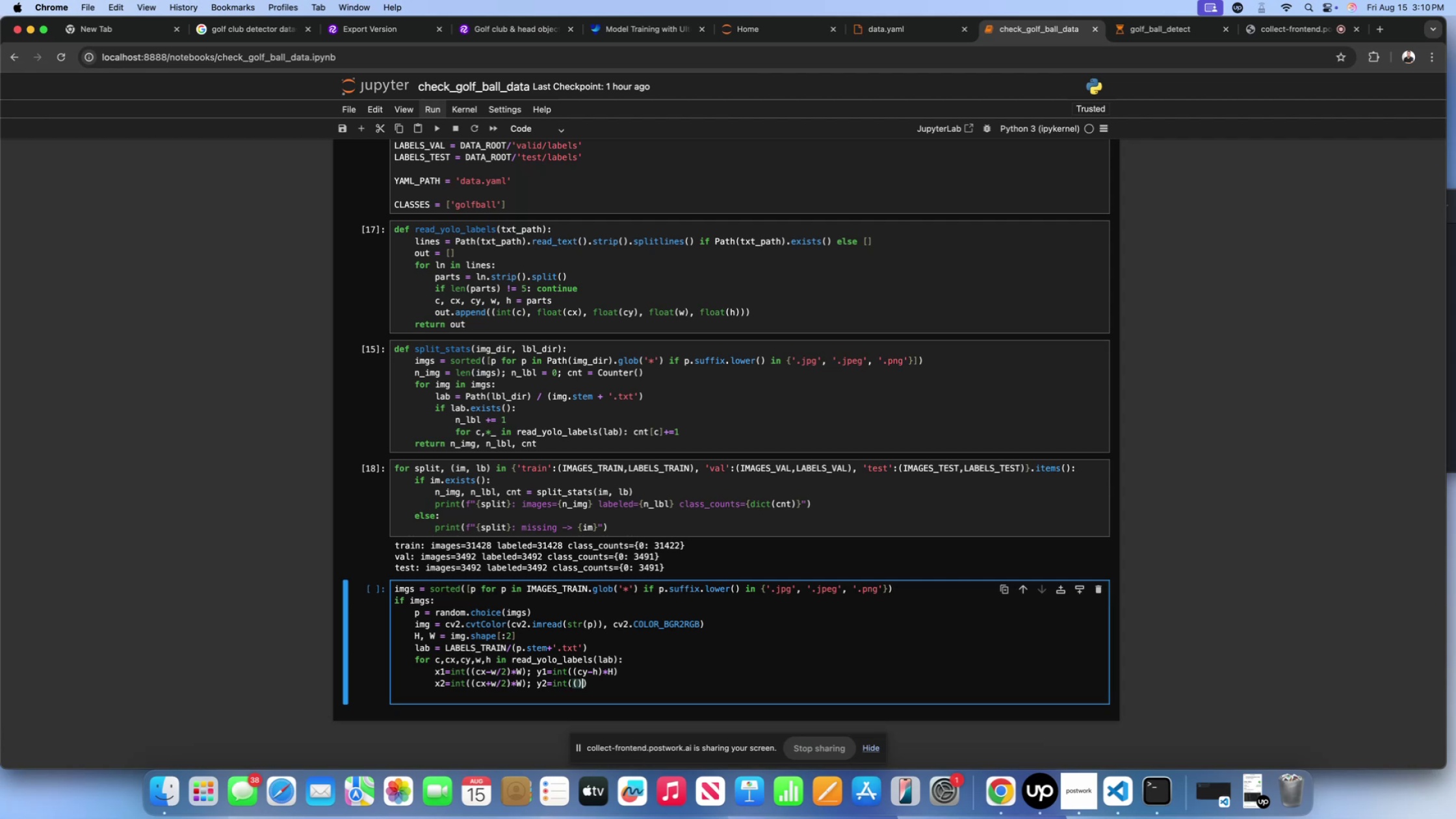 
key(ArrowLeft)
 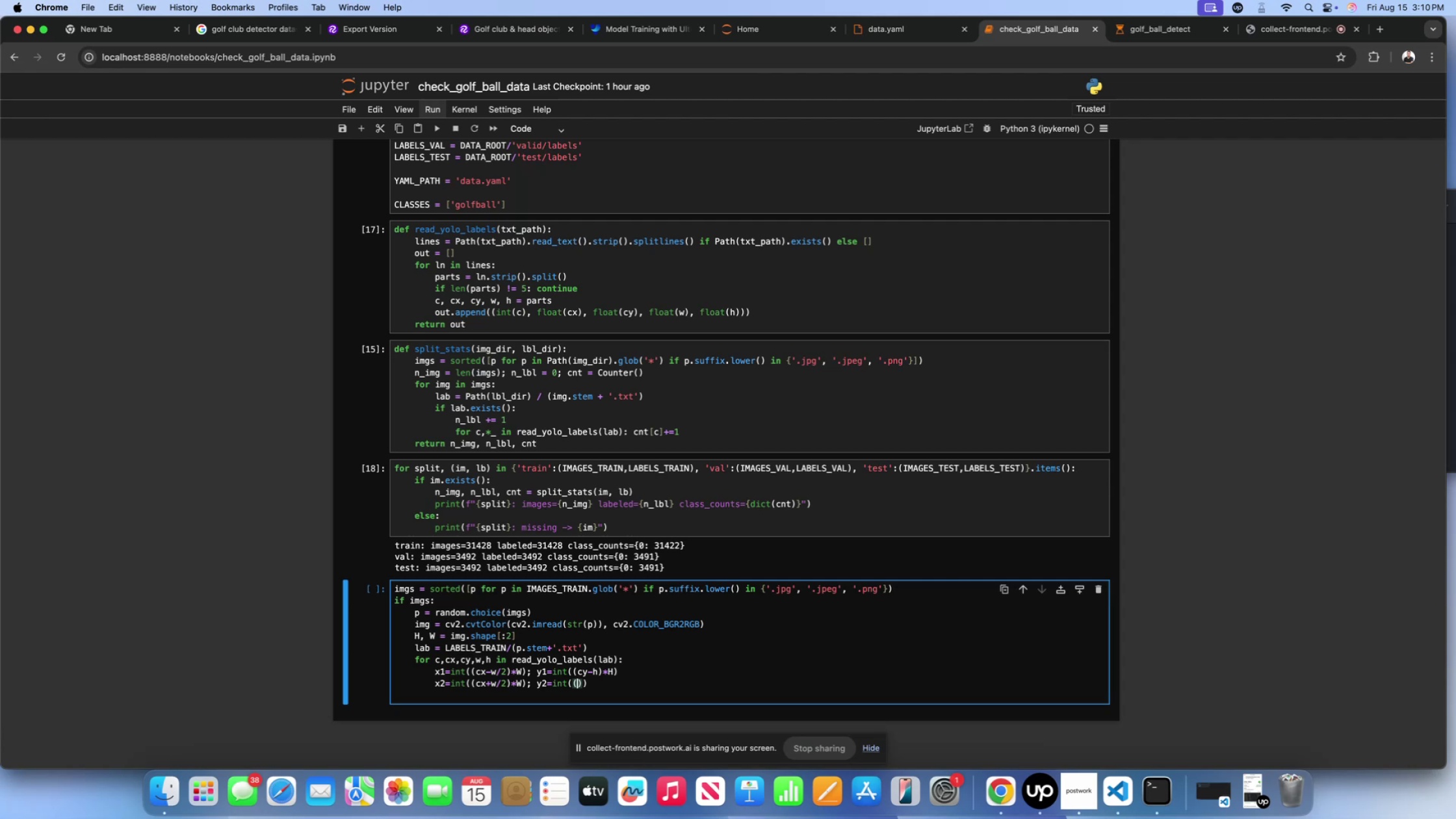 
type(cy+)
 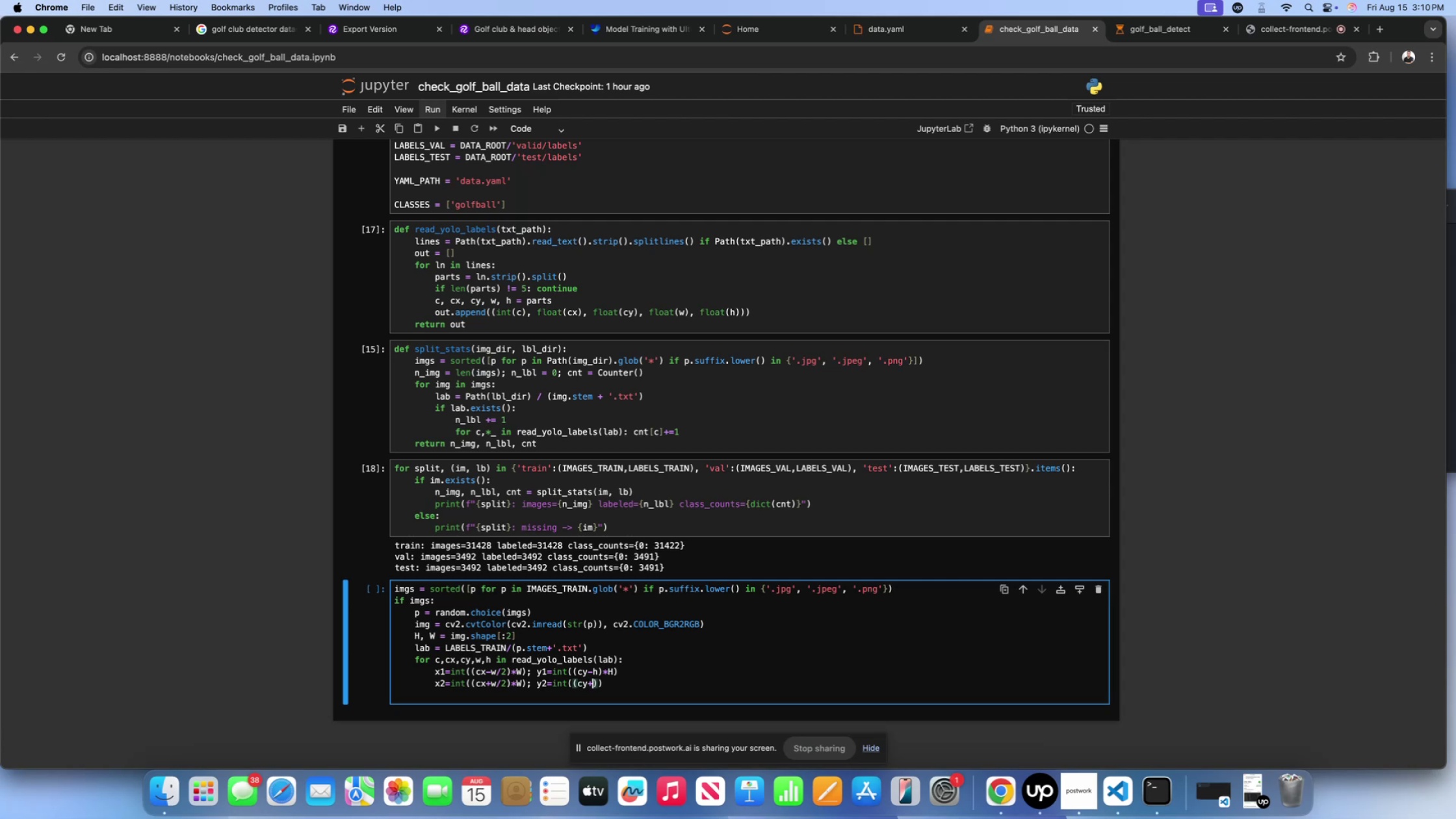 
key(H)
 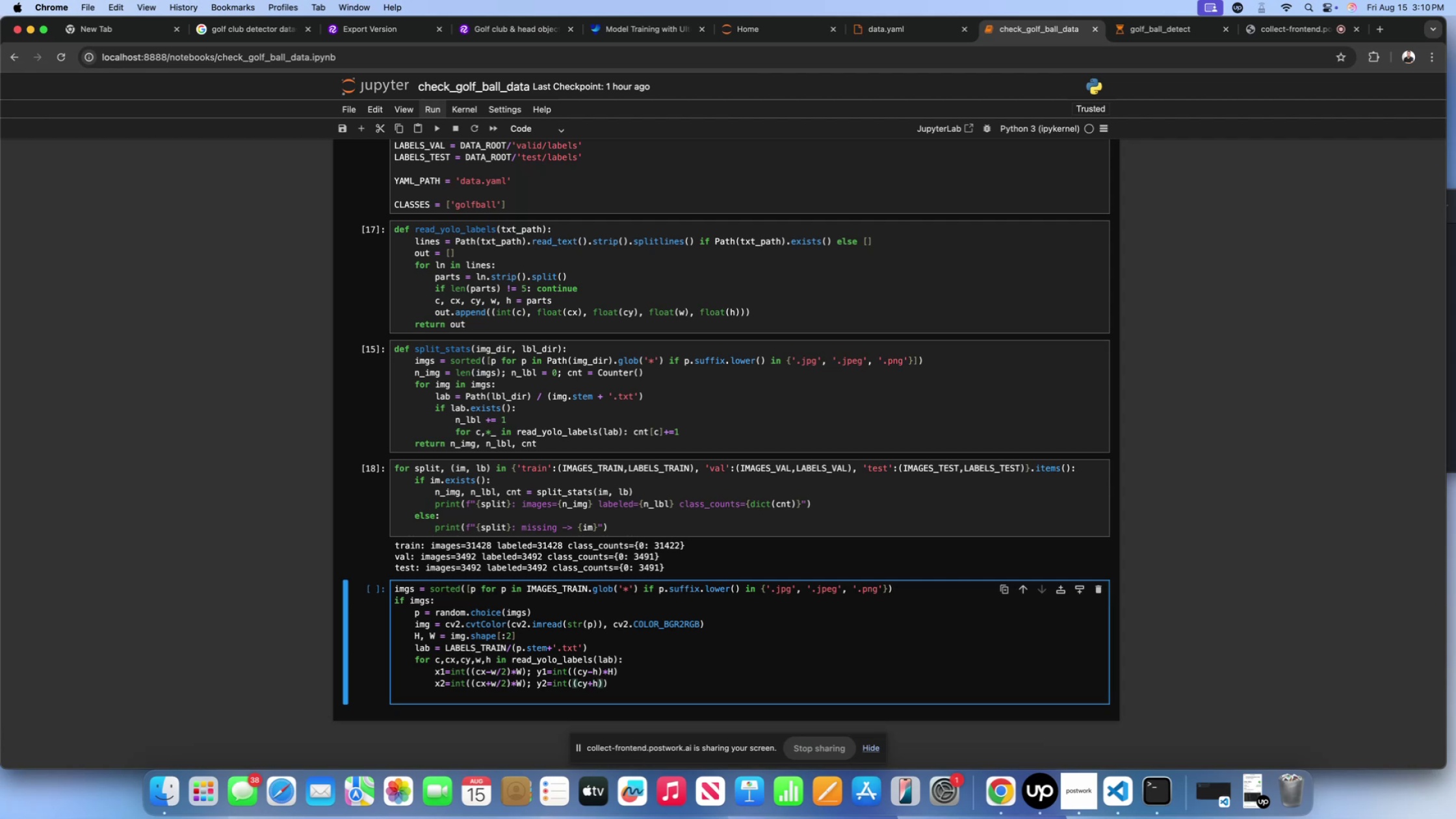 
key(Slash)
 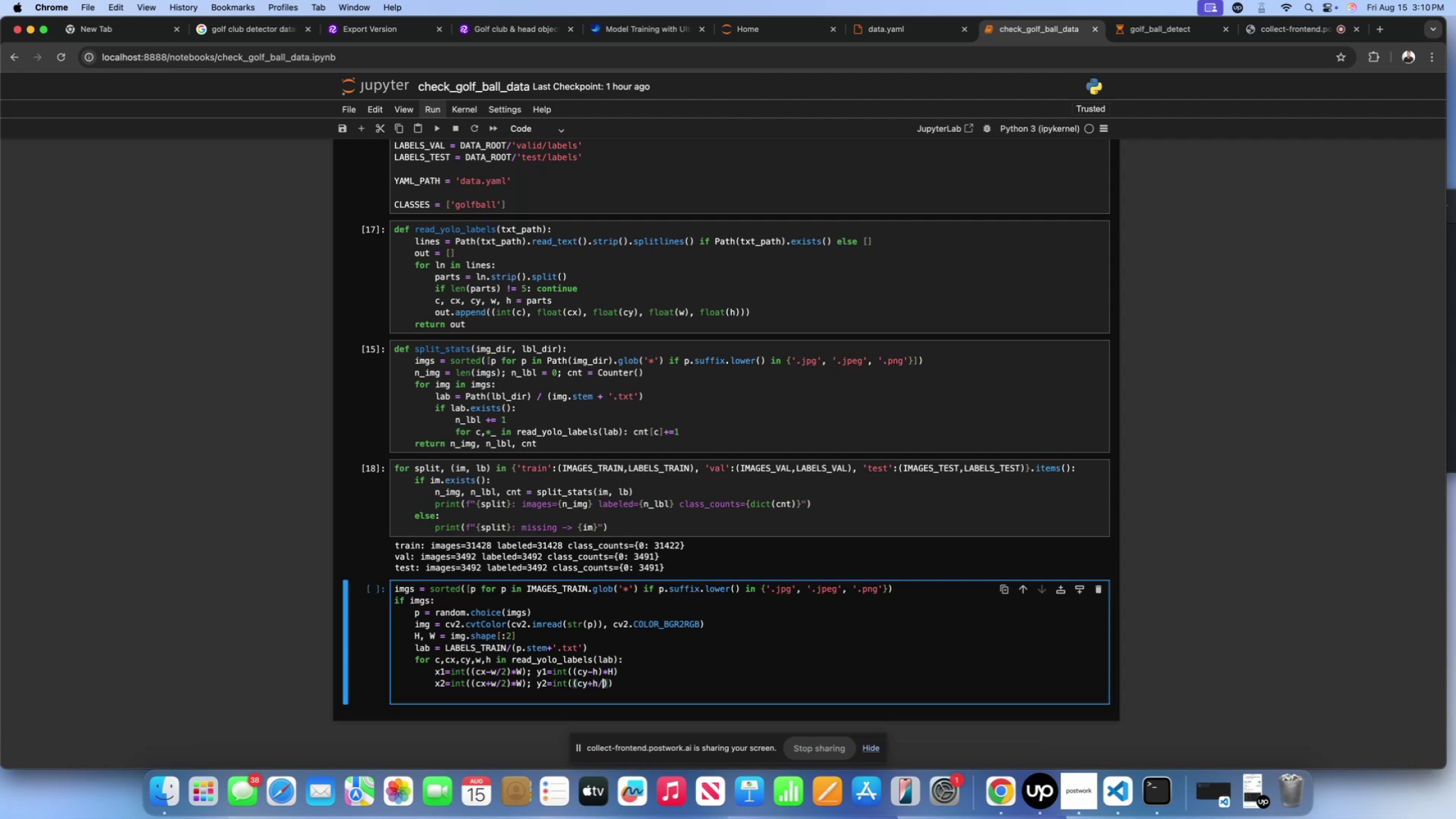 
key(2)
 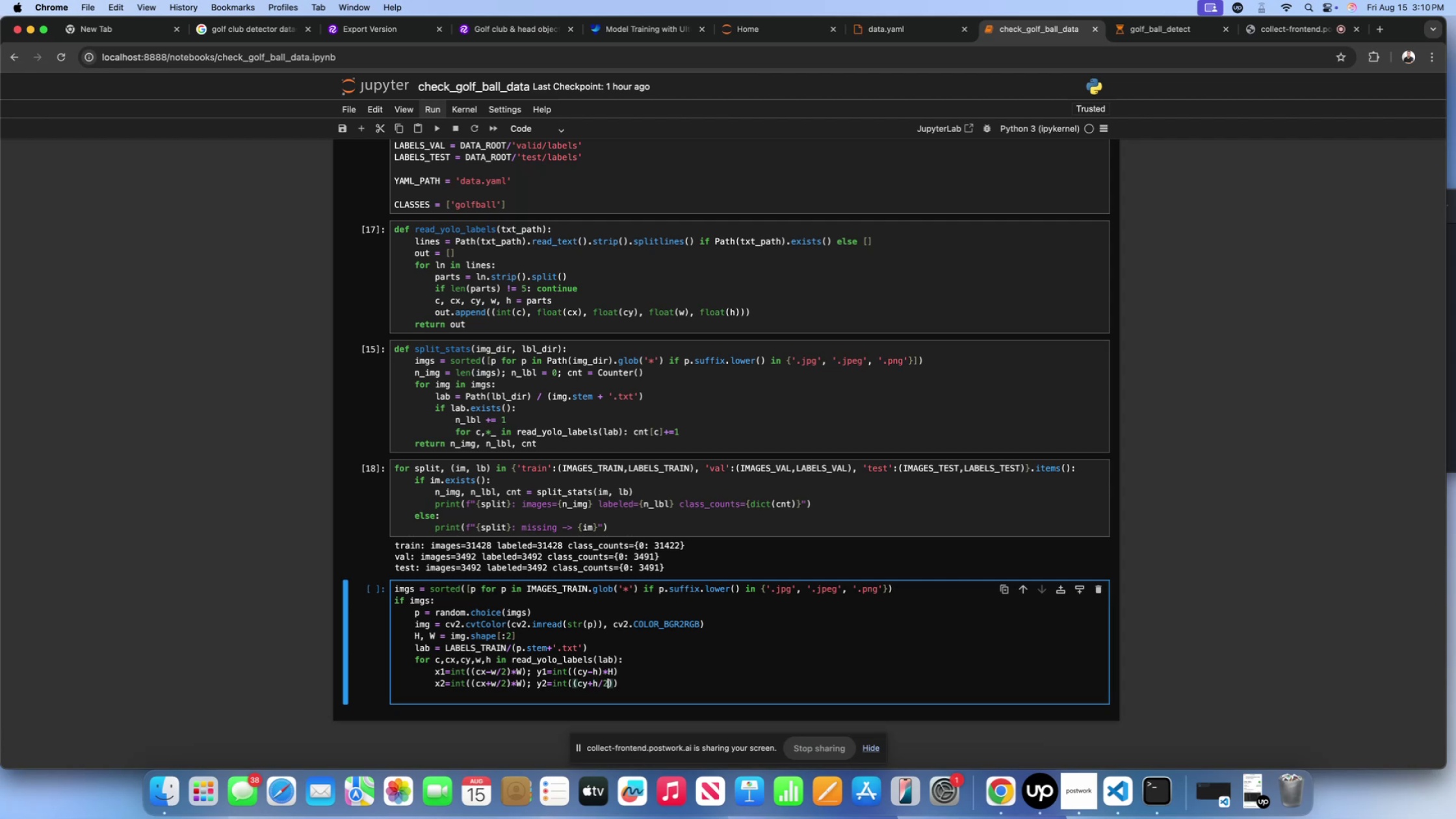 
key(ArrowRight)
 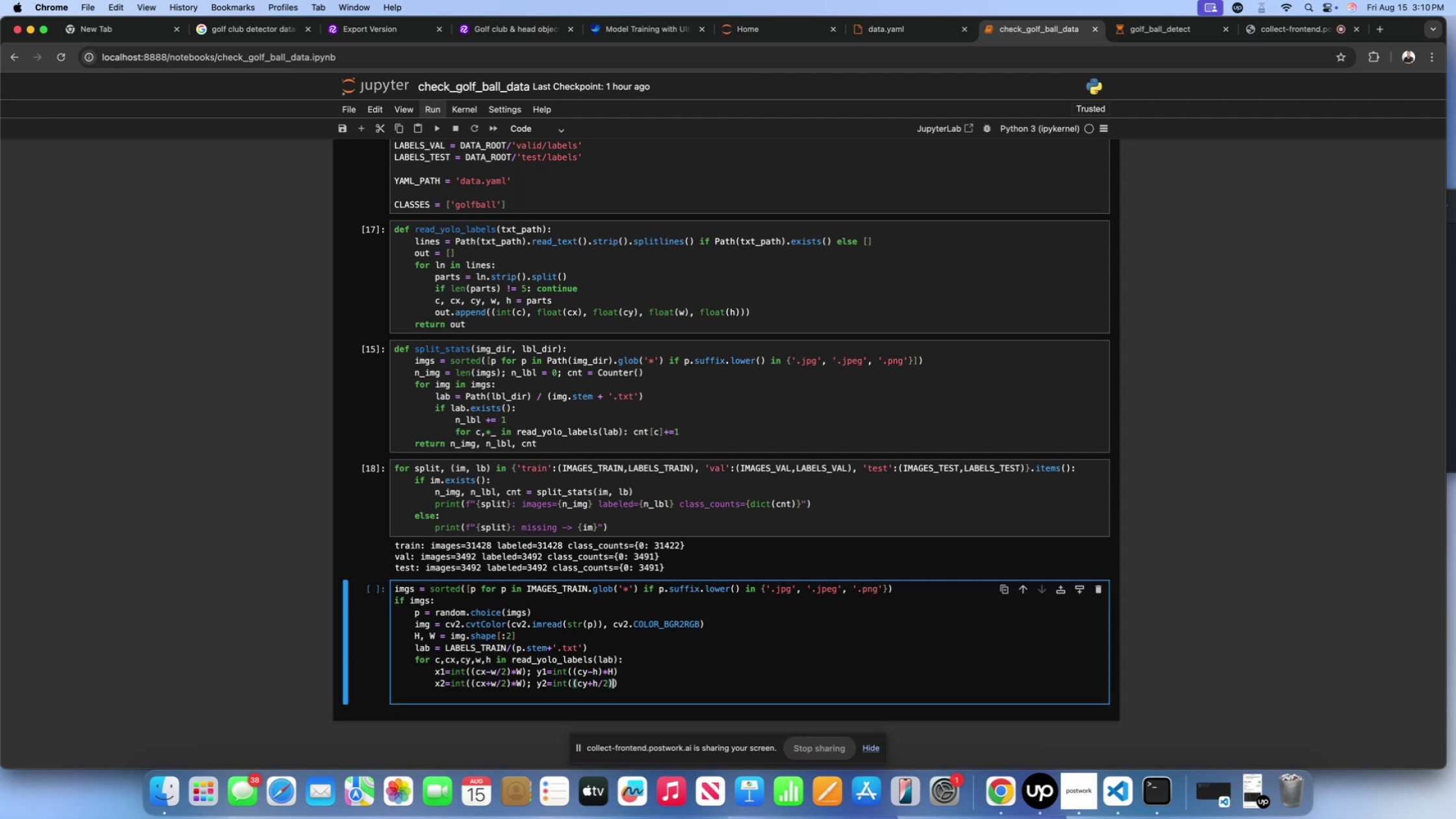 
key(Shift+ShiftLeft)
 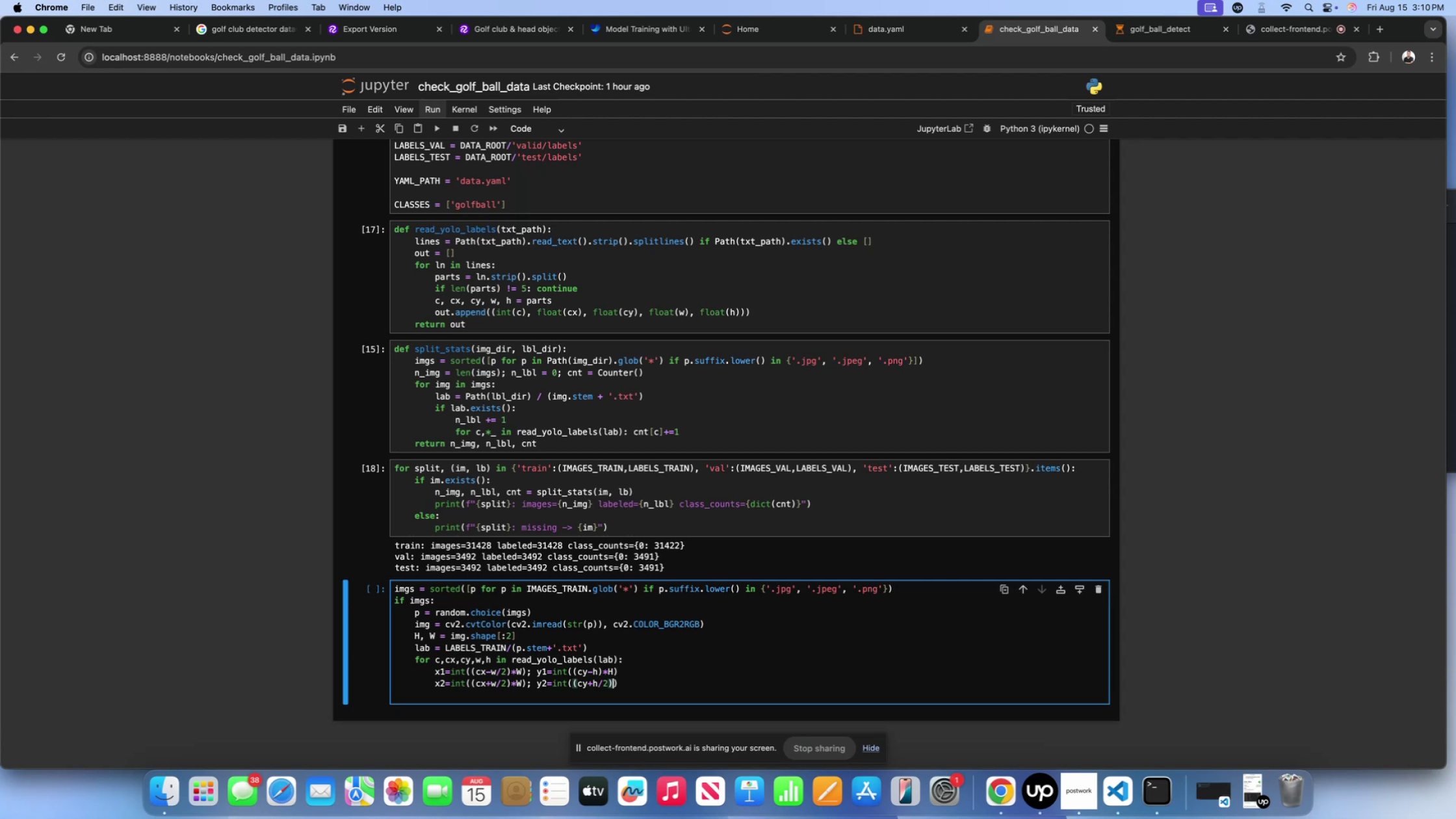 
key(Shift+8)
 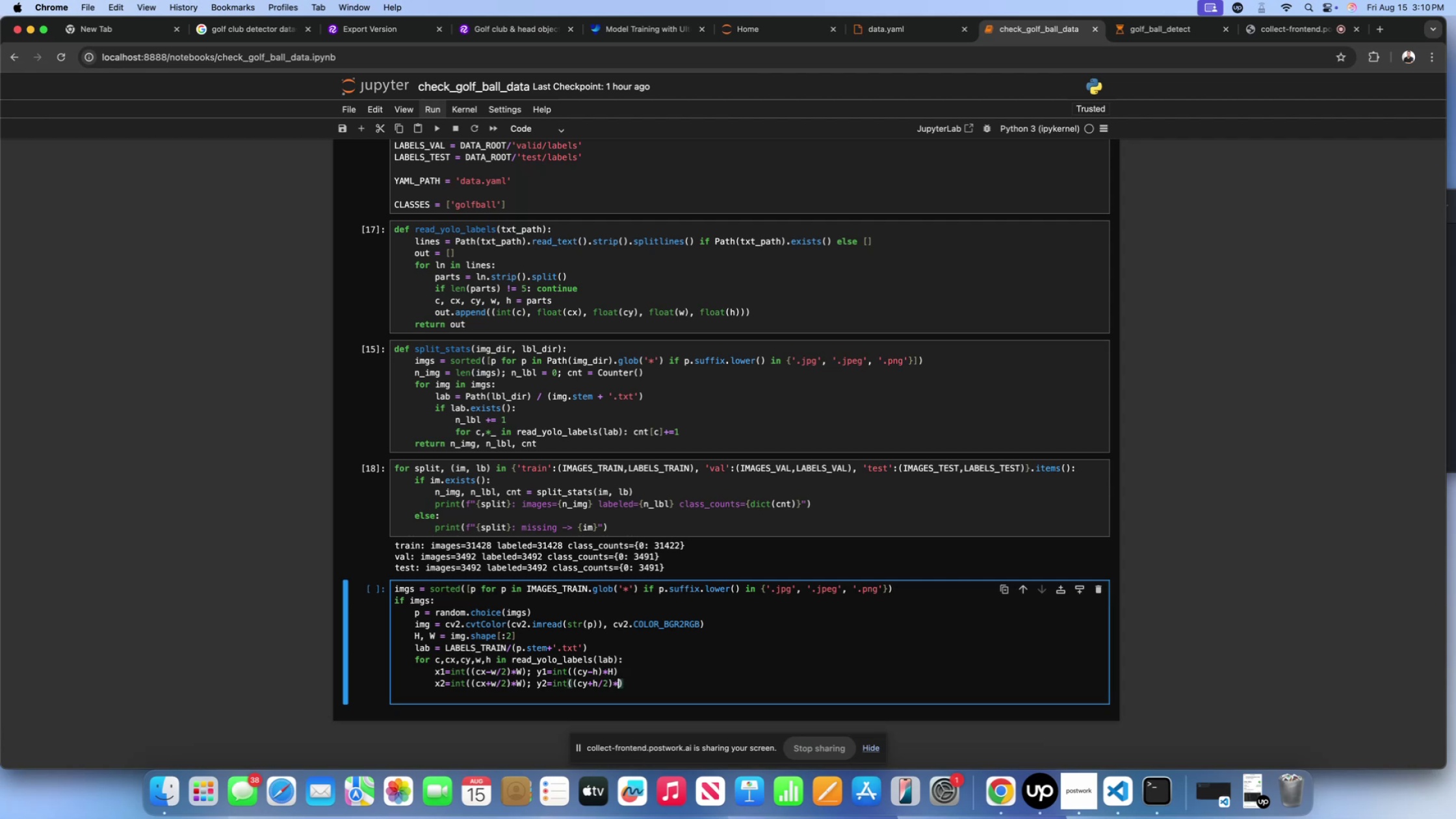 
key(CapsLock)
 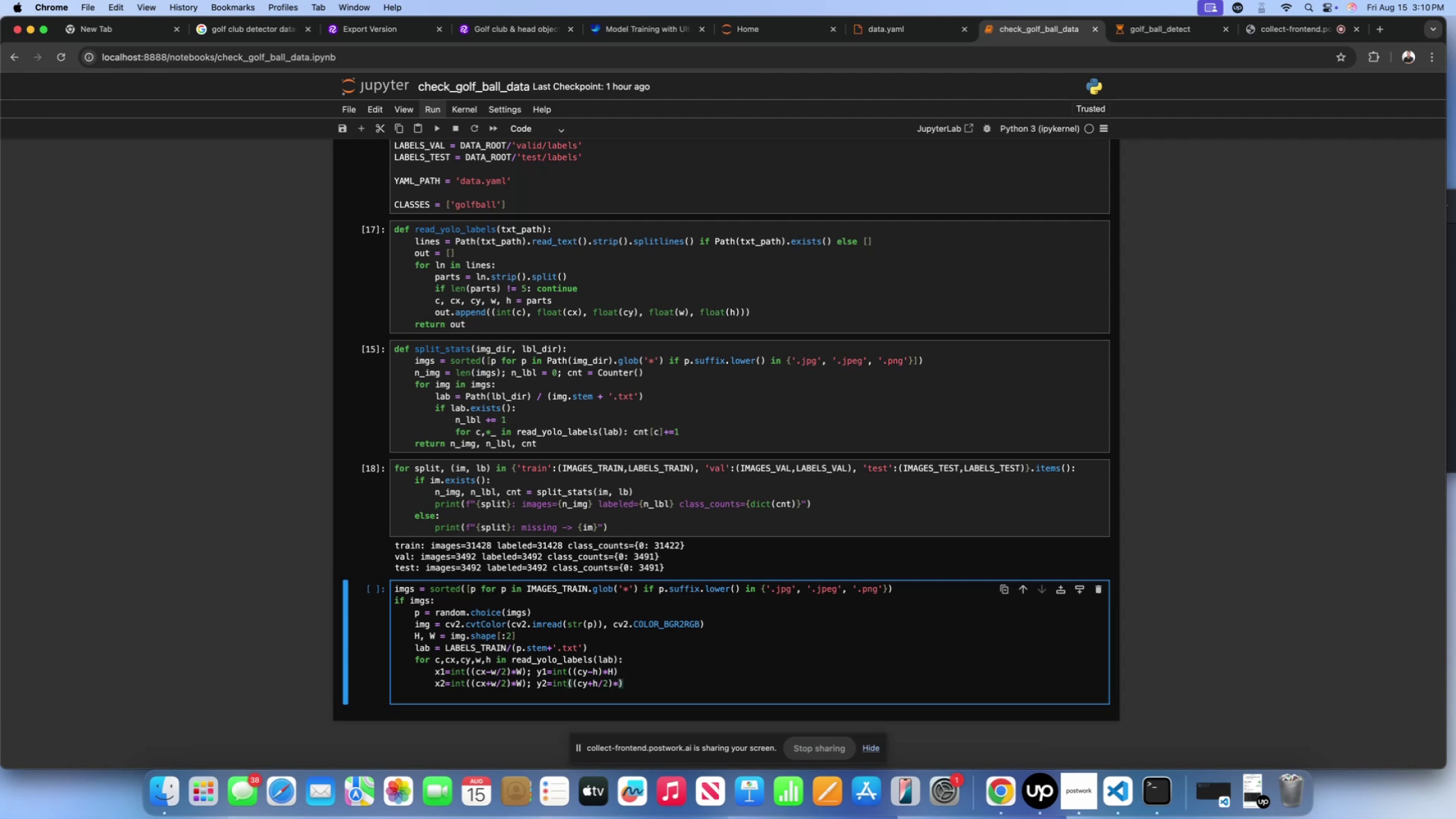 
key(H)
 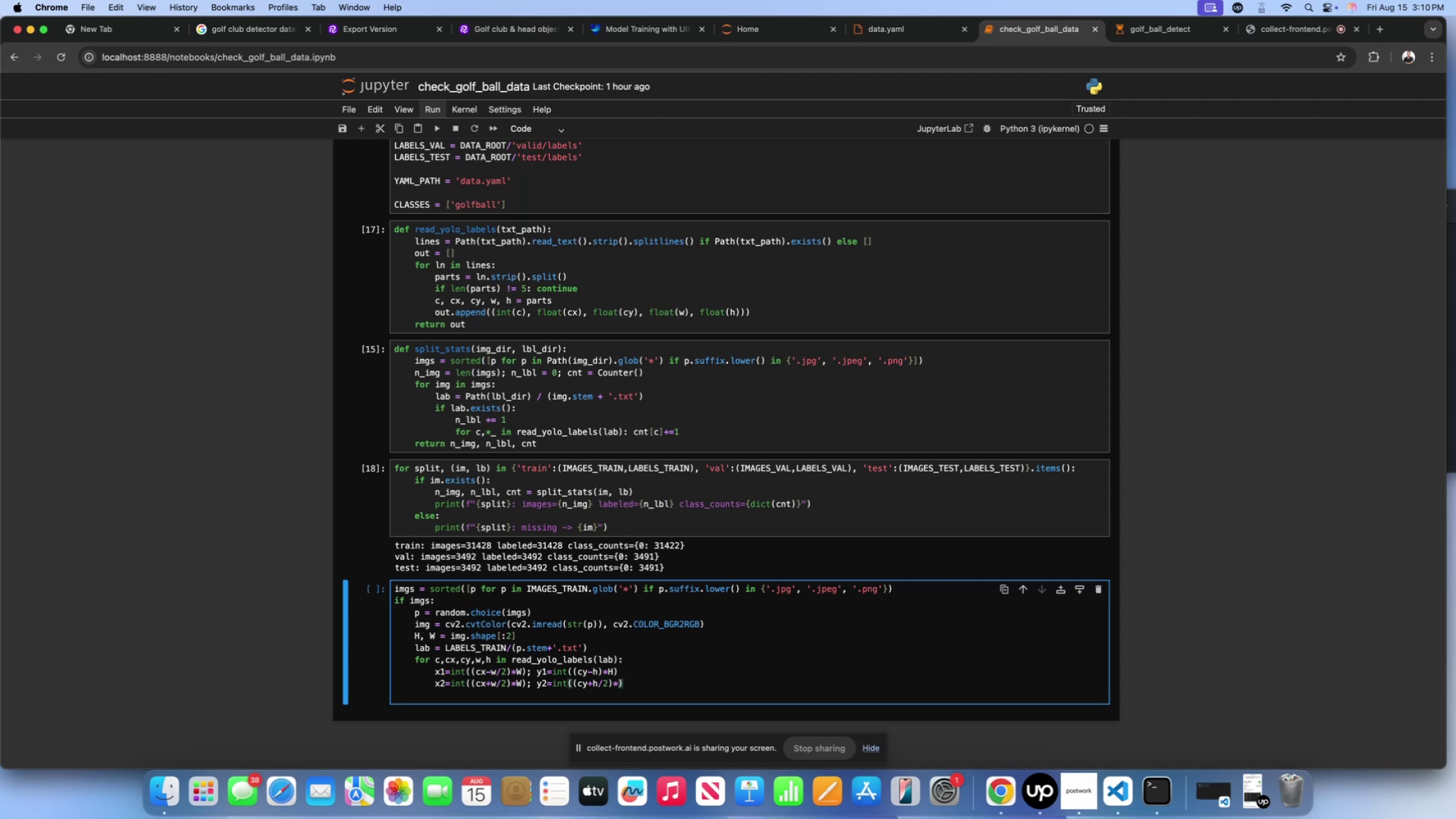 
key(CapsLock)
 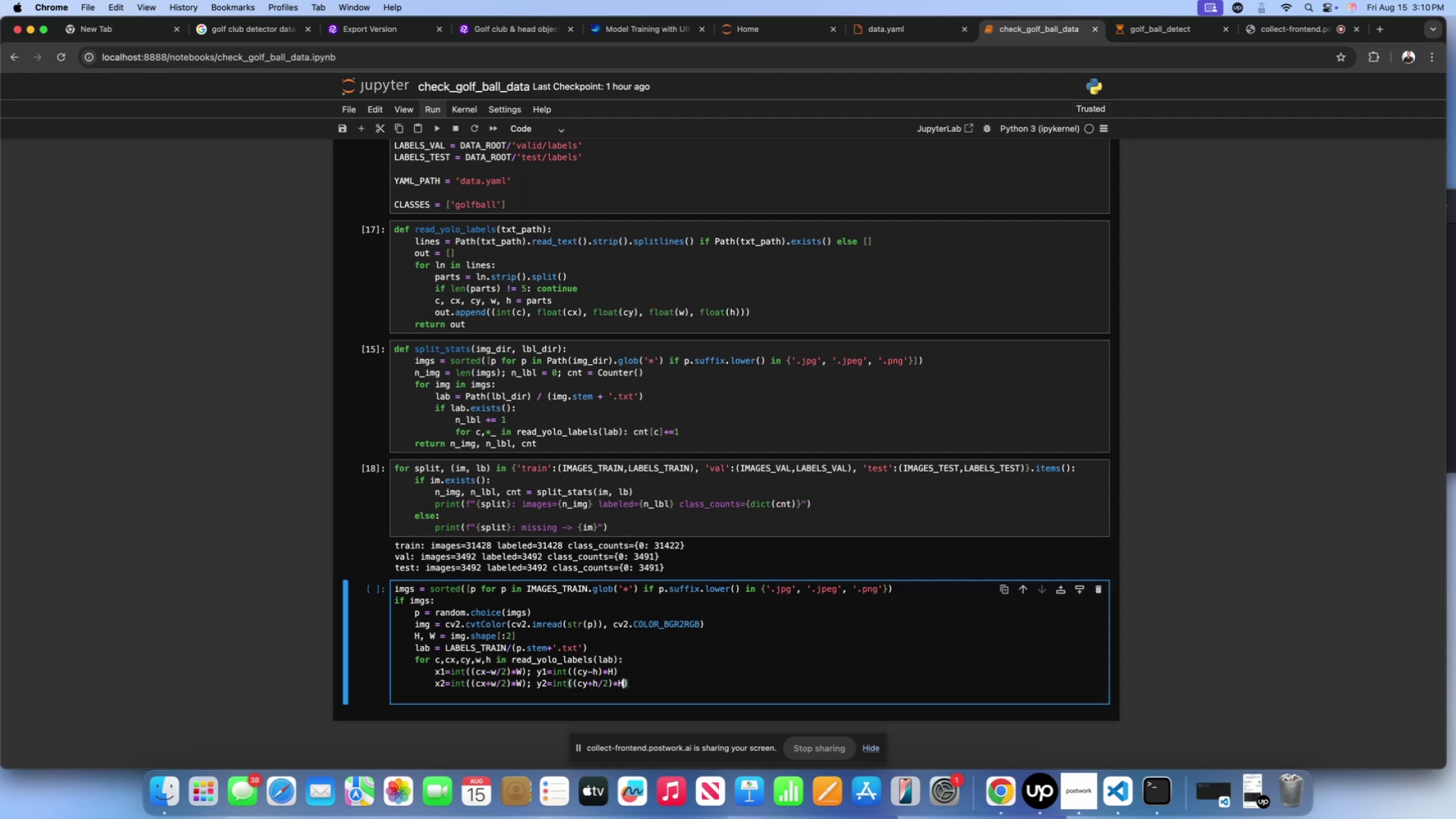 
key(ArrowRight)
 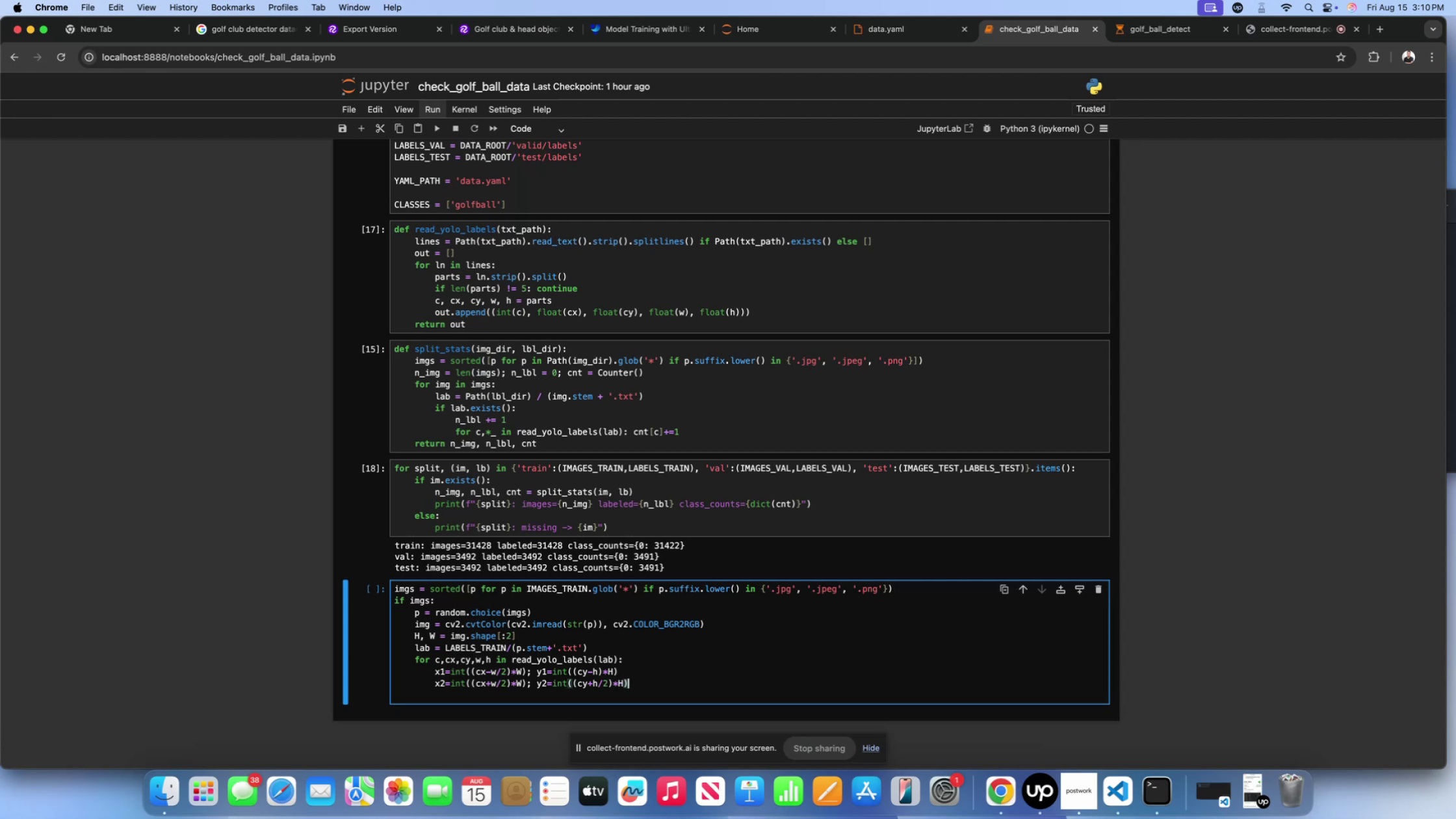 
key(Enter)
 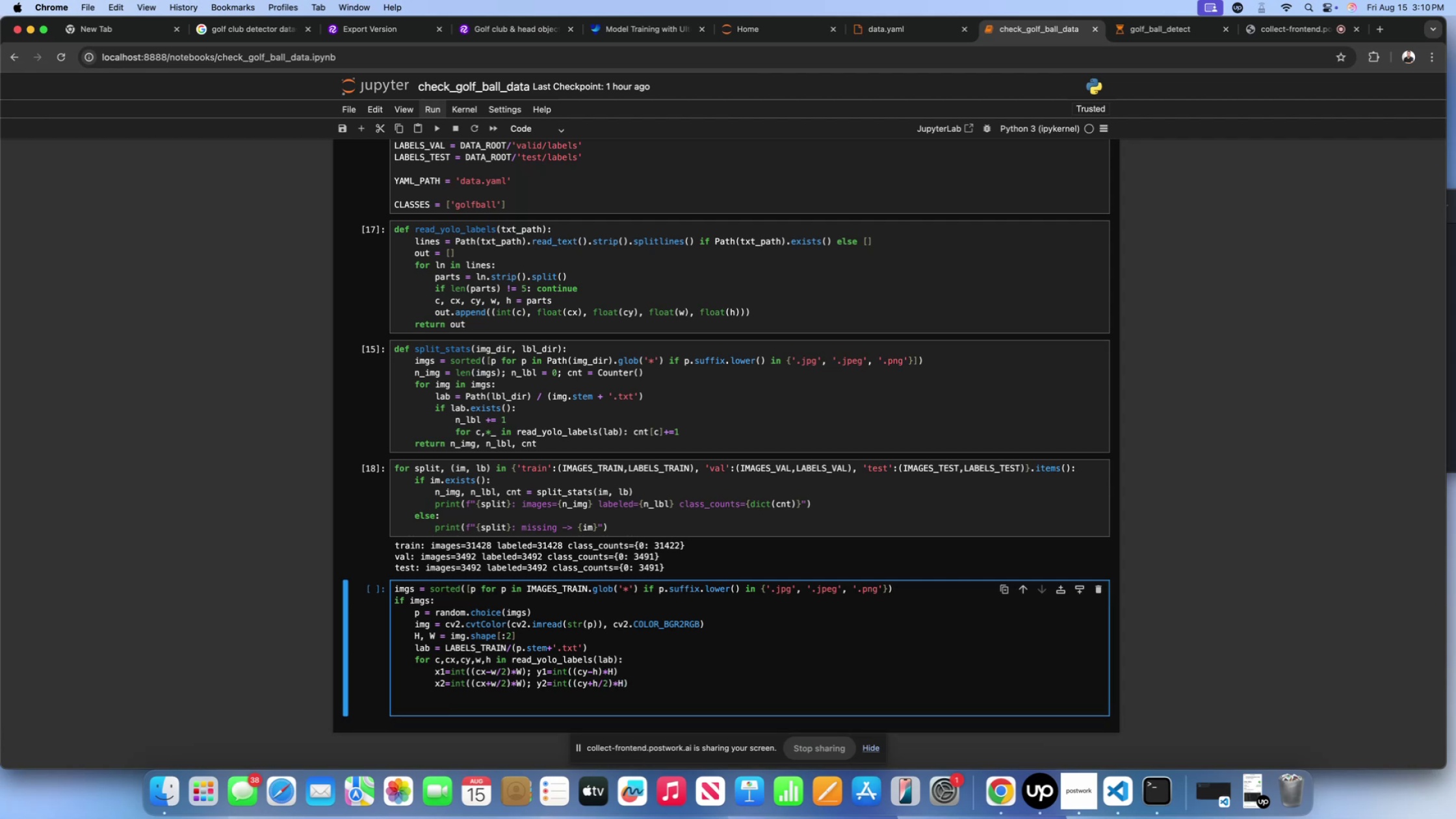 
type(cv2.rectanglke)
key(Backspace)
key(Backspace)
key(Backspace)
type(le())
 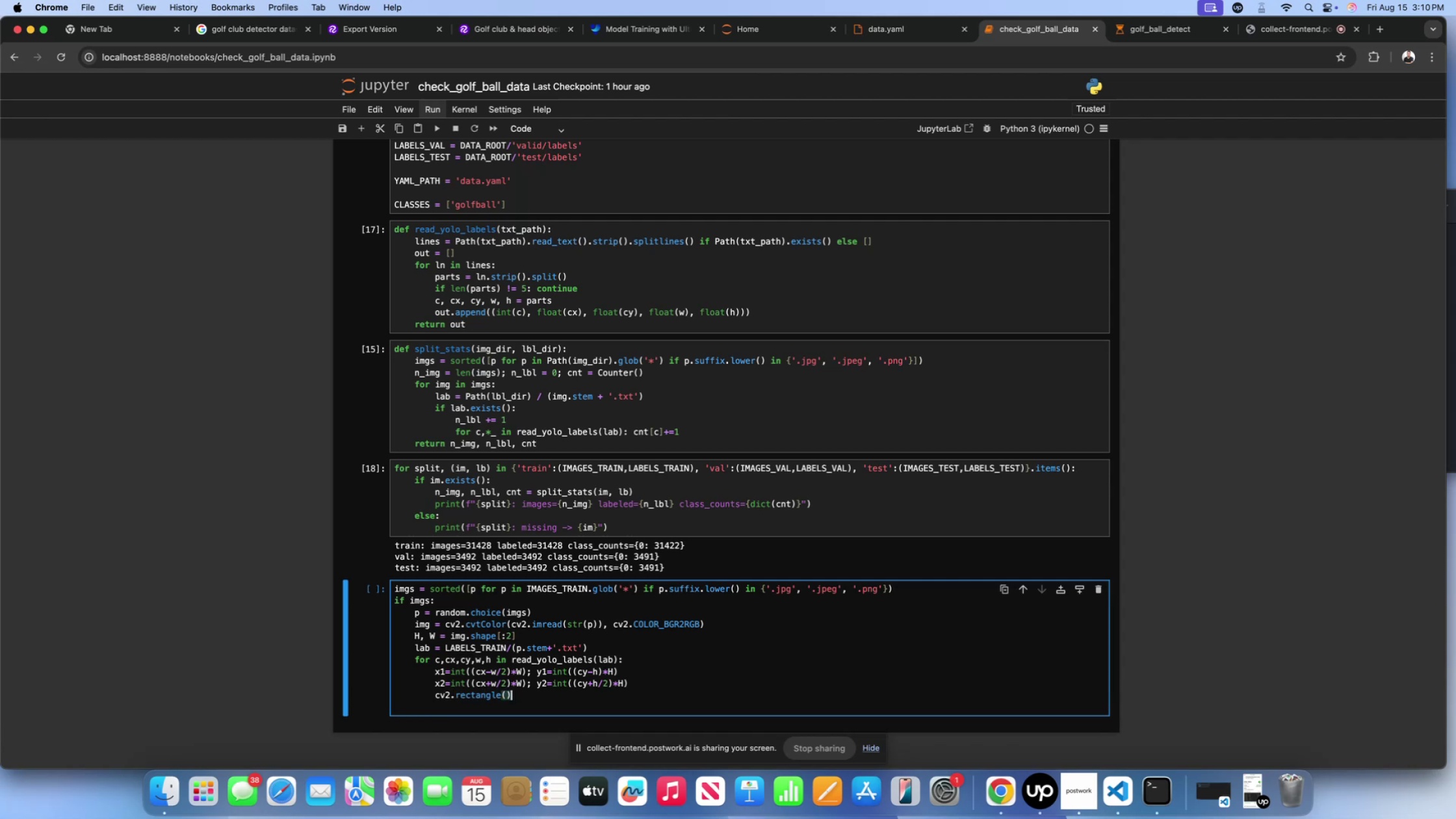 
key(ArrowLeft)
 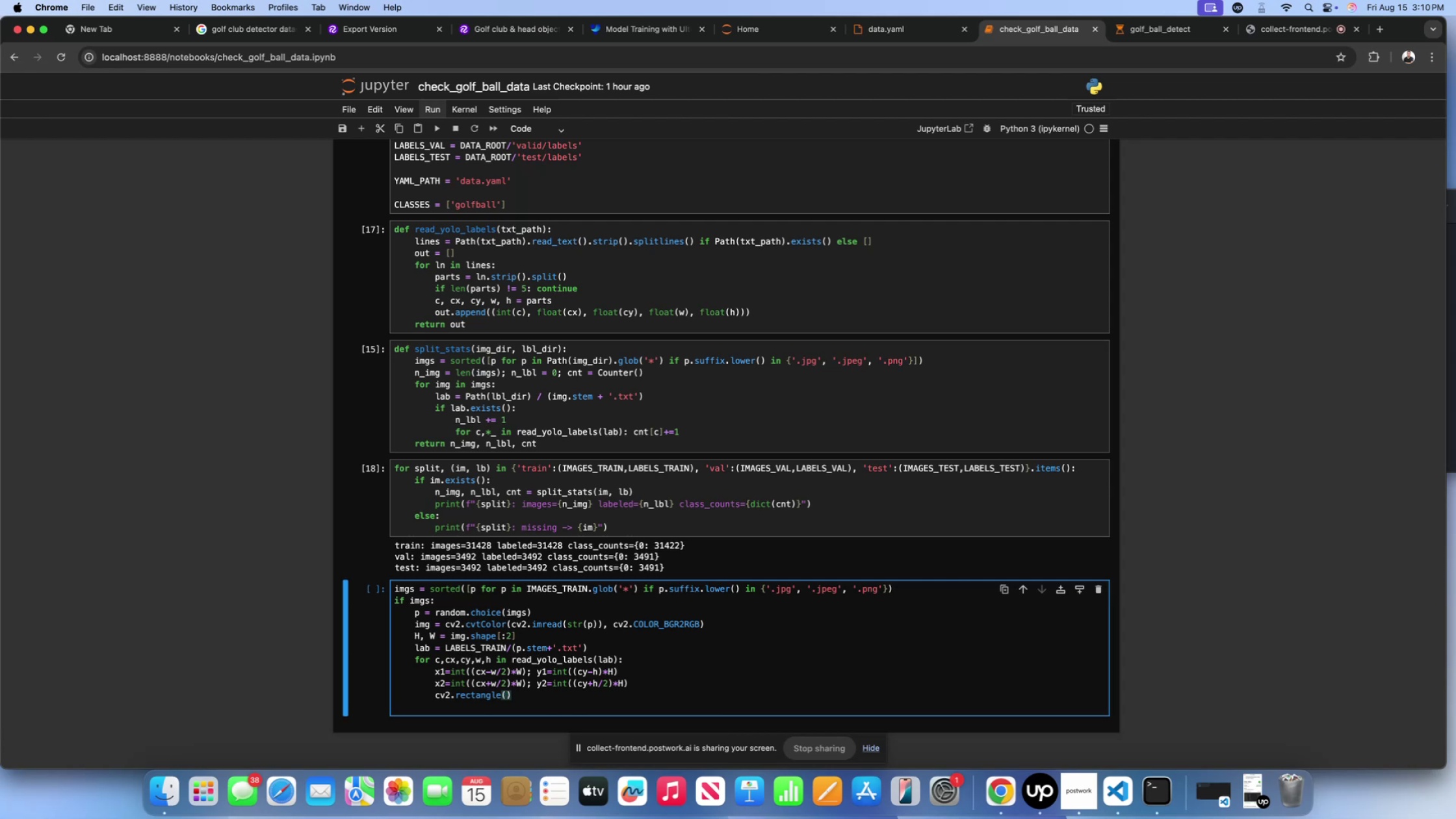 
wait(9.57)
 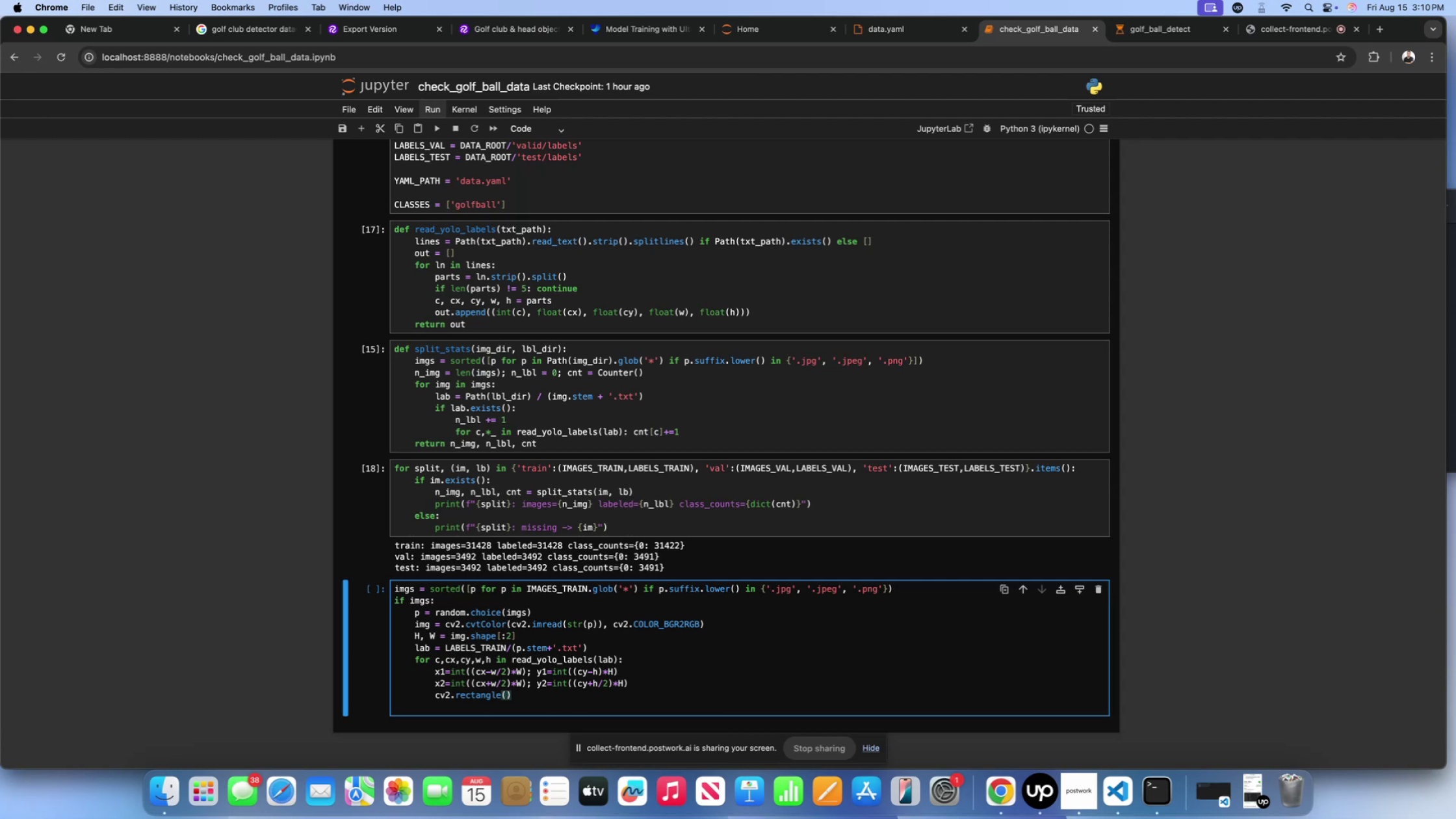 
type(img, )
 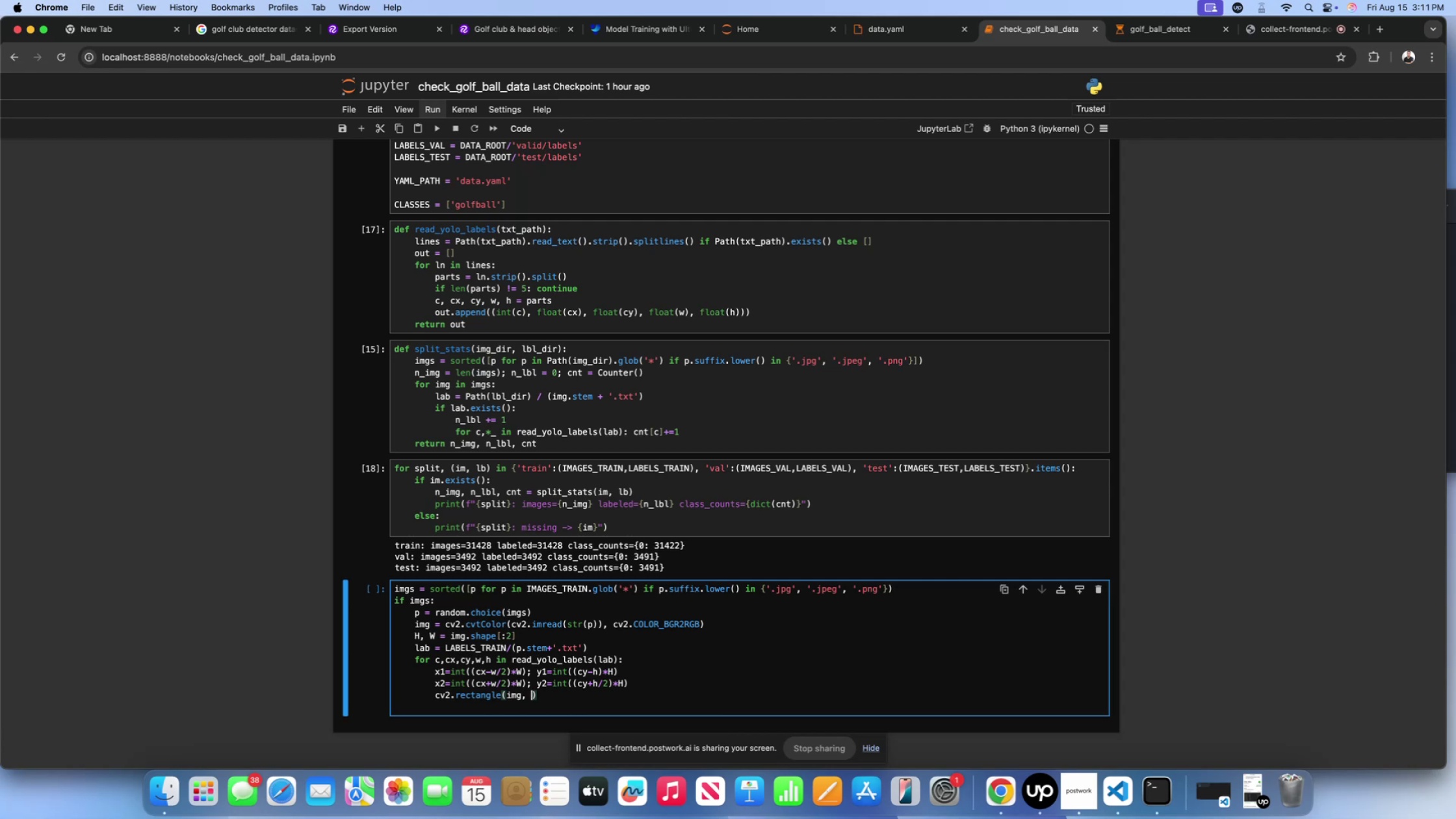 
key(Shift+ShiftLeft)
 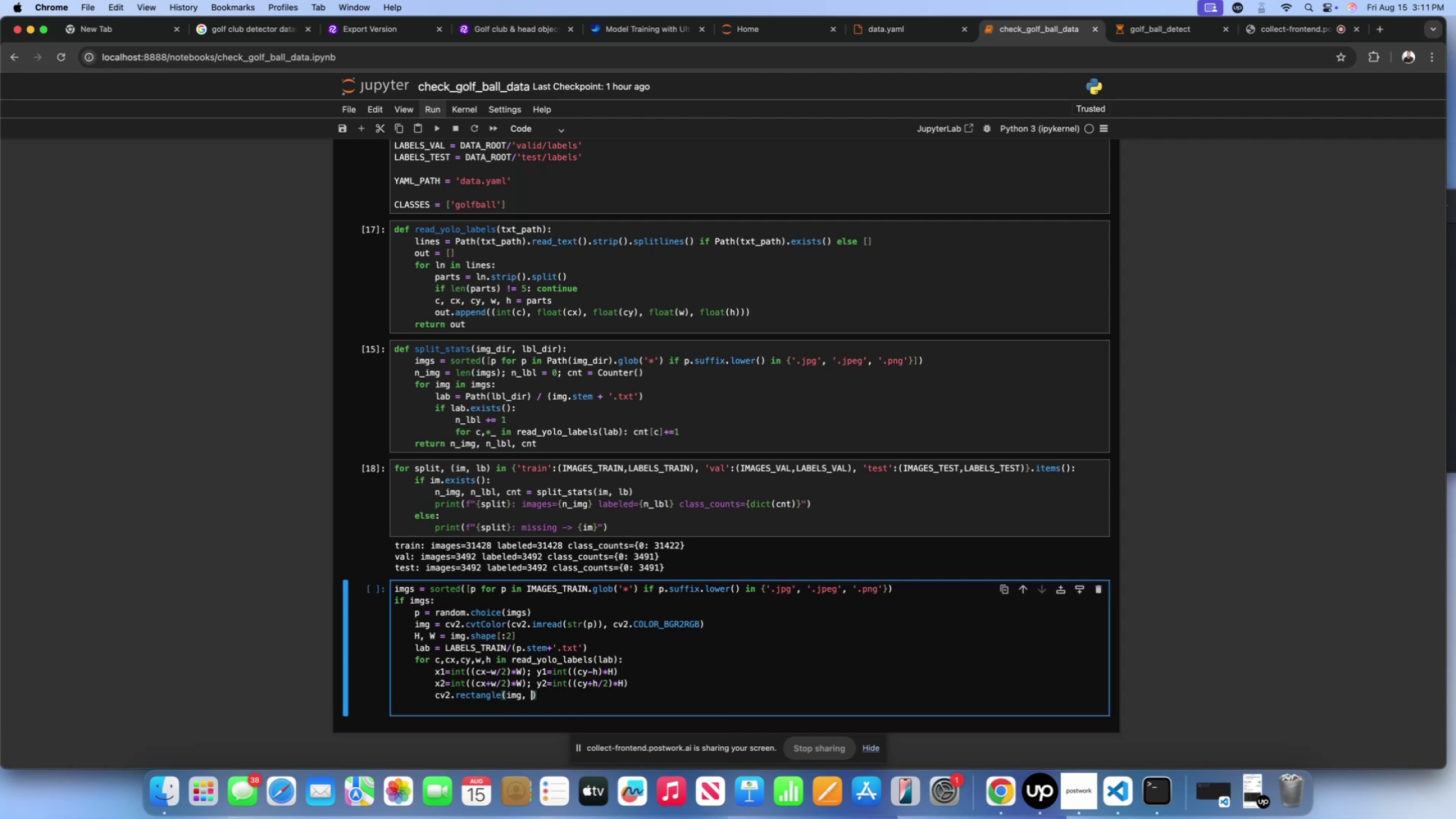 
key(Shift+9)
 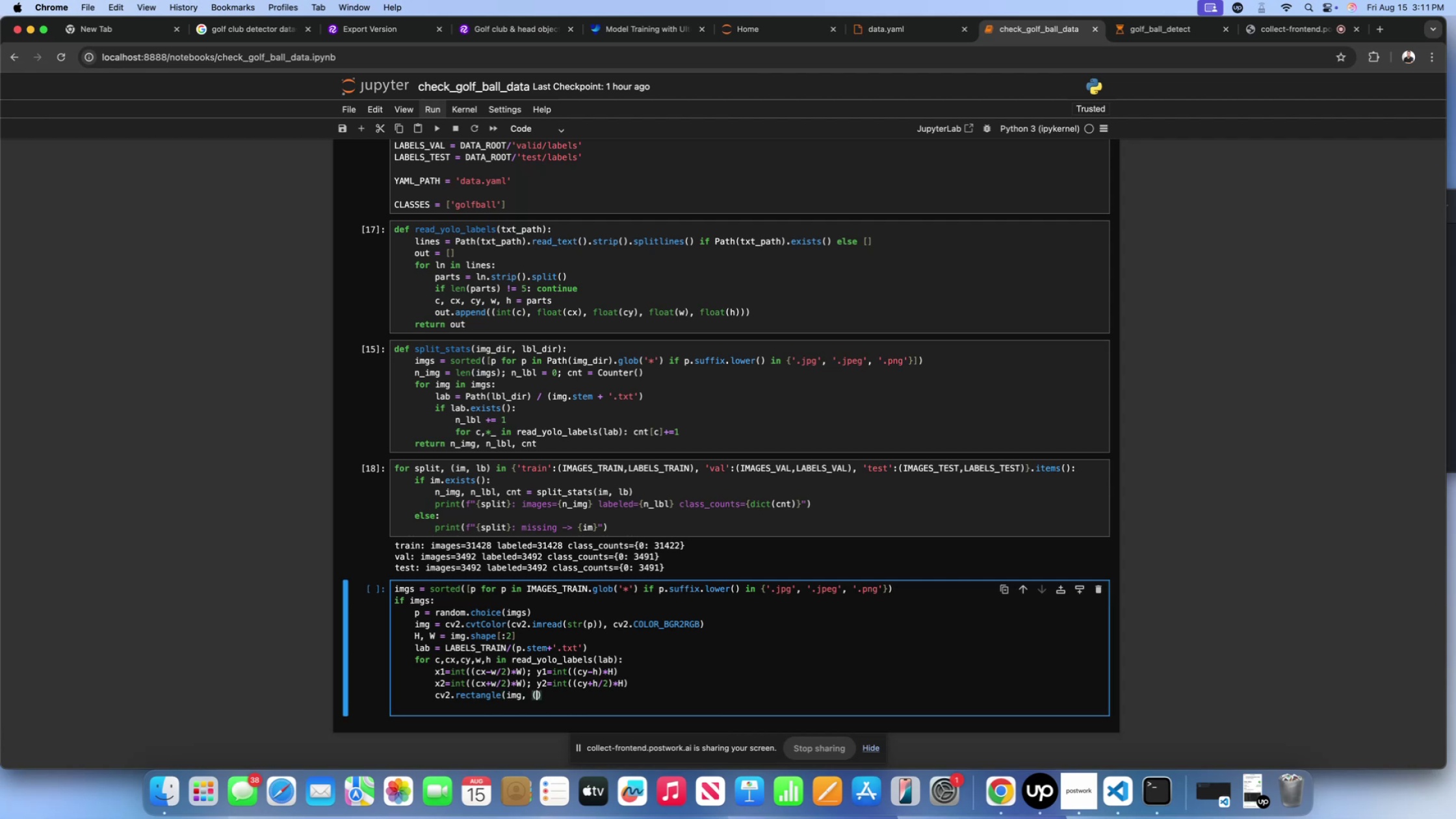 
key(Shift+ShiftLeft)
 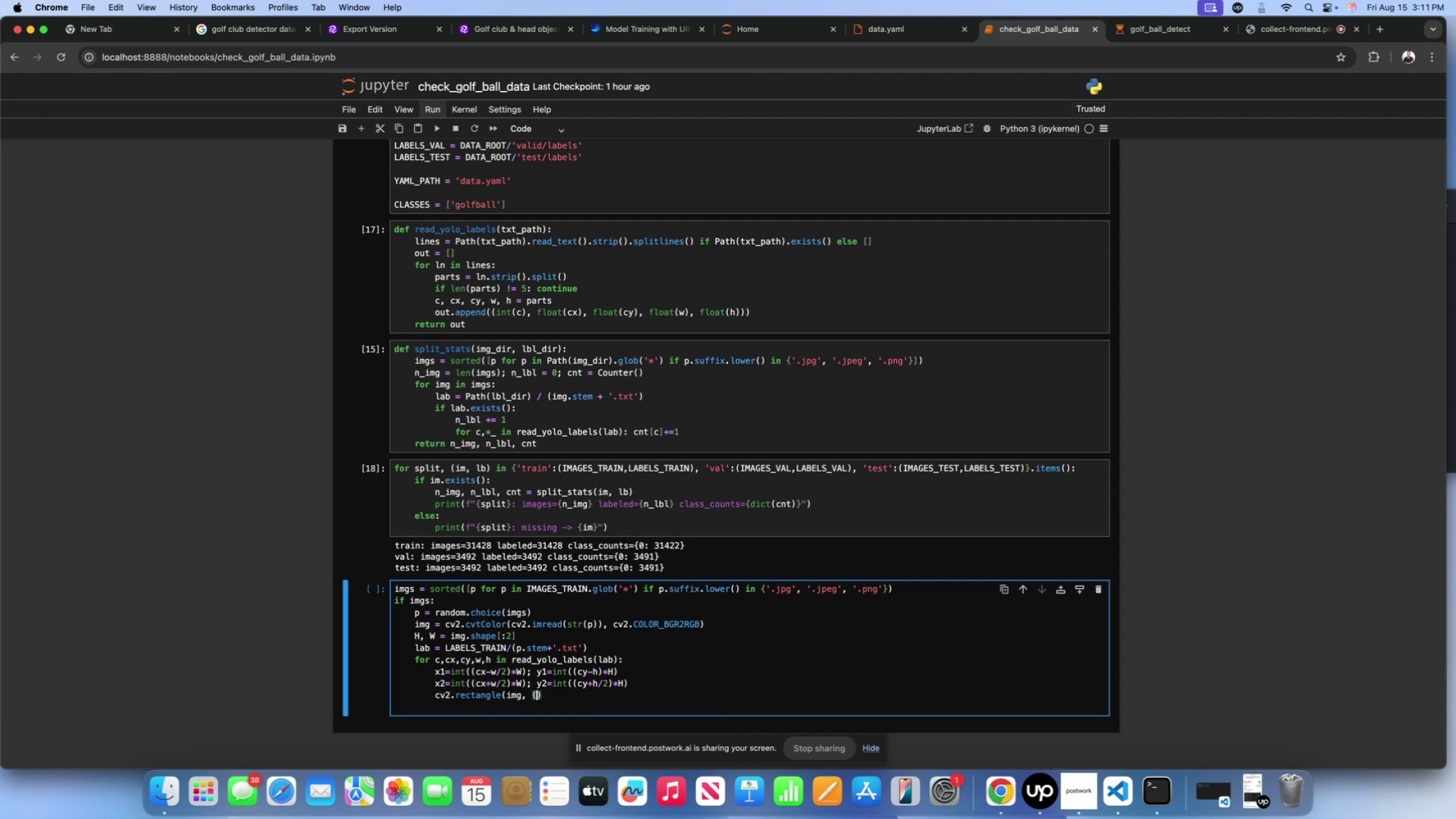 
key(Shift+0)
 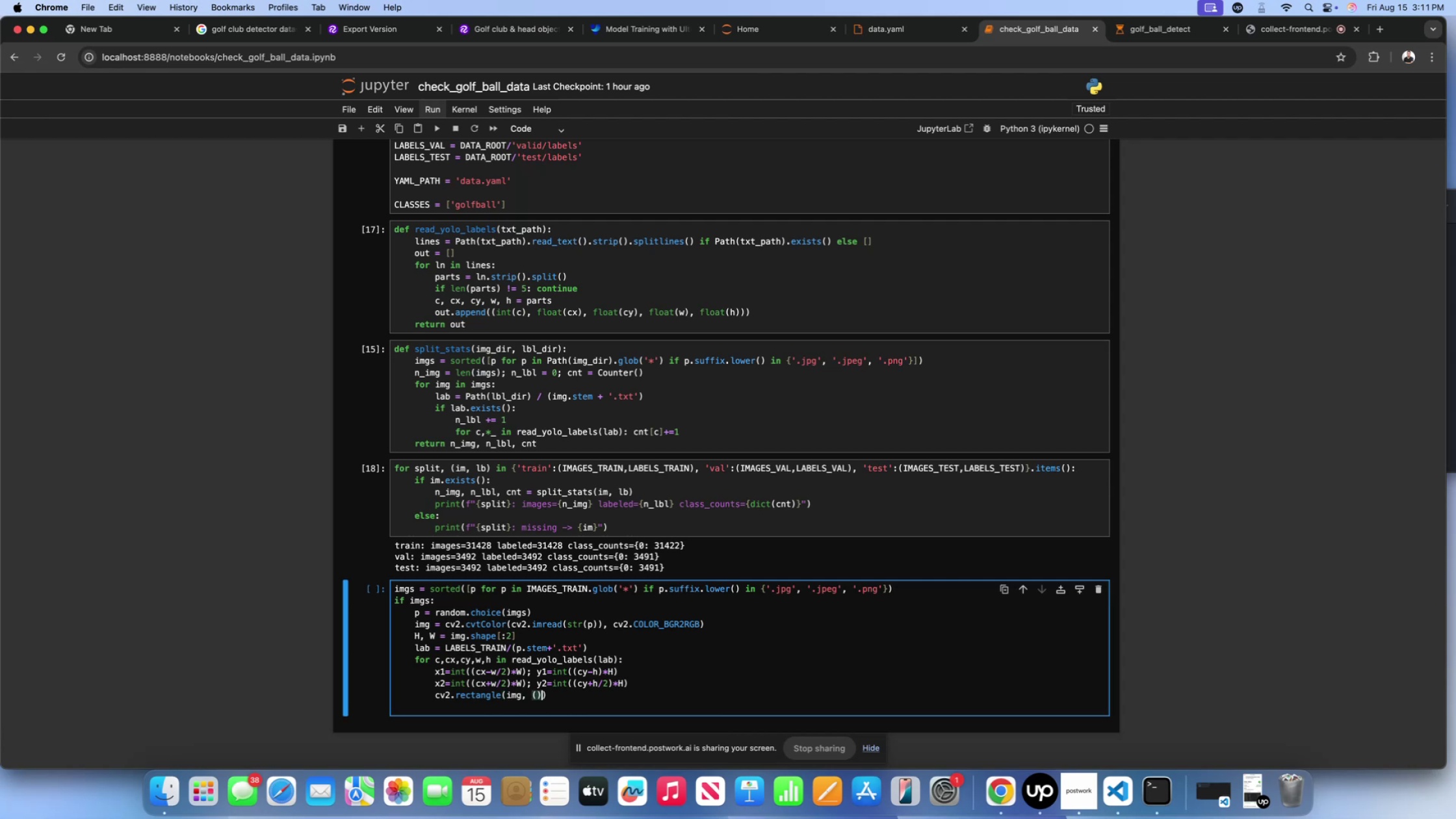 
key(Comma)
 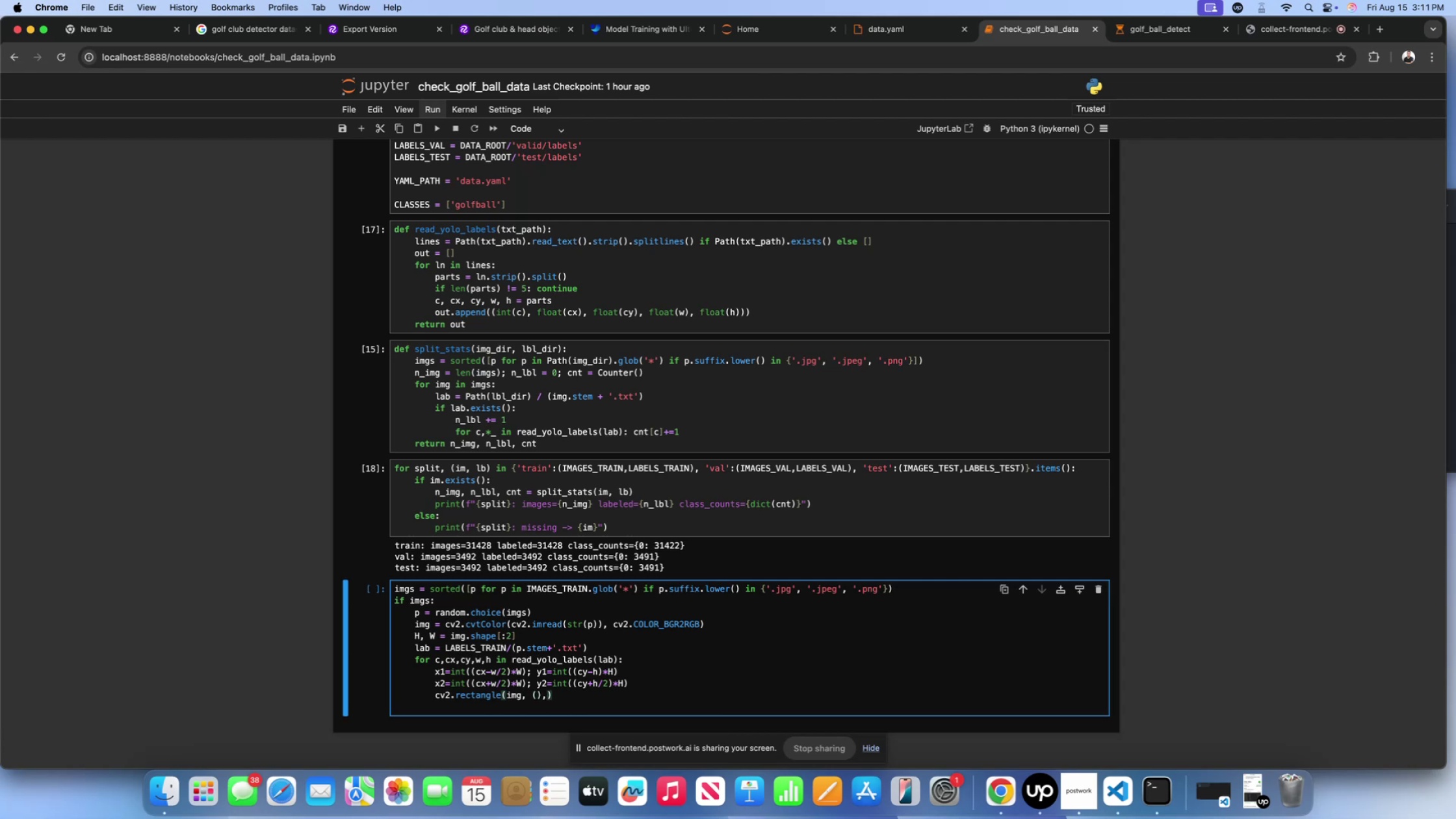 
key(Shift+9)
 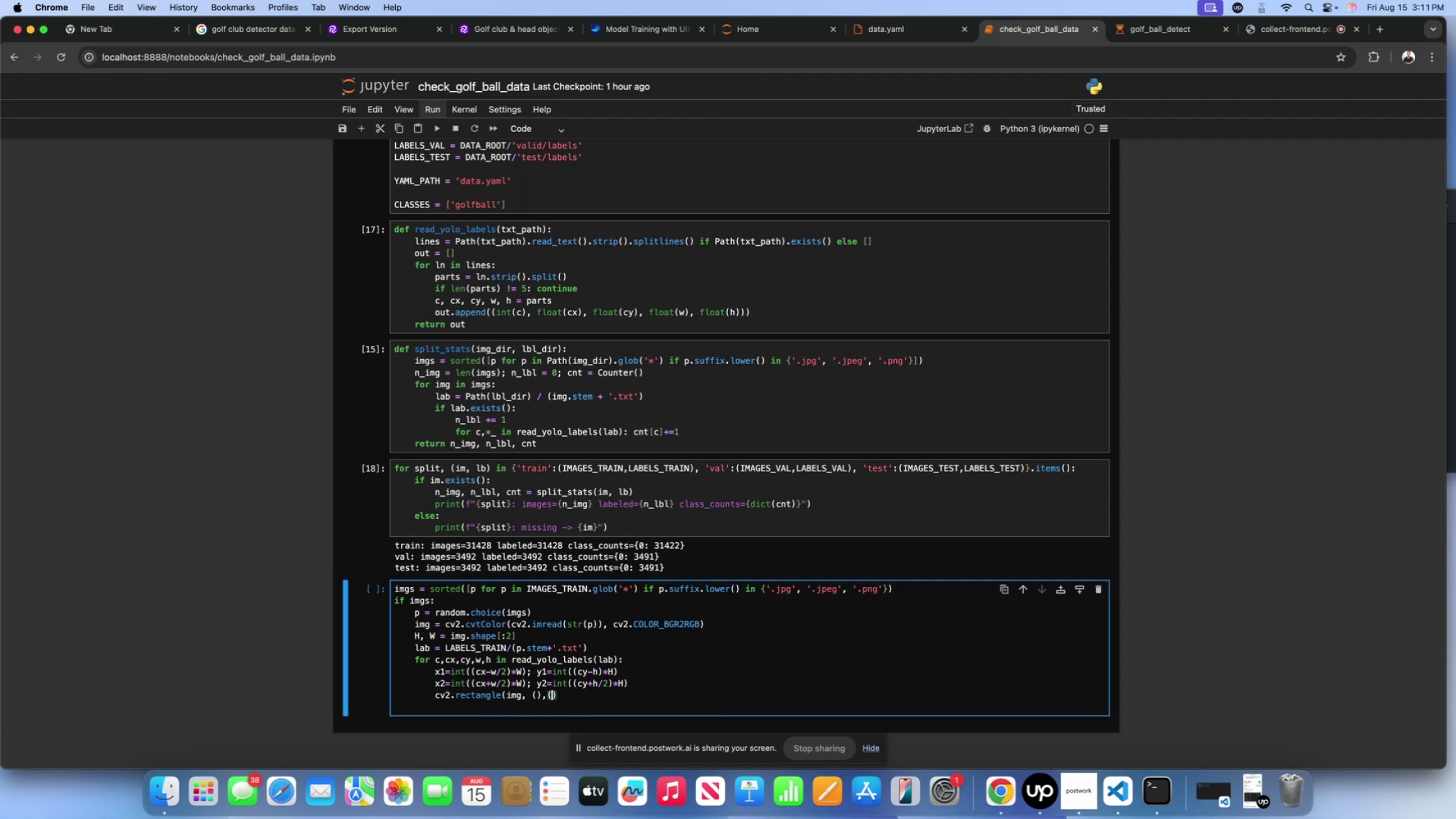 
key(Shift+ShiftLeft)
 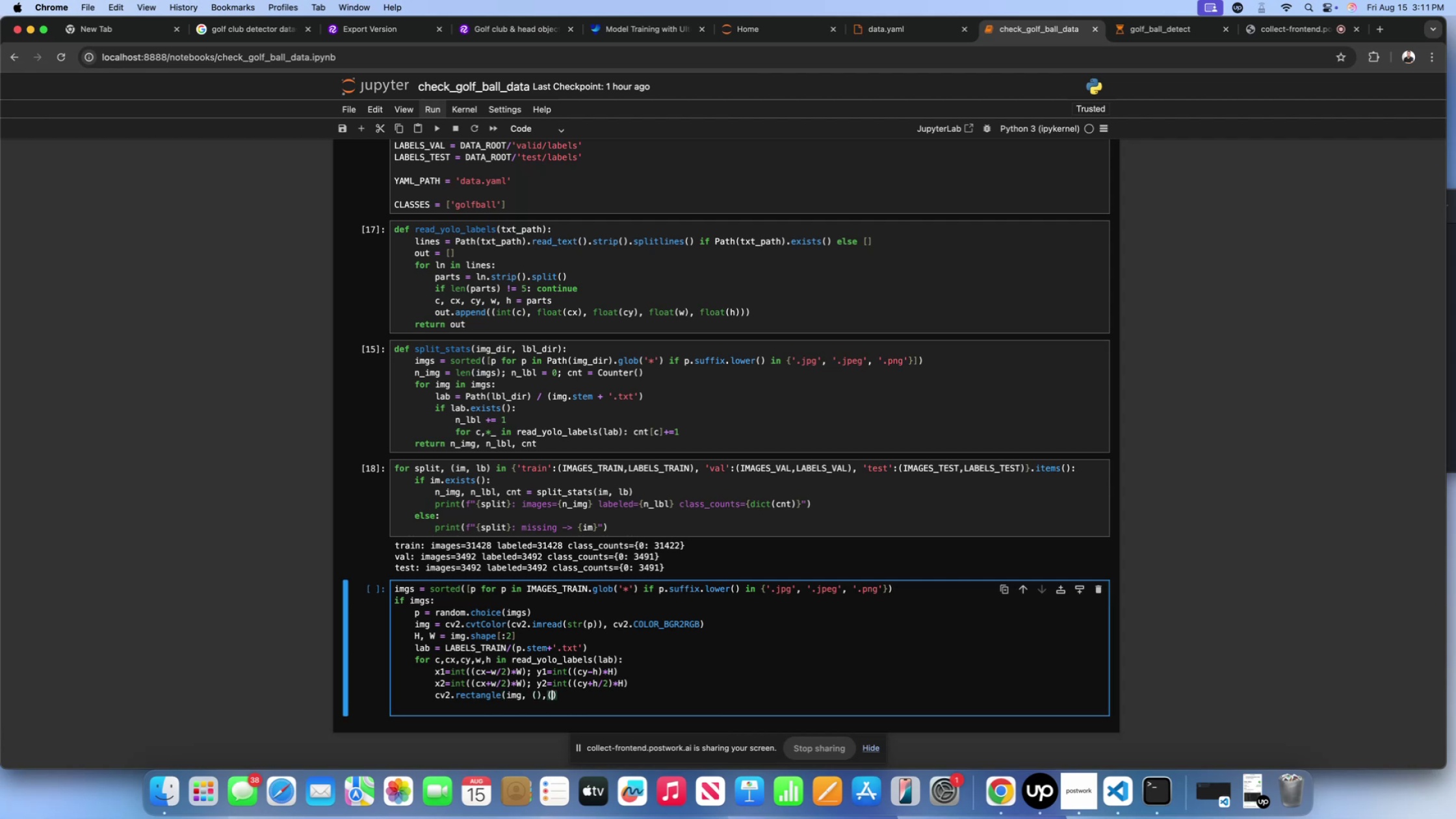 
key(Shift+0)
 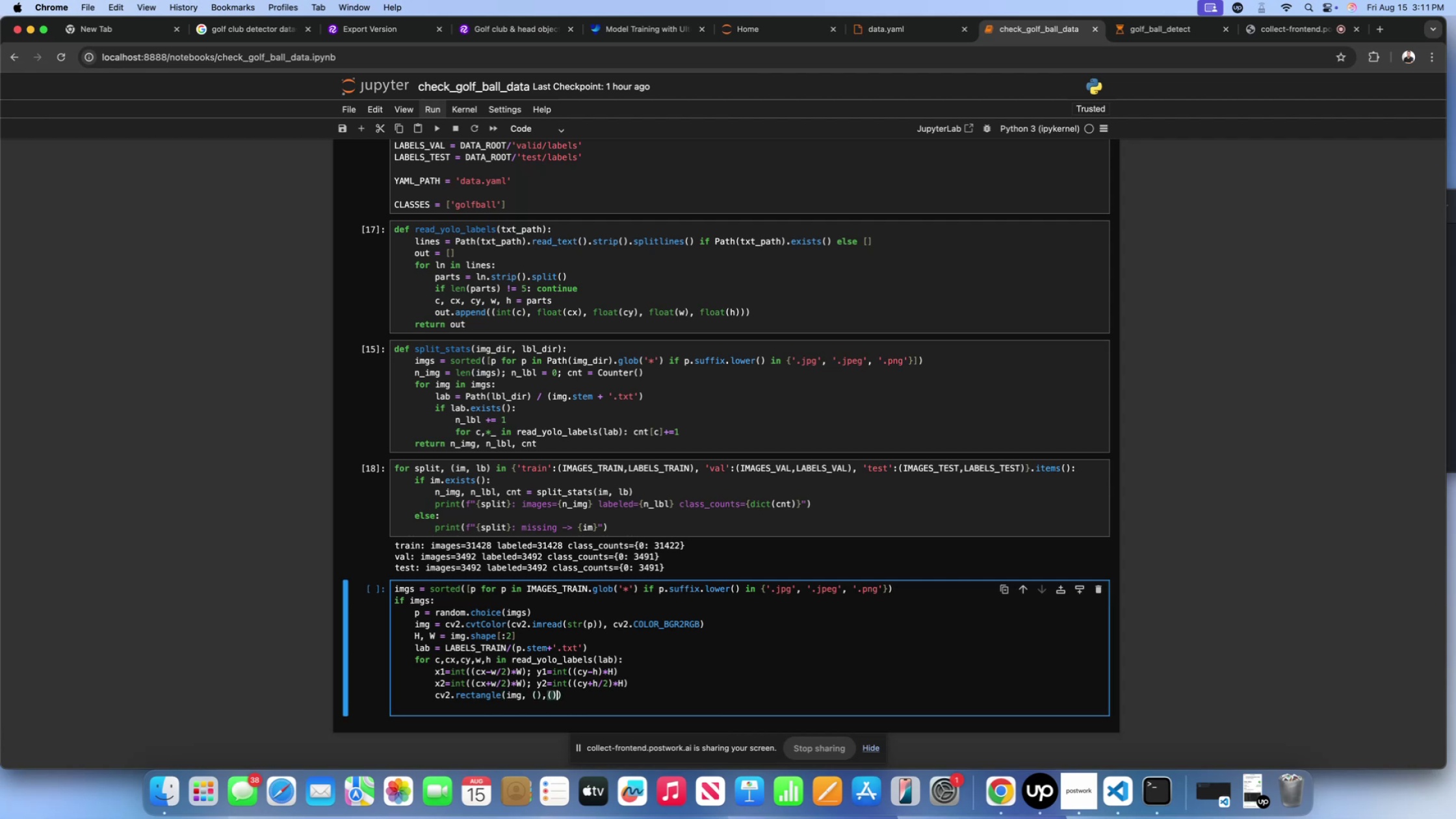 
key(Comma)
 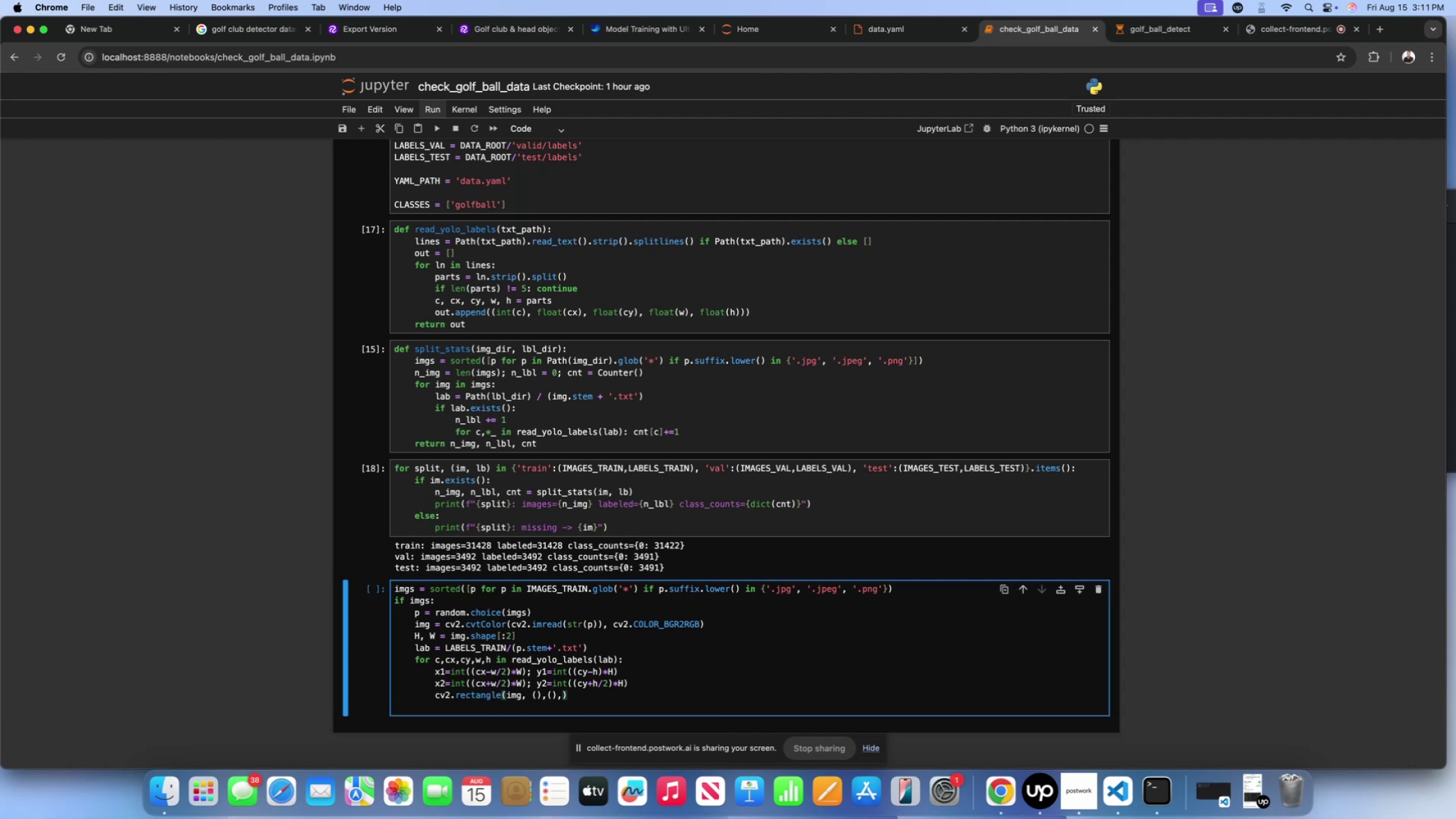 
key(Shift+9)
 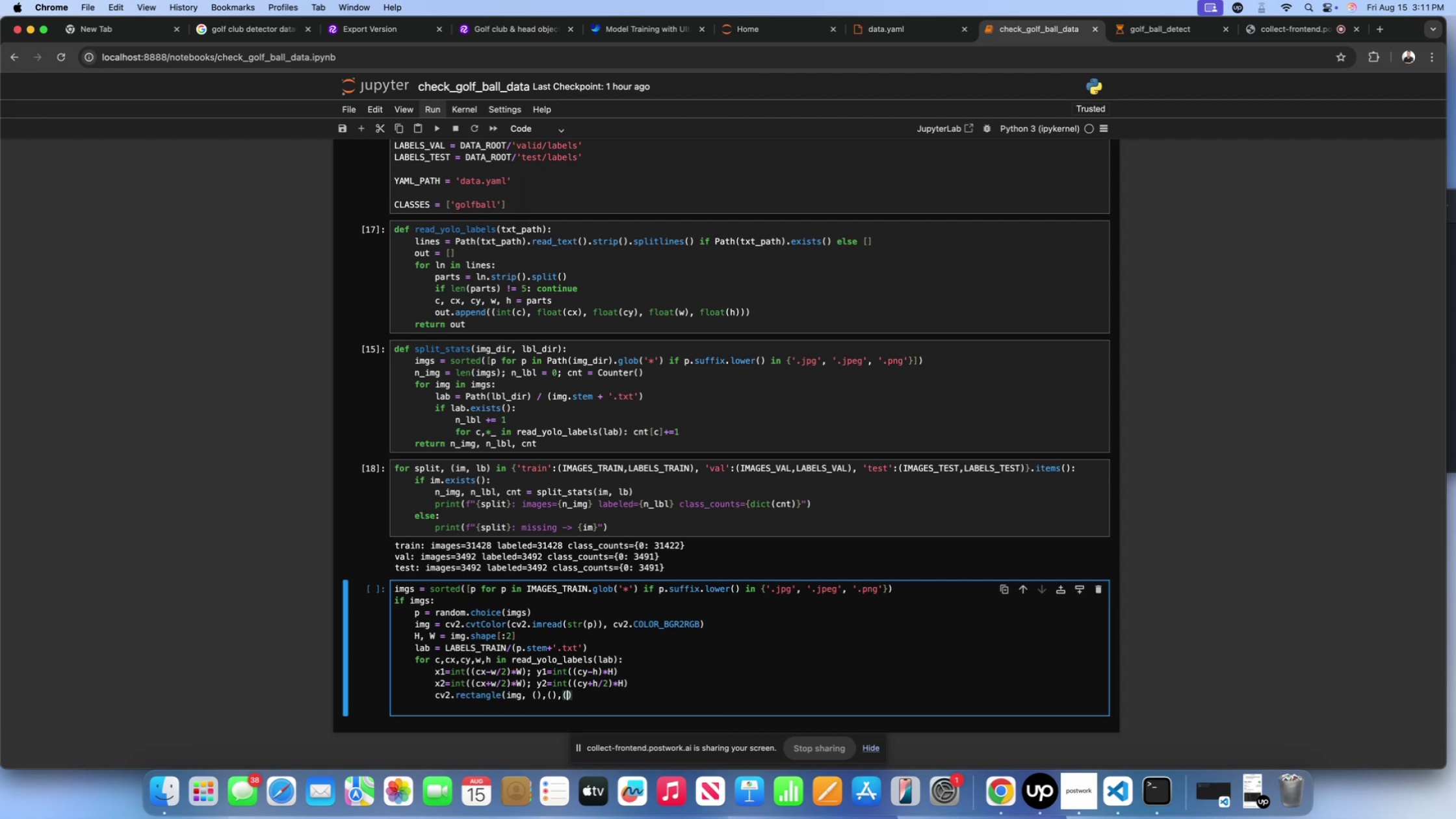 
key(Shift+ShiftLeft)
 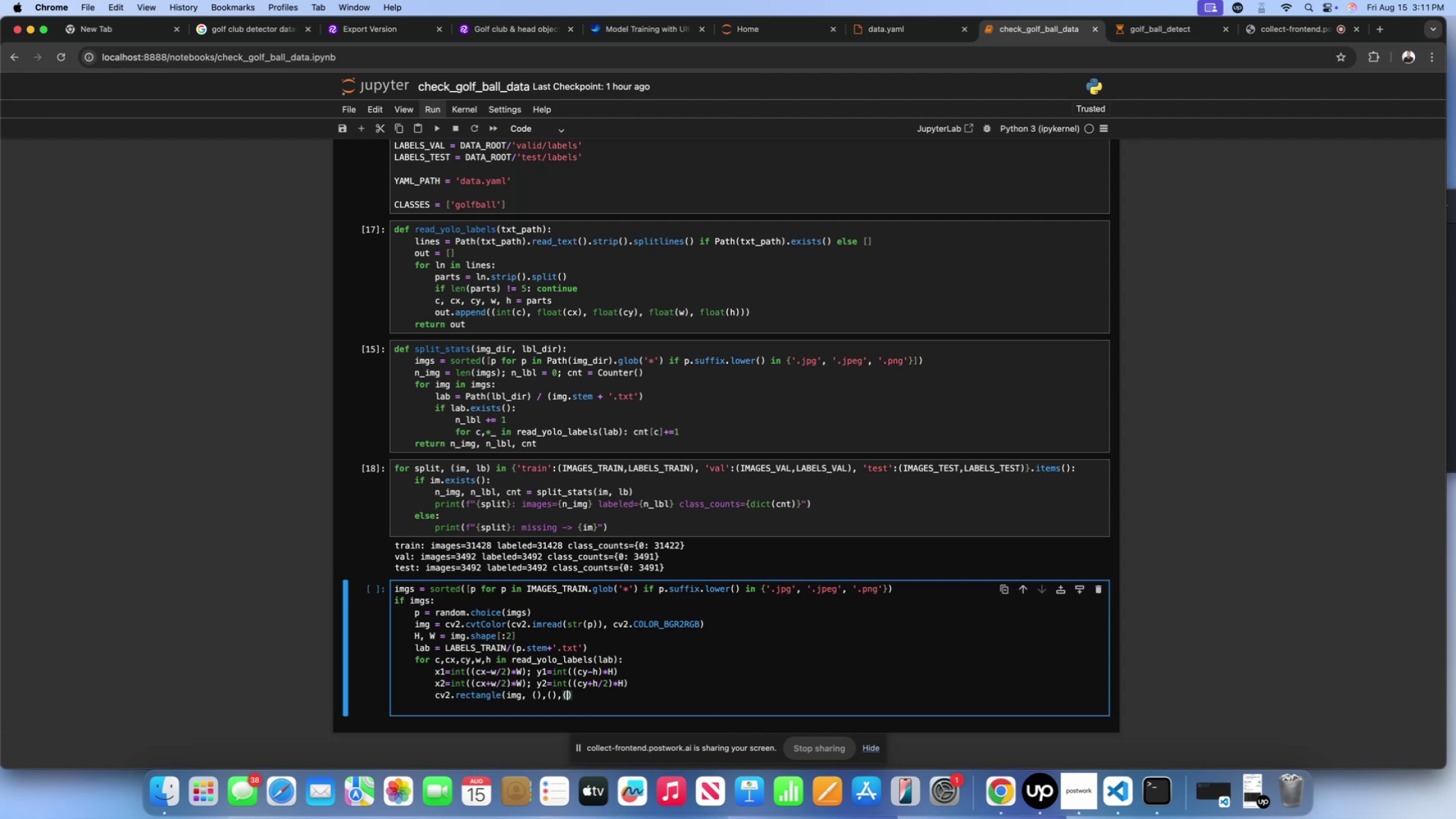 
key(Shift+0)
 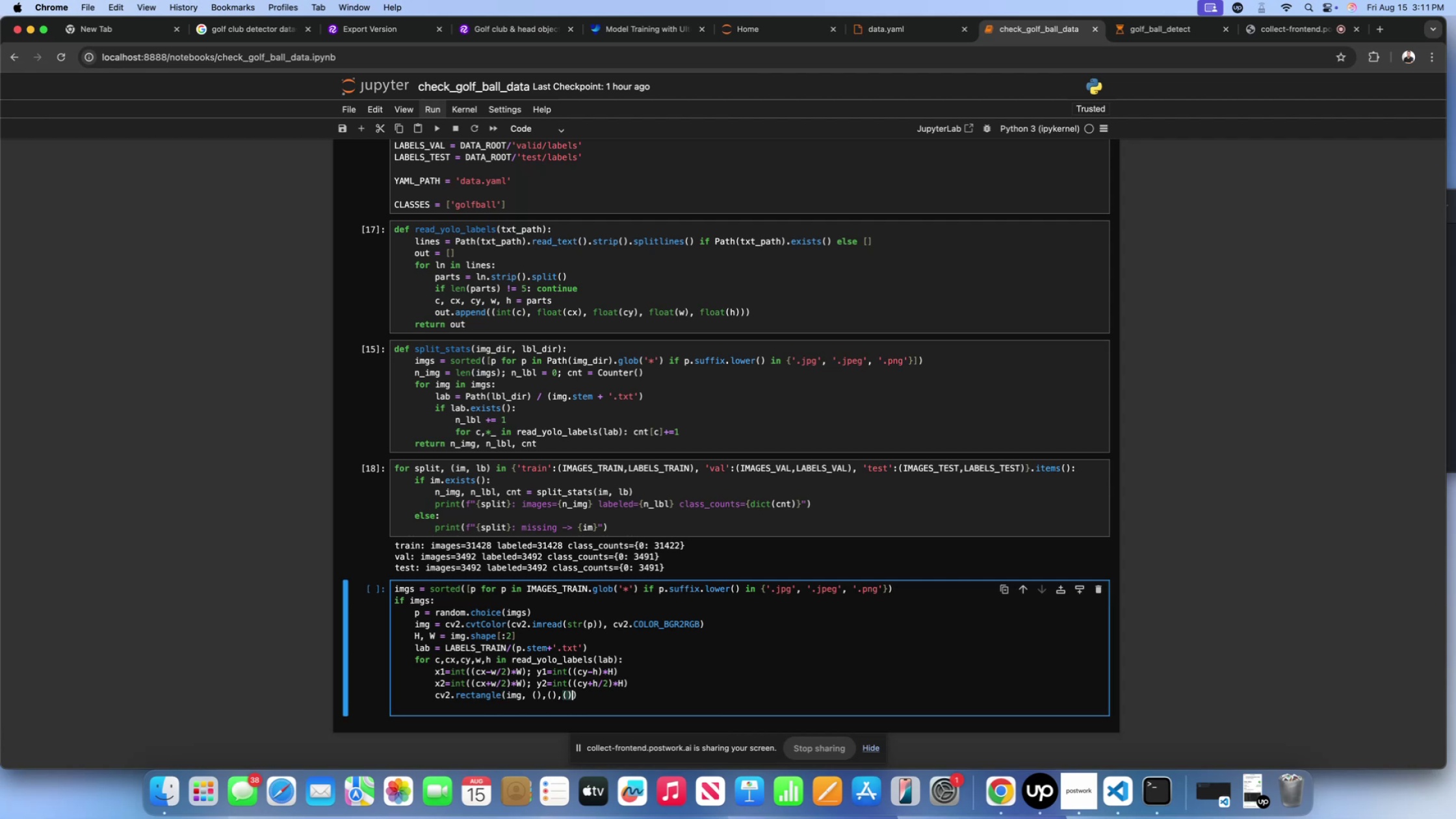 
key(Comma)
 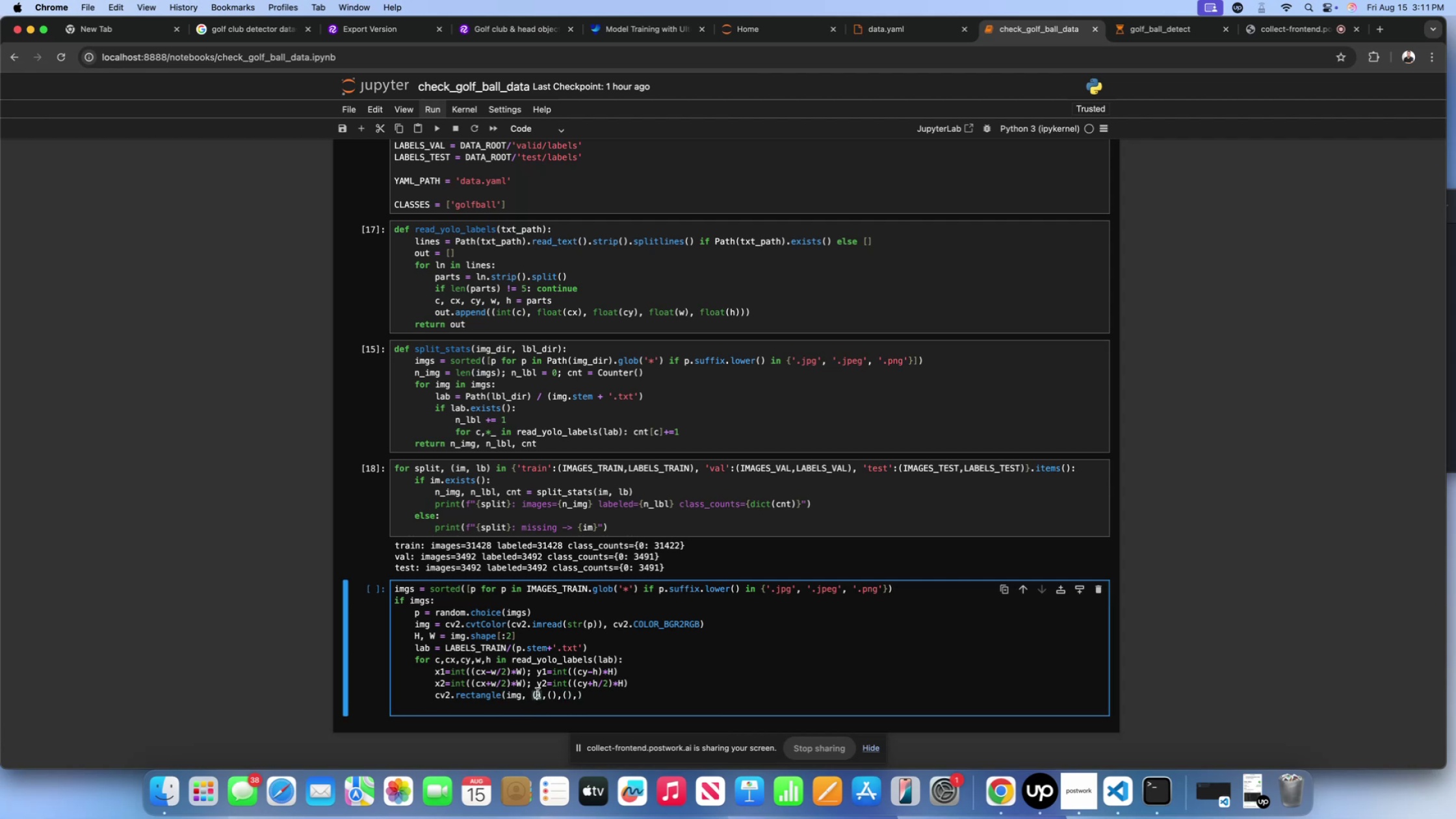 
key(Comma)
 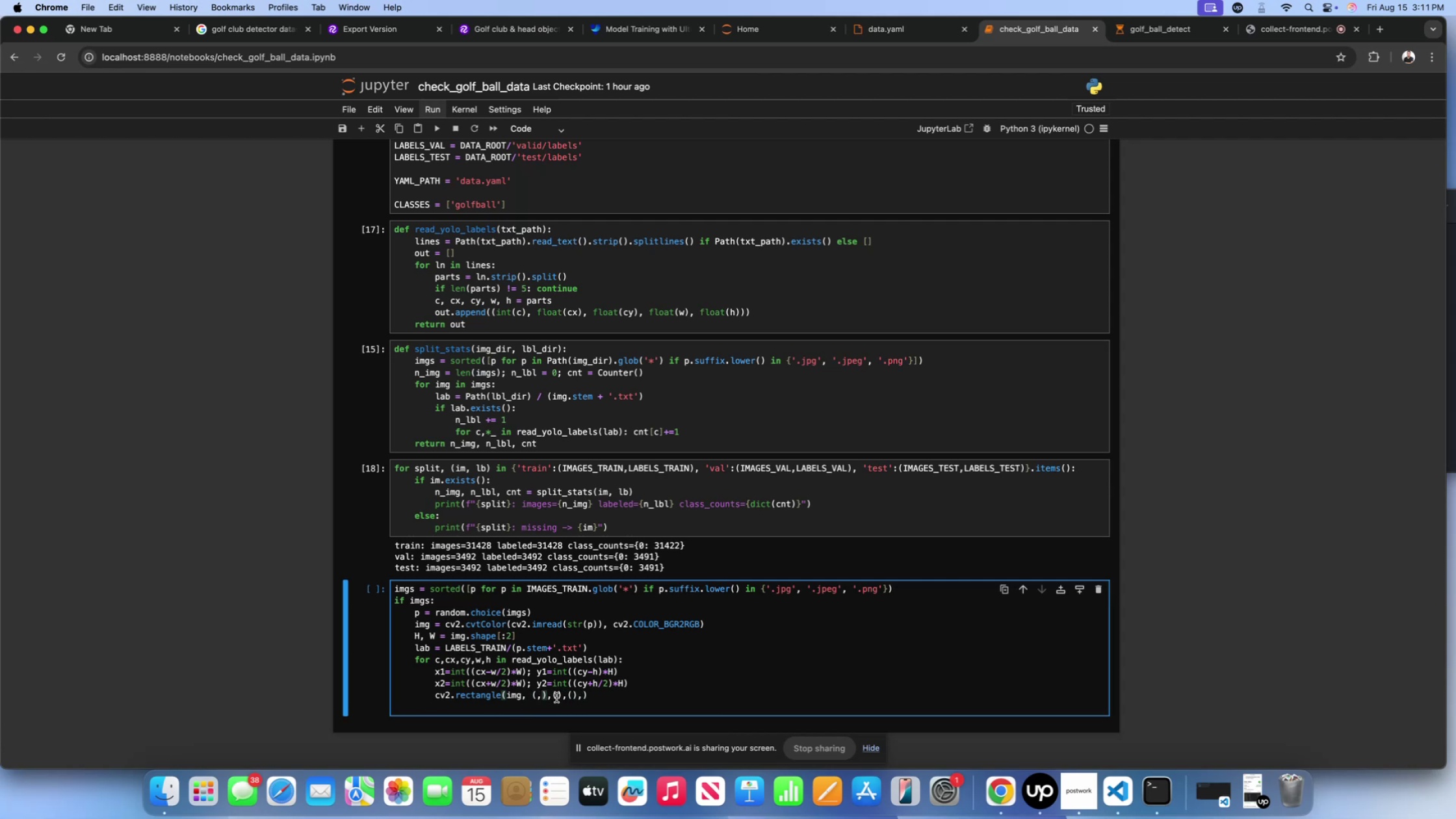 
left_click([556, 697])
 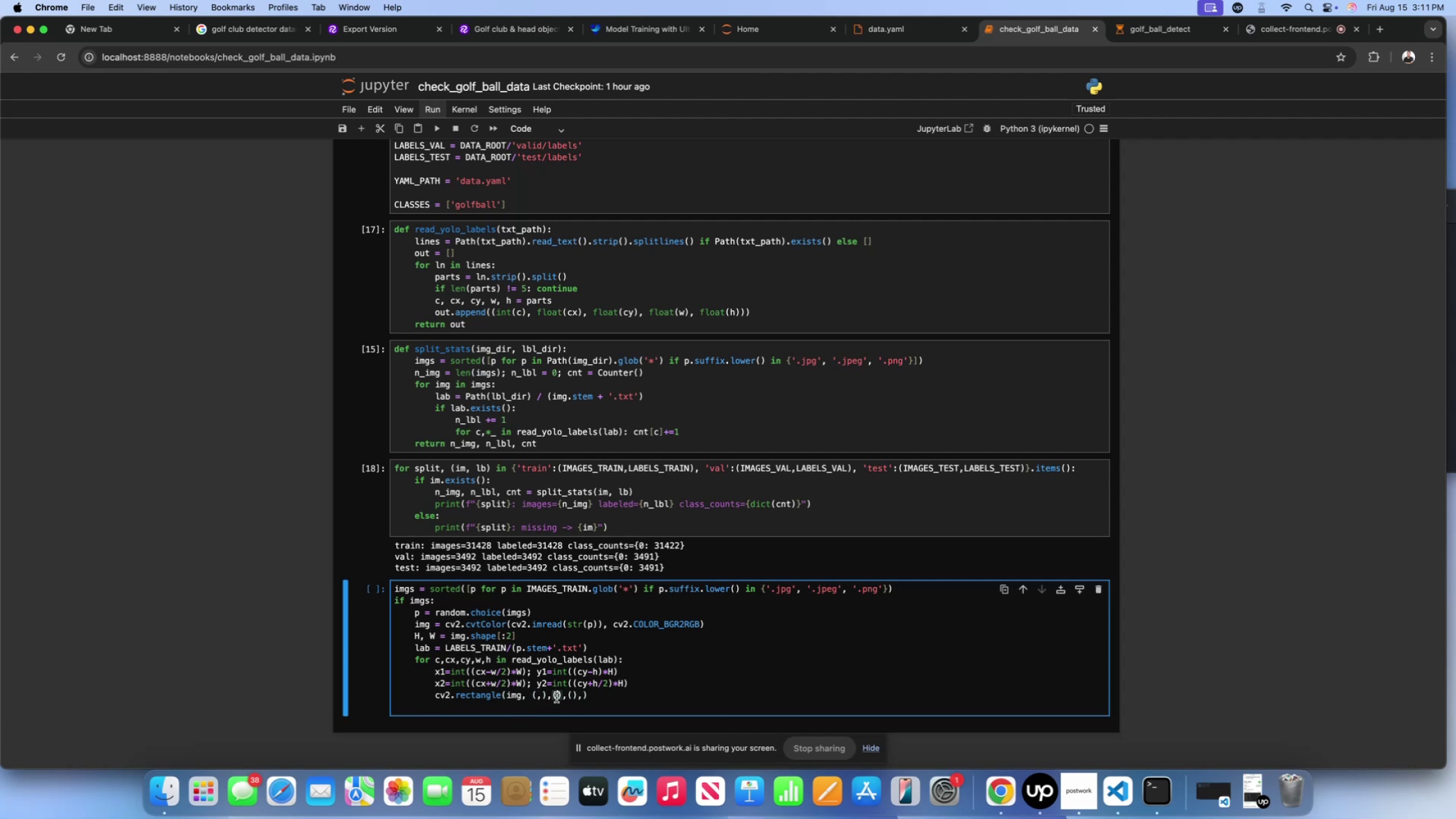 
key(Comma)
 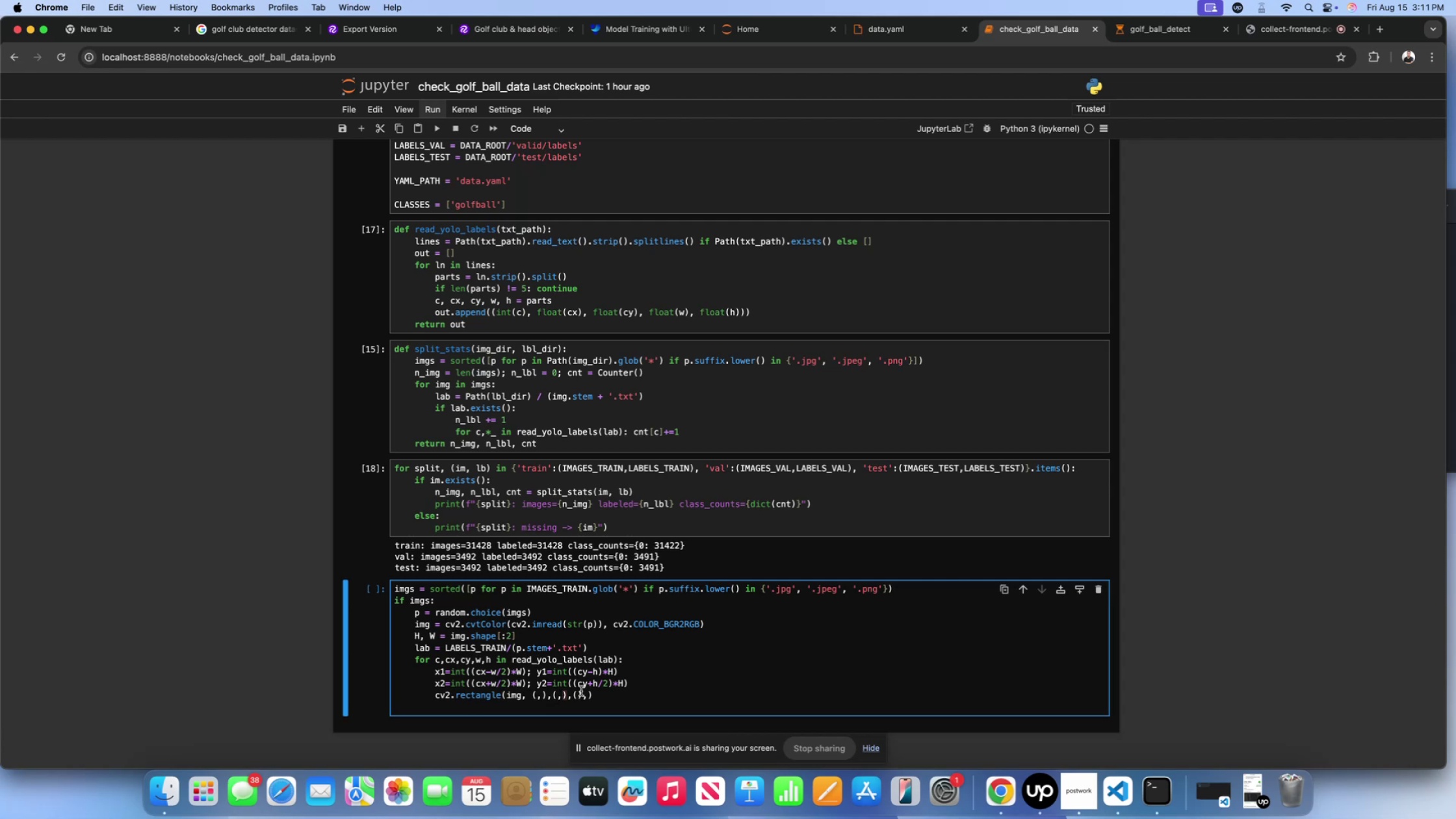 
left_click([577, 695])
 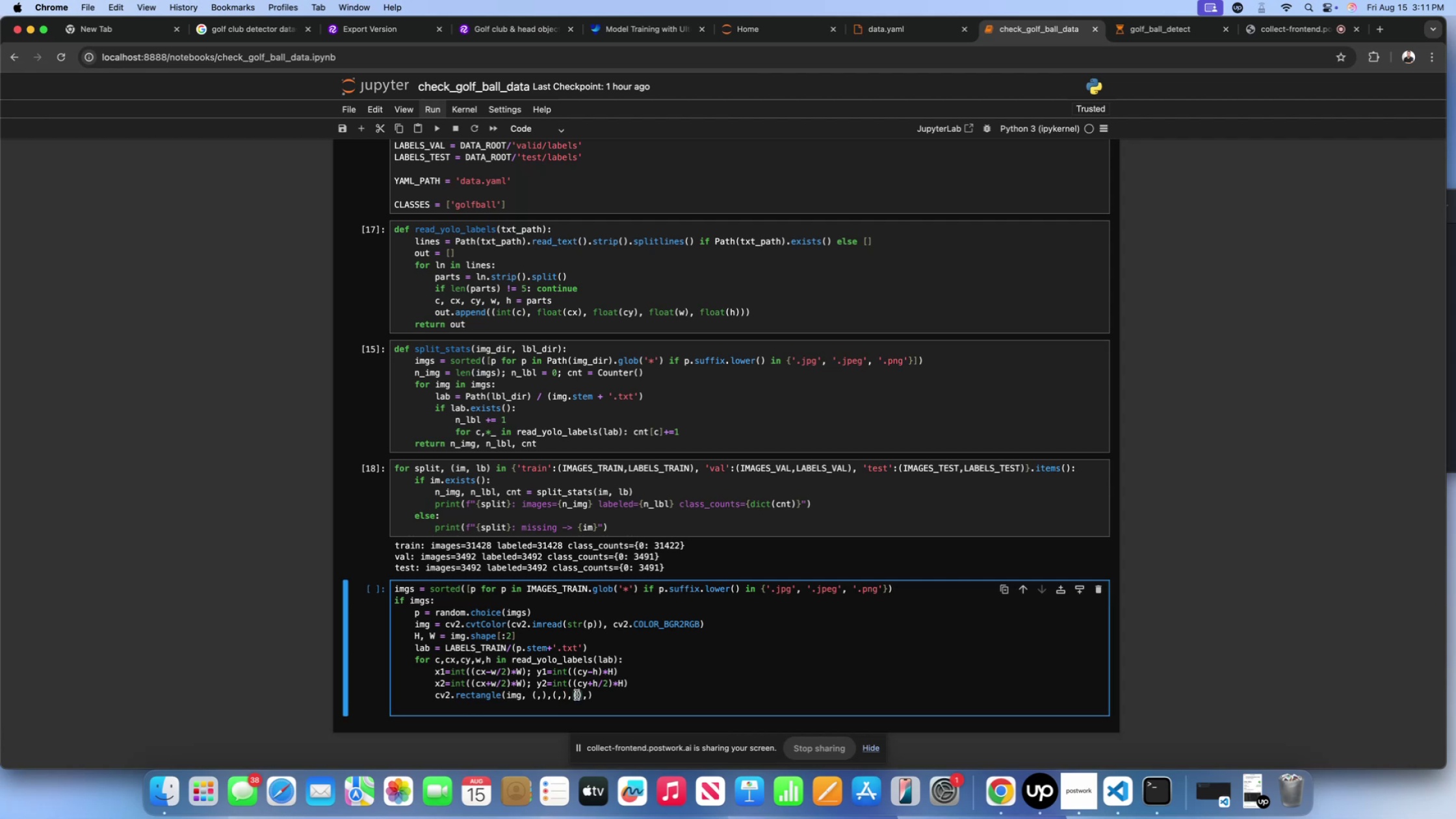 
key(Comma)
 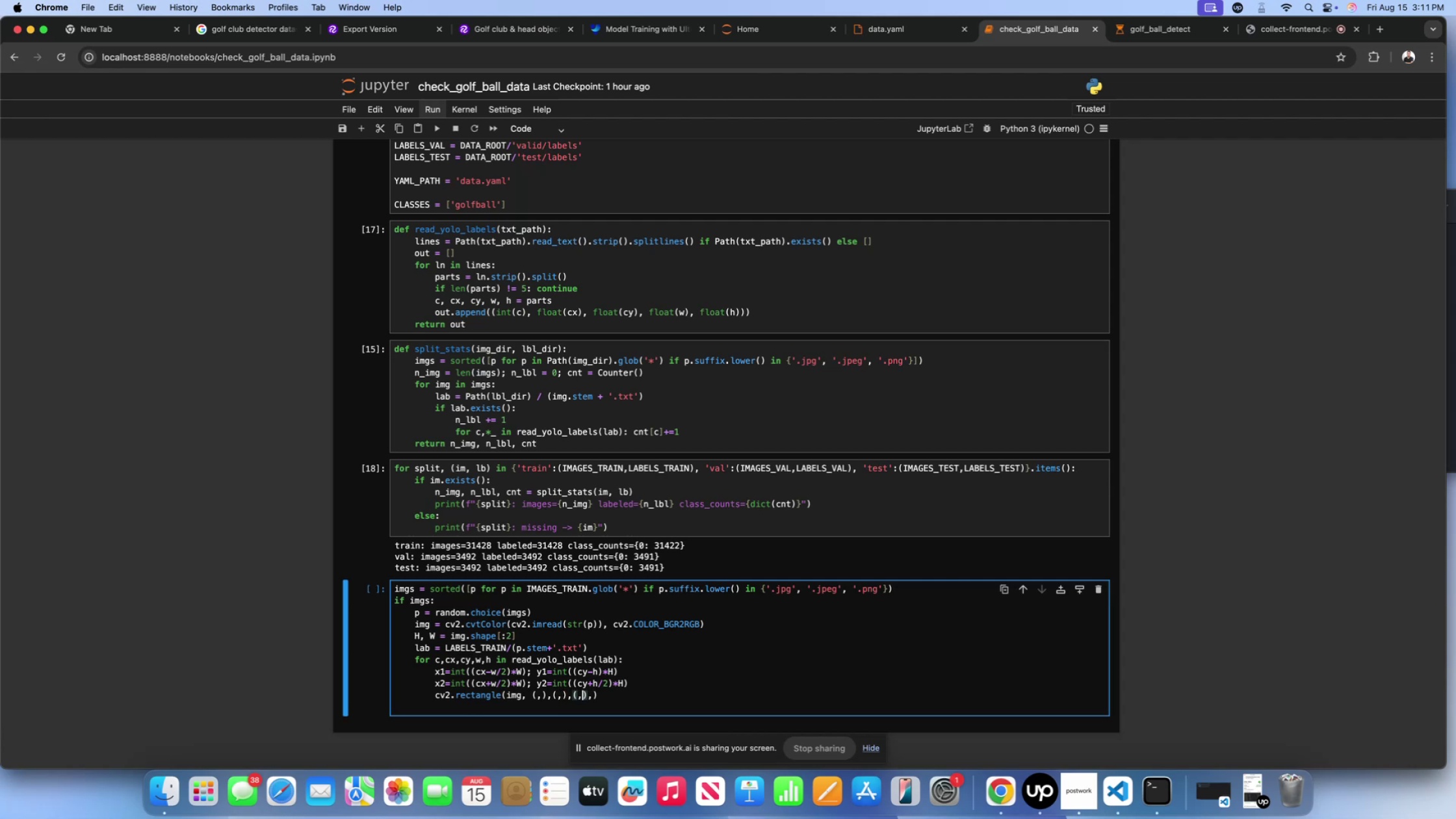 
key(Comma)
 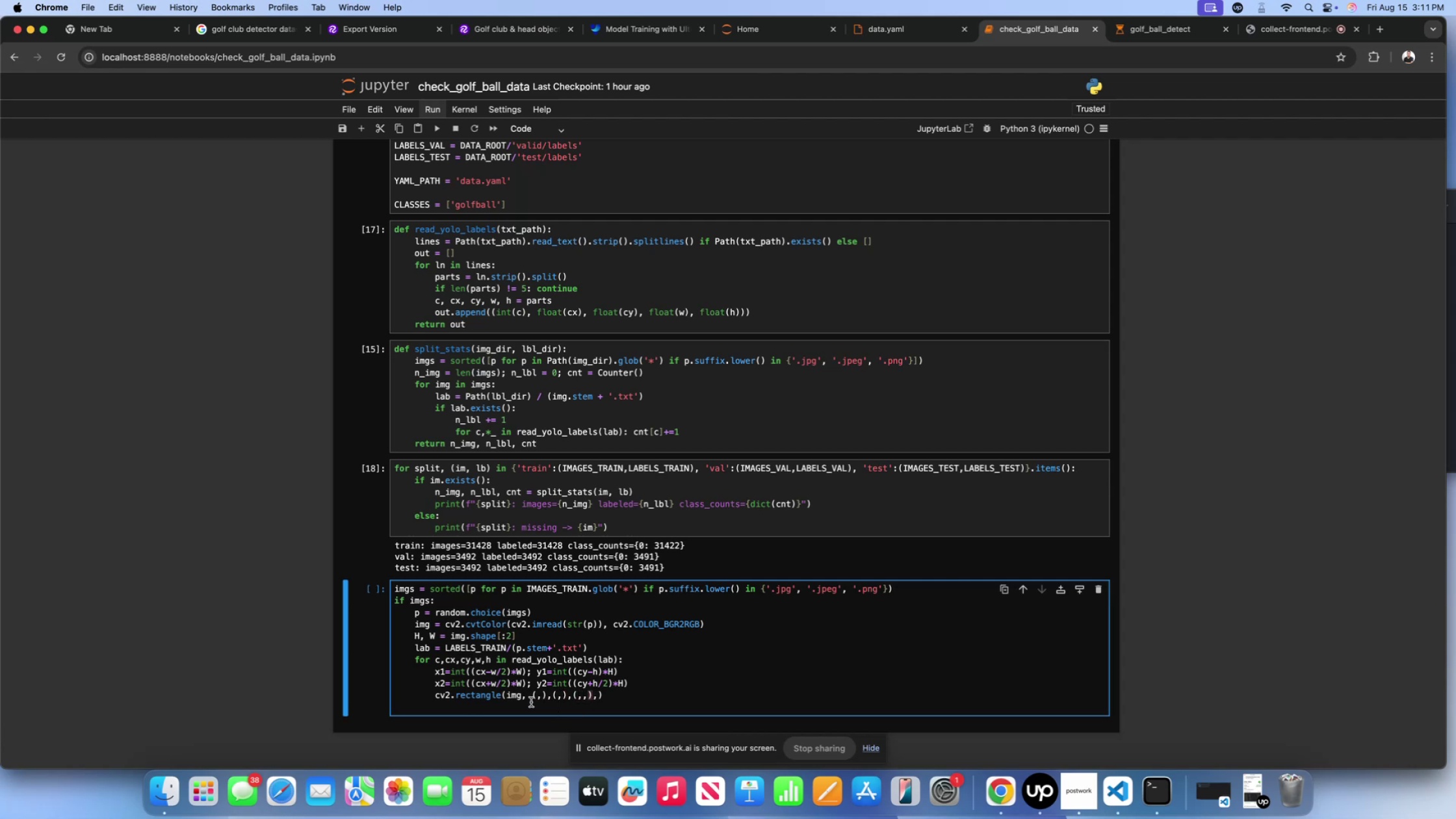 
wait(6.13)
 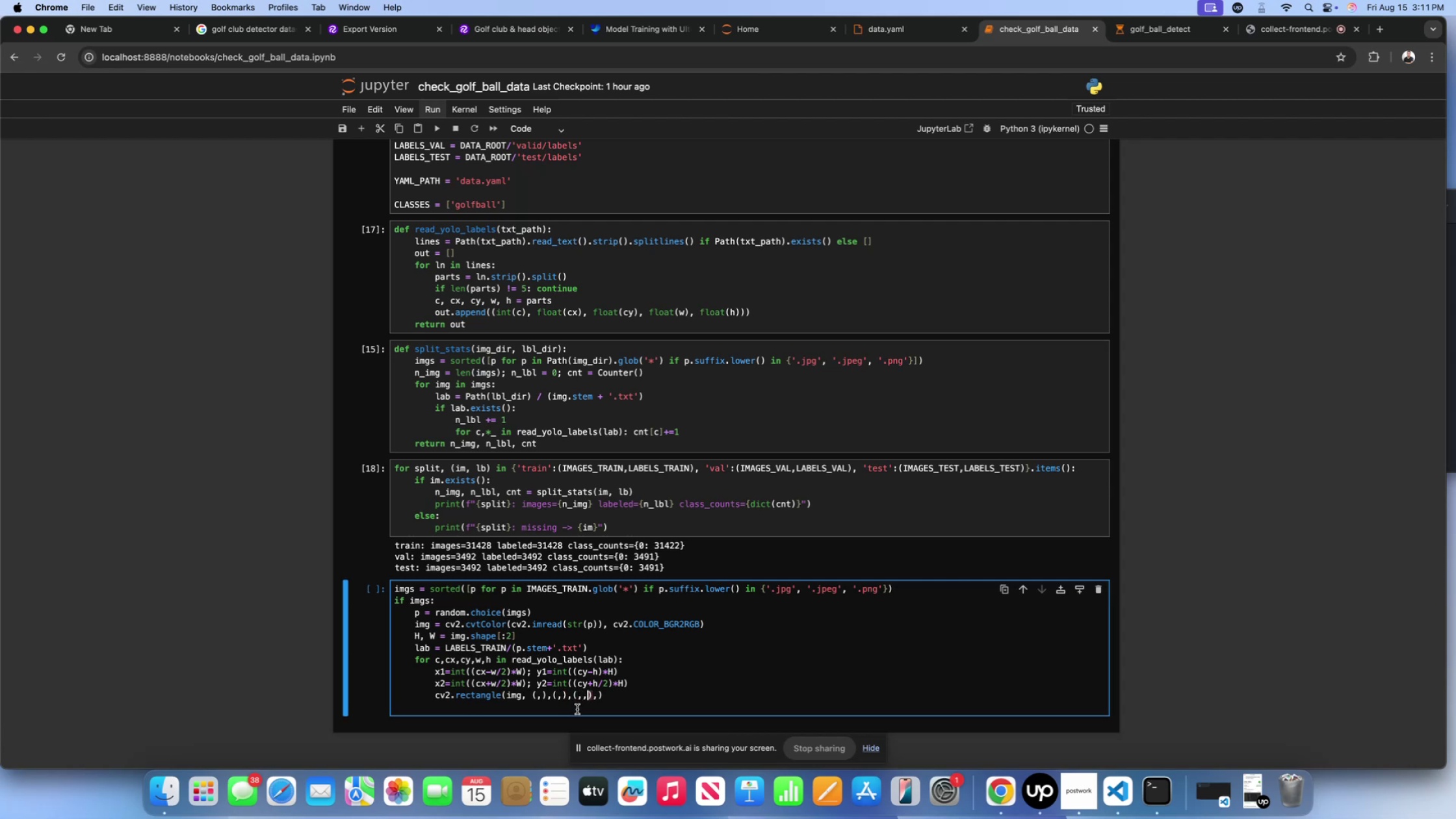 
left_click([536, 696])
 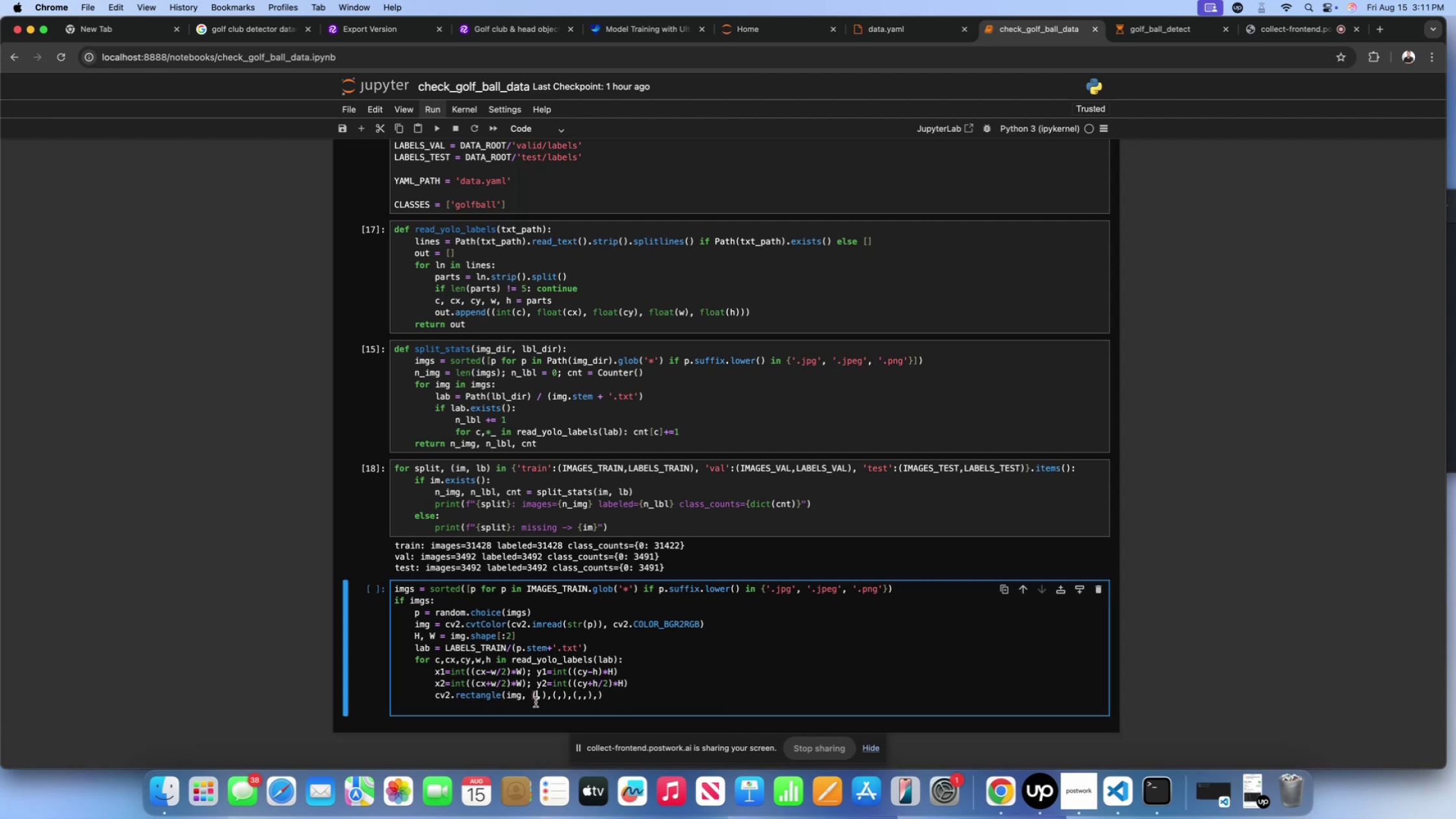 
type(xz1)
key(Backspace)
key(Backspace)
type(1)
 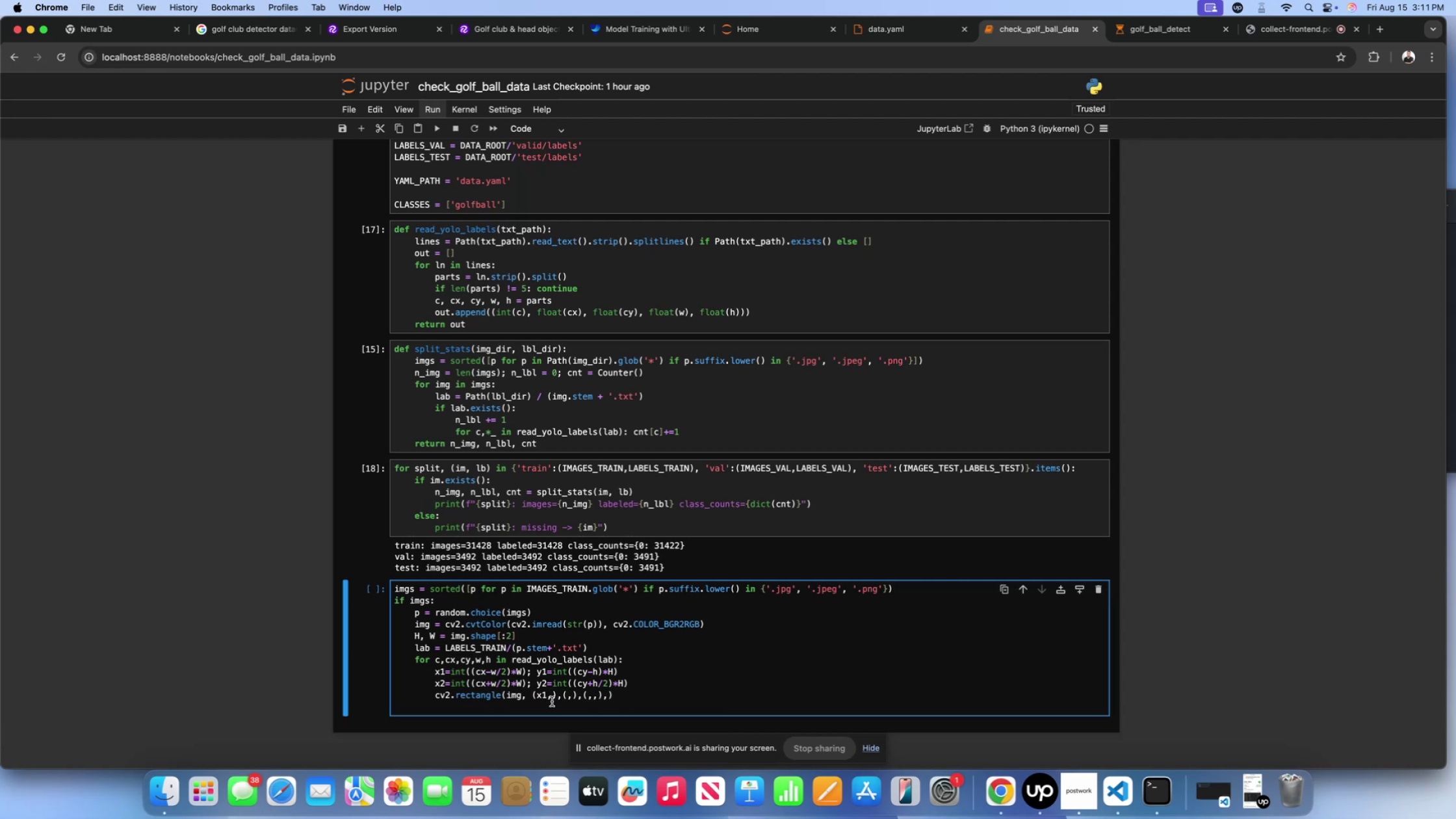 
left_click([552, 698])
 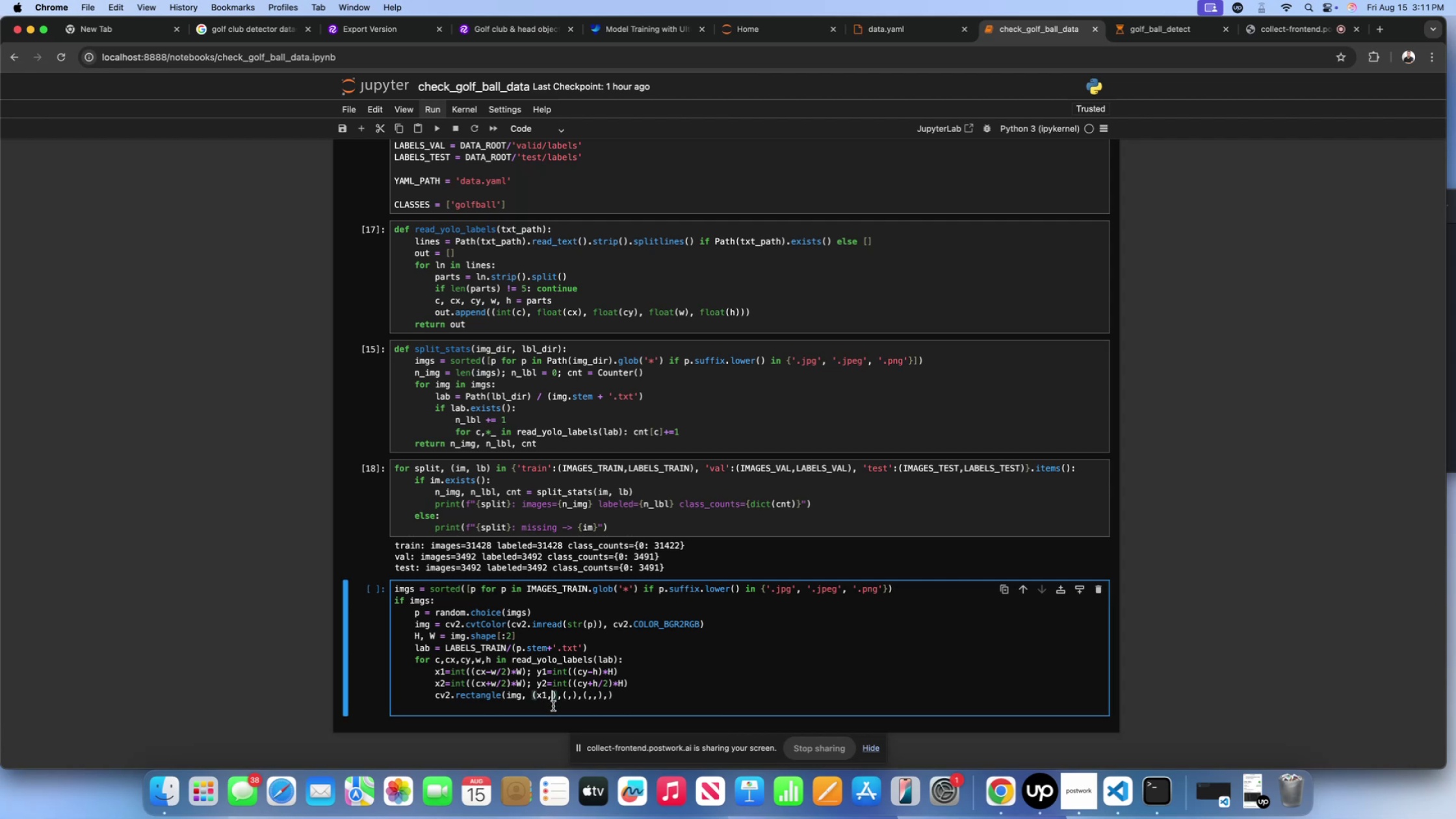 
type(y1)
 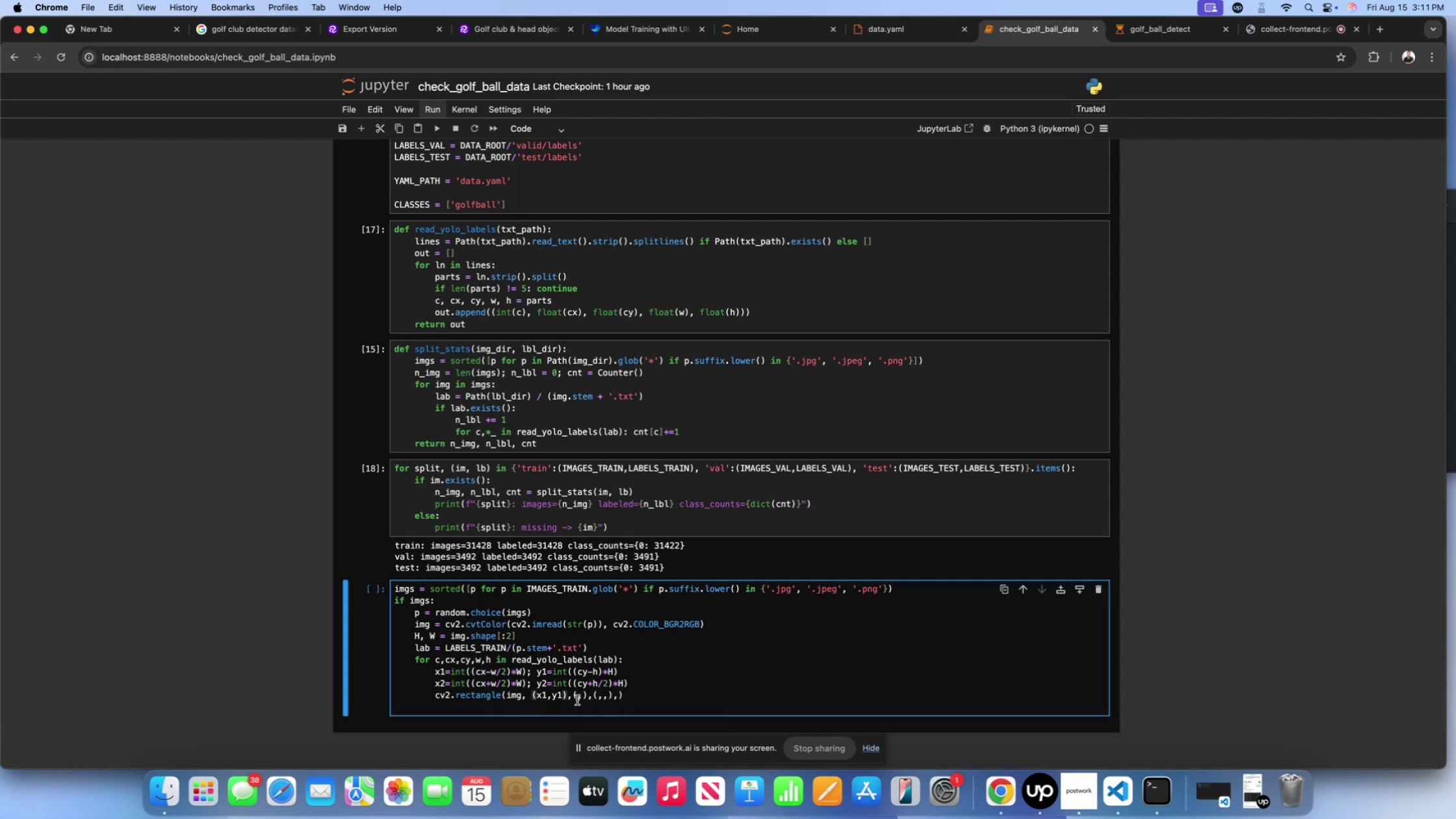 
left_click([577, 699])
 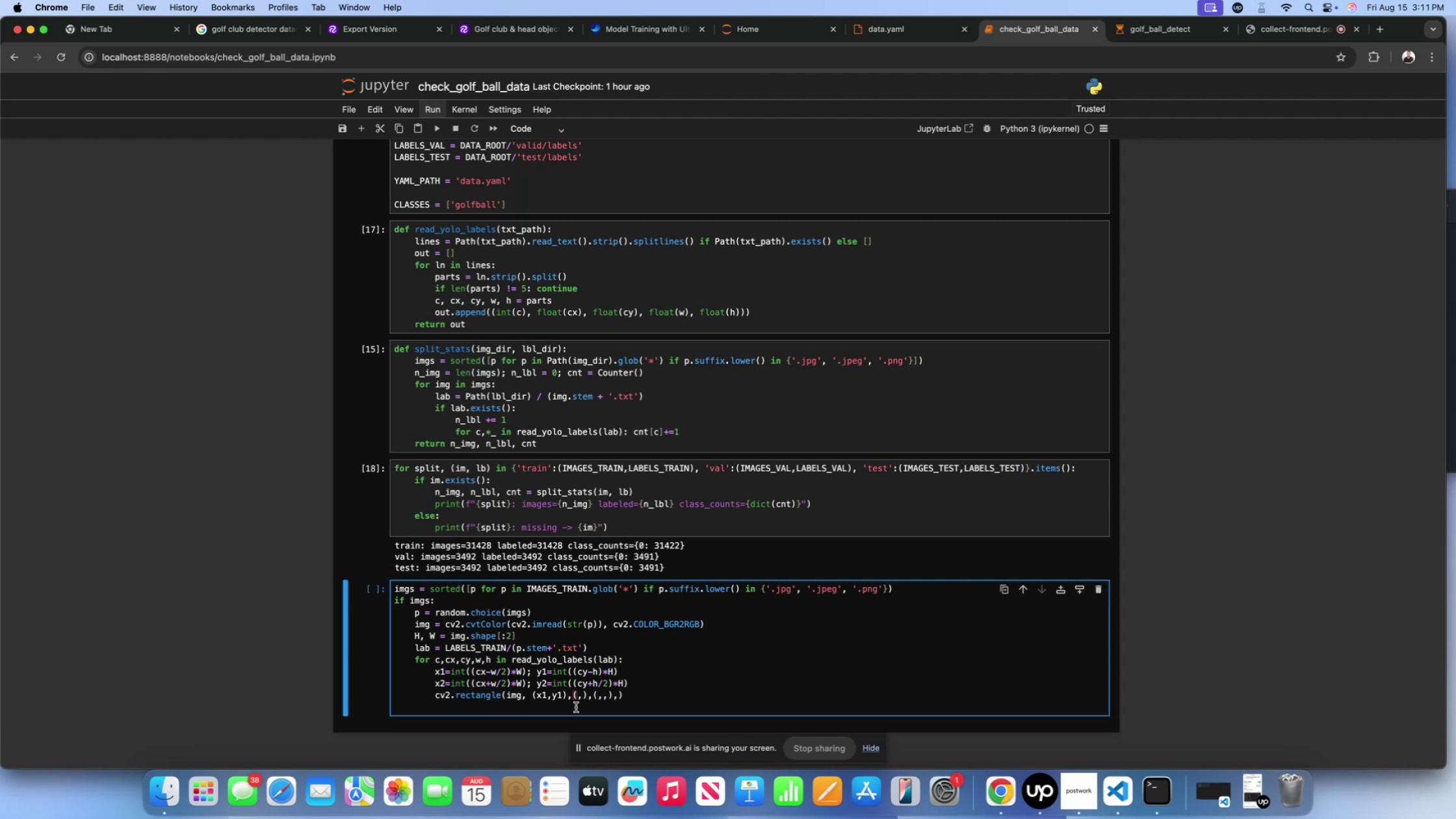 
type(x2)
 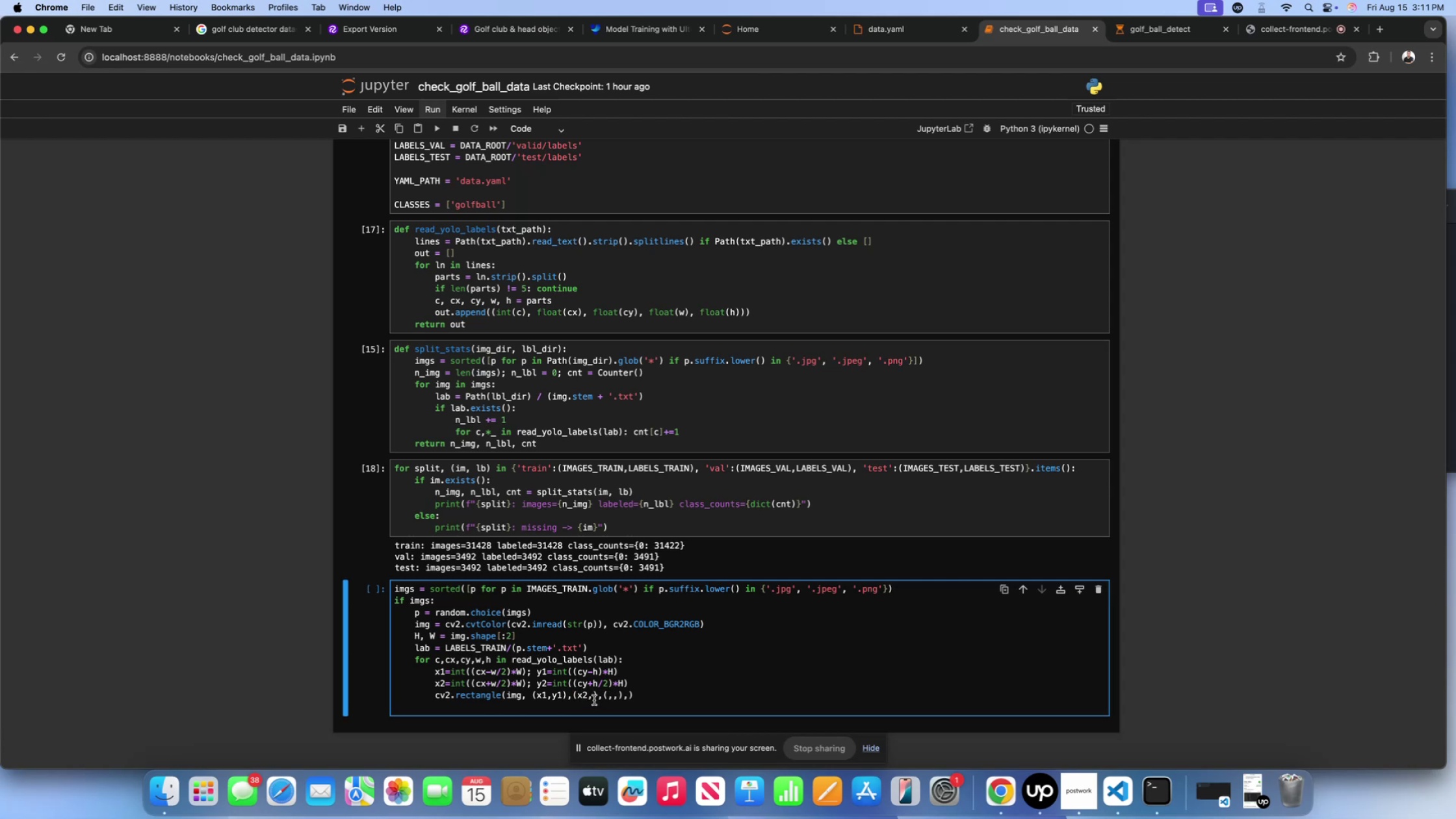 
left_click([594, 700])
 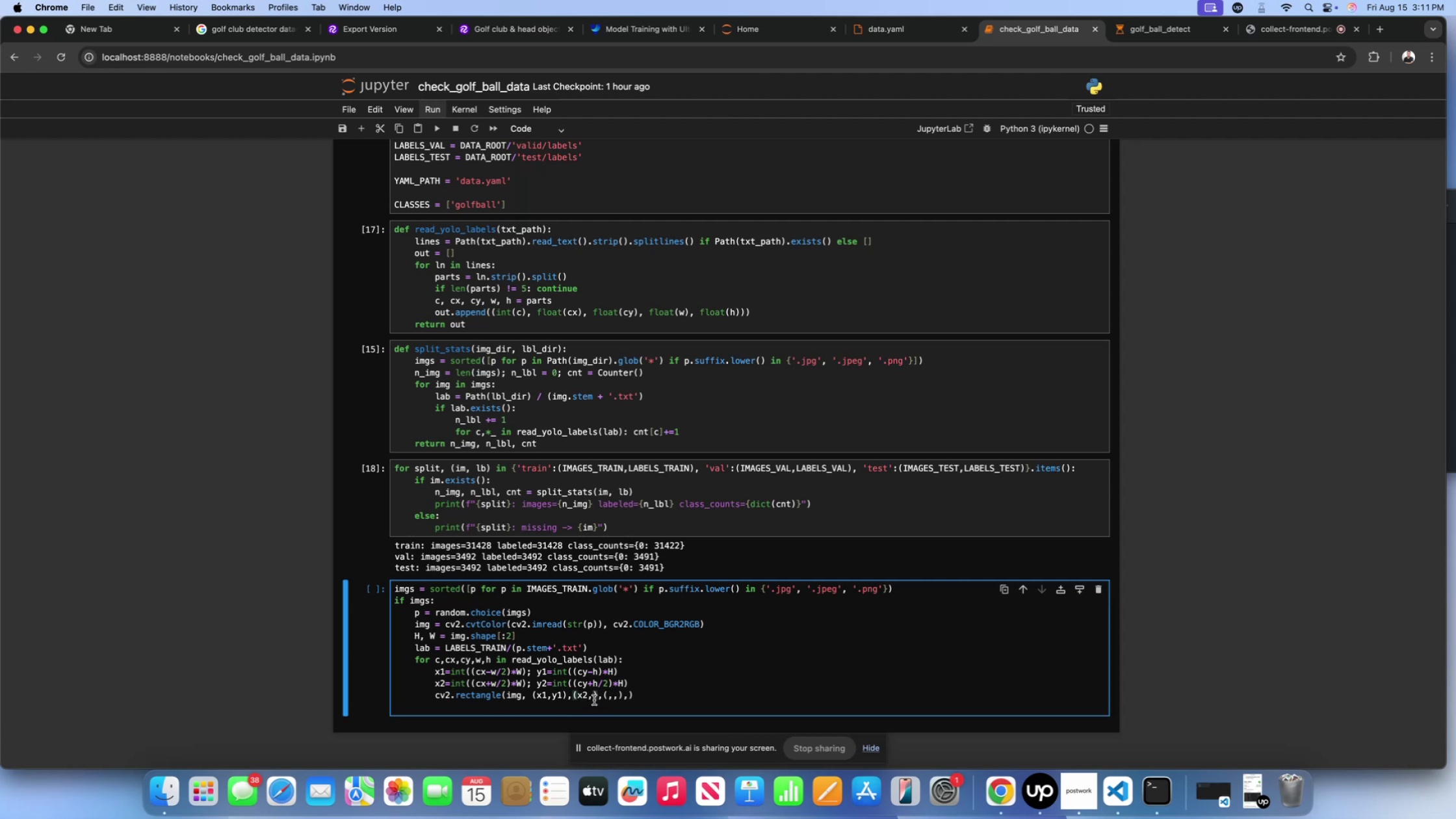 
type(y2)
 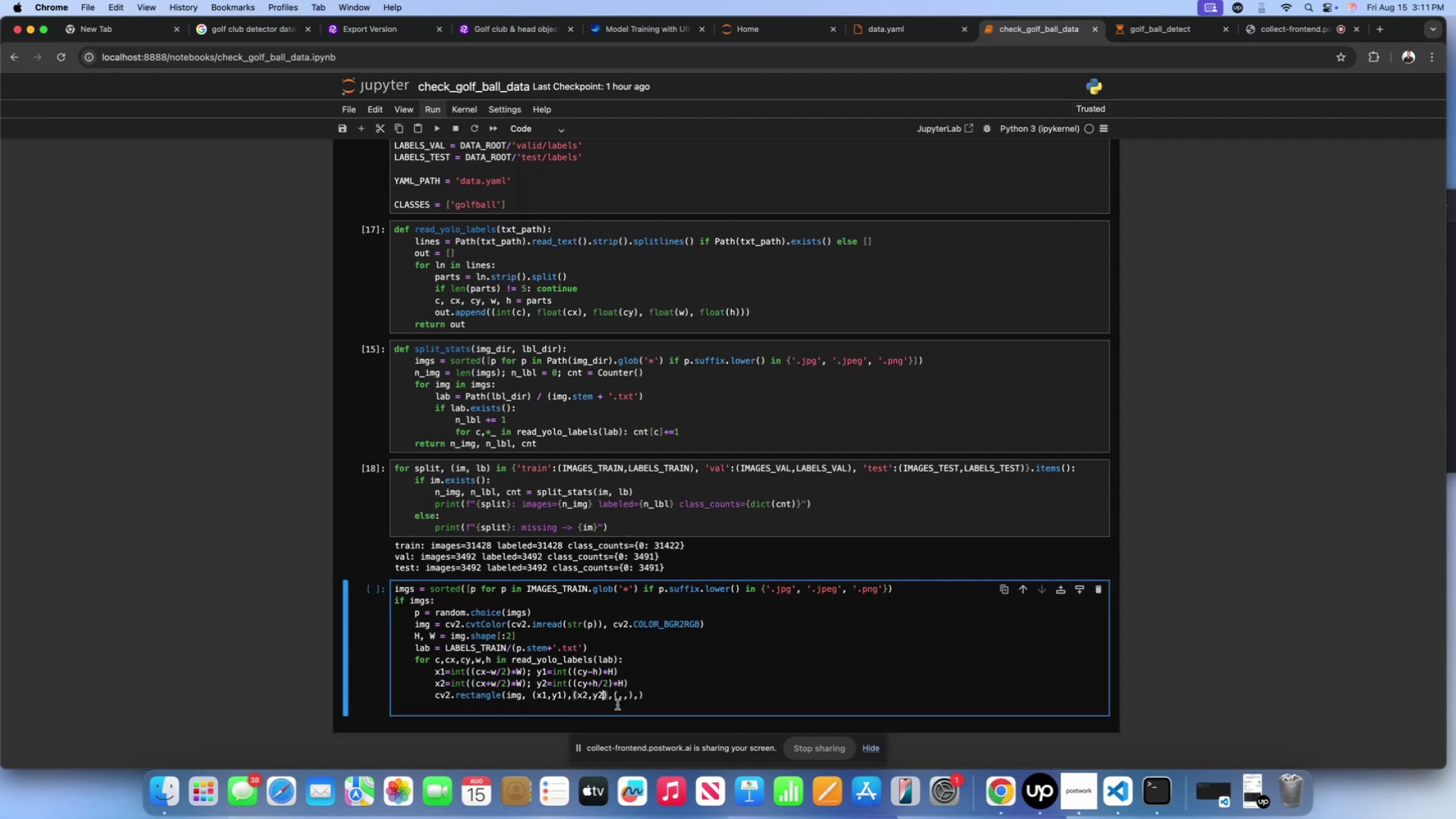 
left_click([618, 697])
 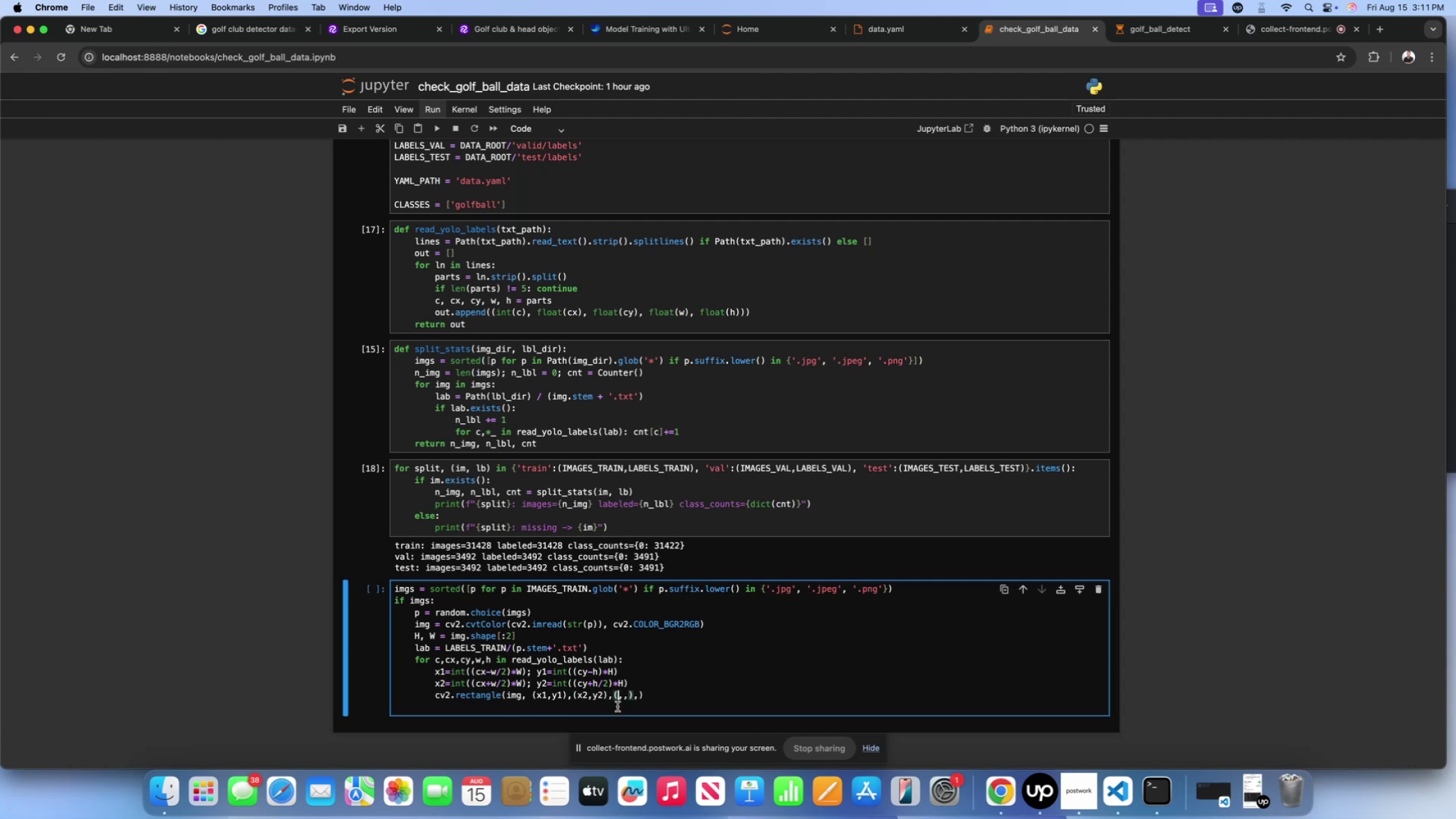 
key(0)
 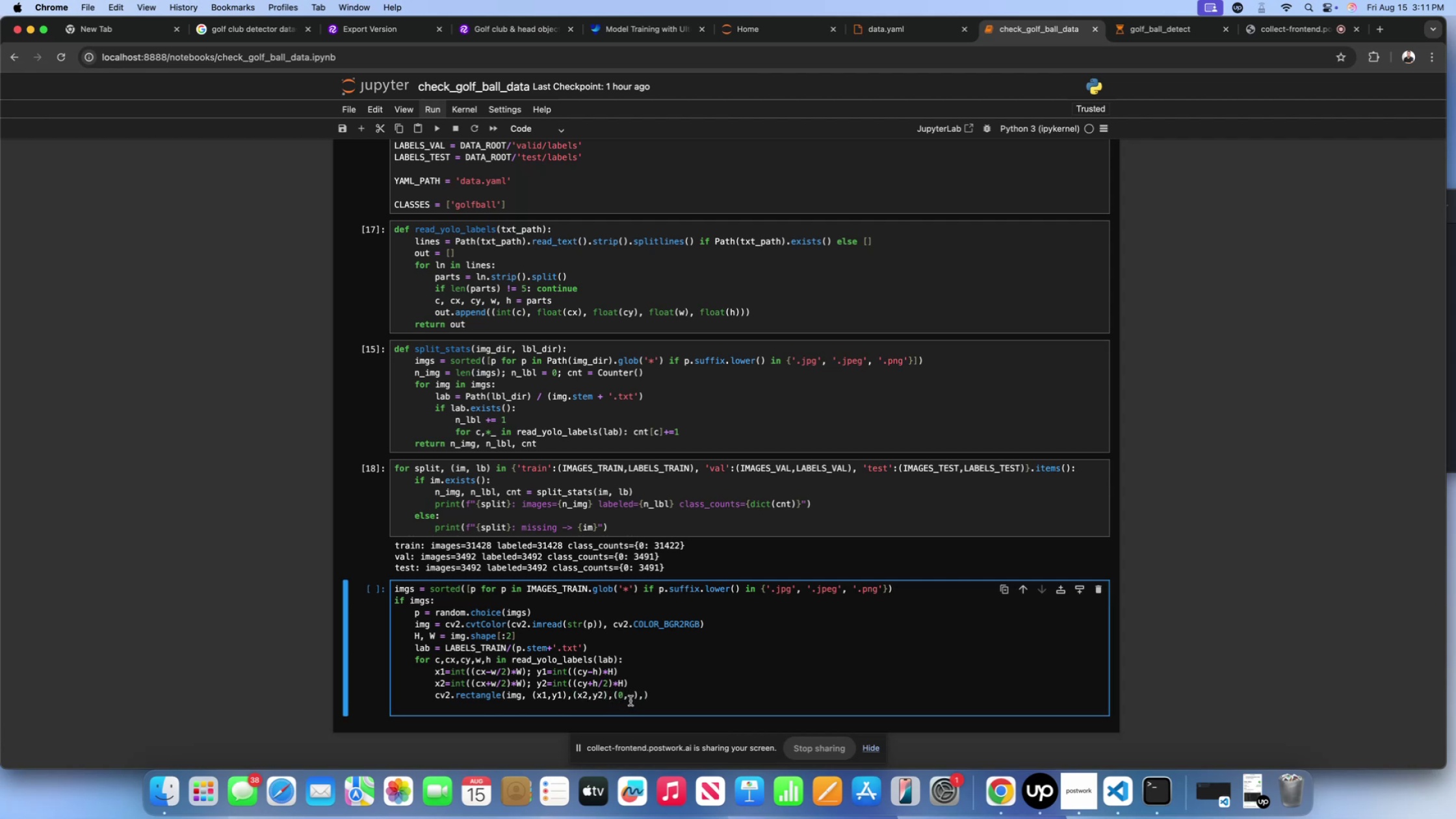 
left_click([629, 701])
 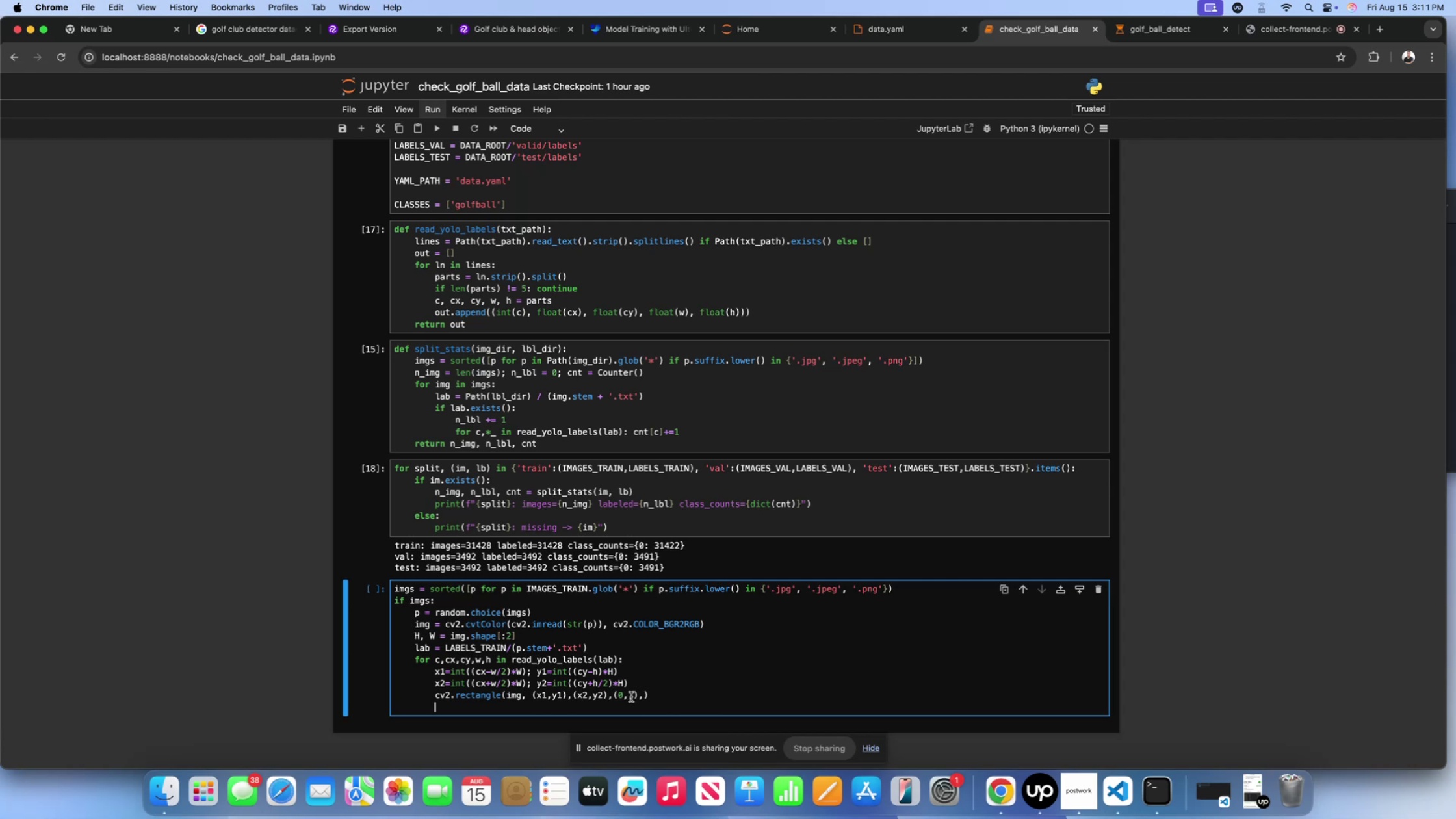 
left_click([631, 697])
 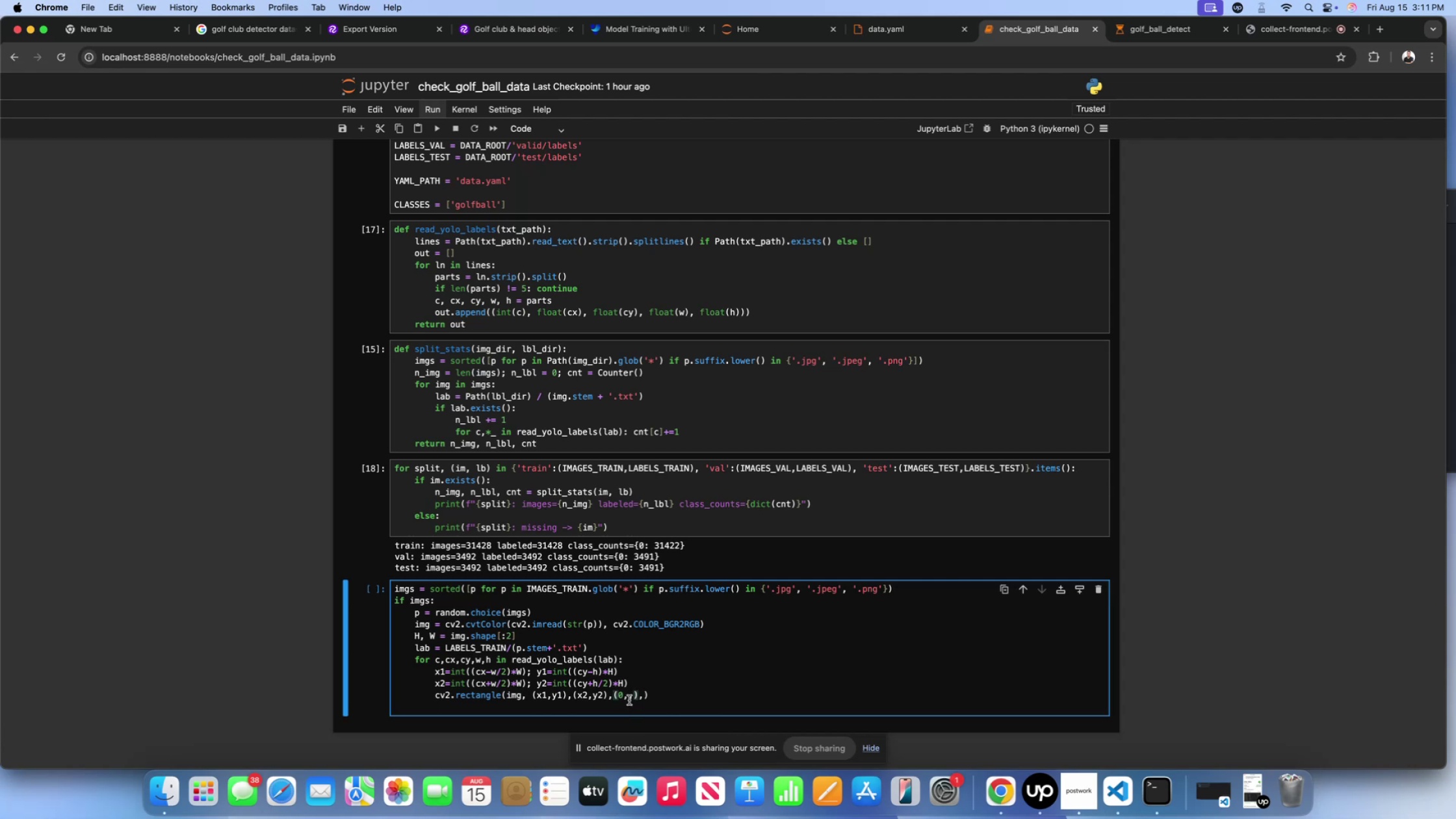 
left_click([628, 696])
 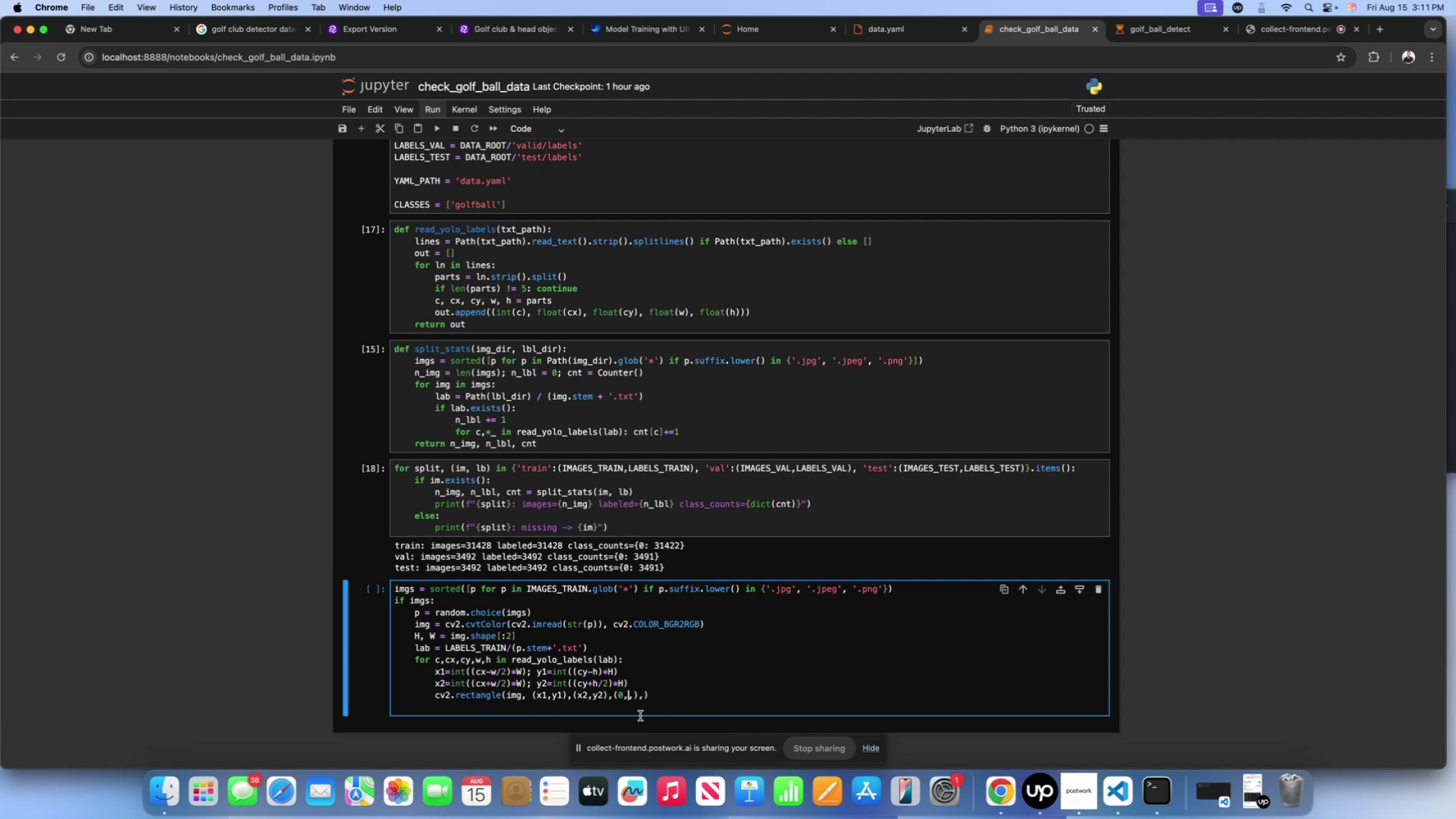 
type(255)
 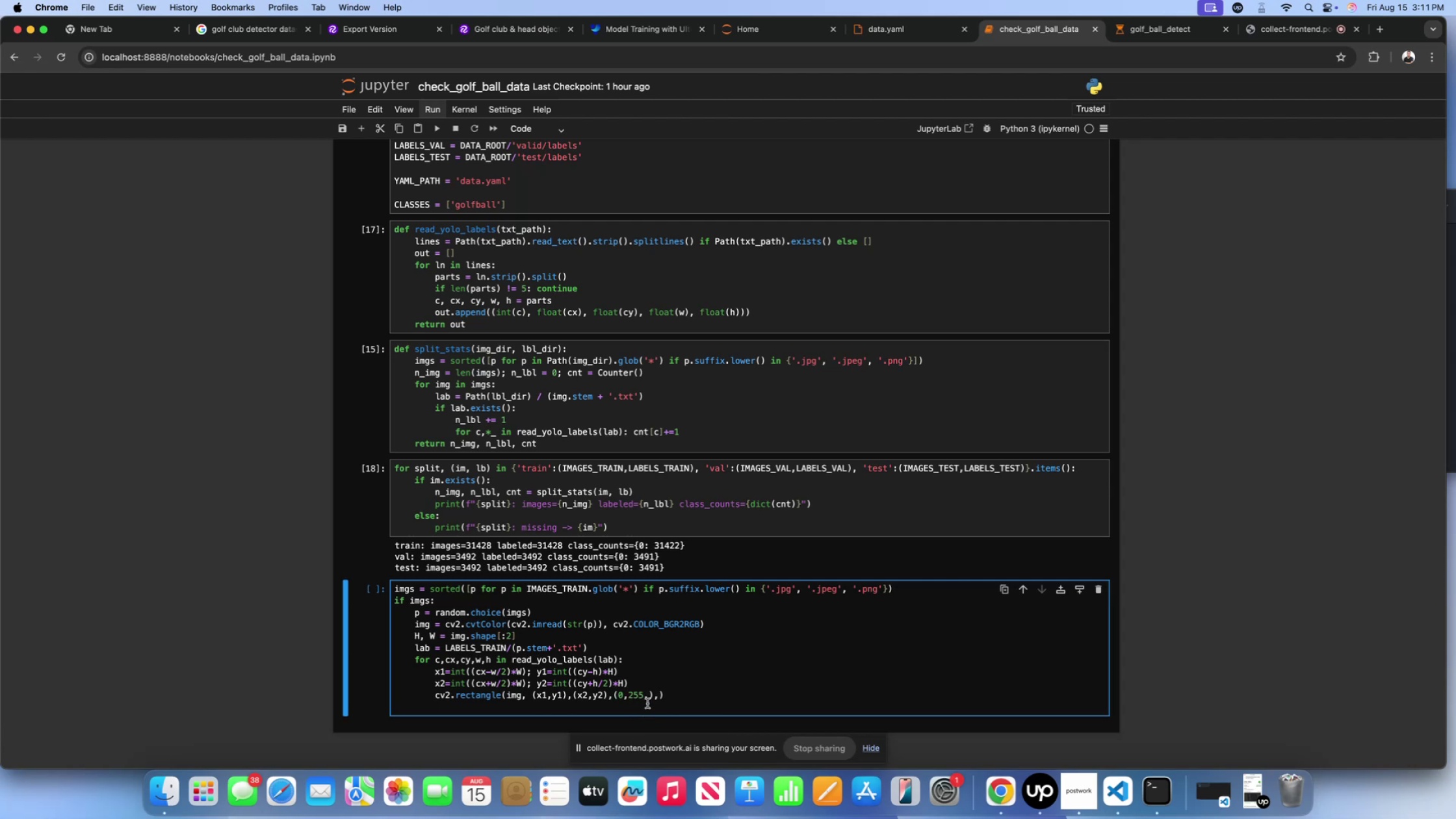 
left_click([647, 700])
 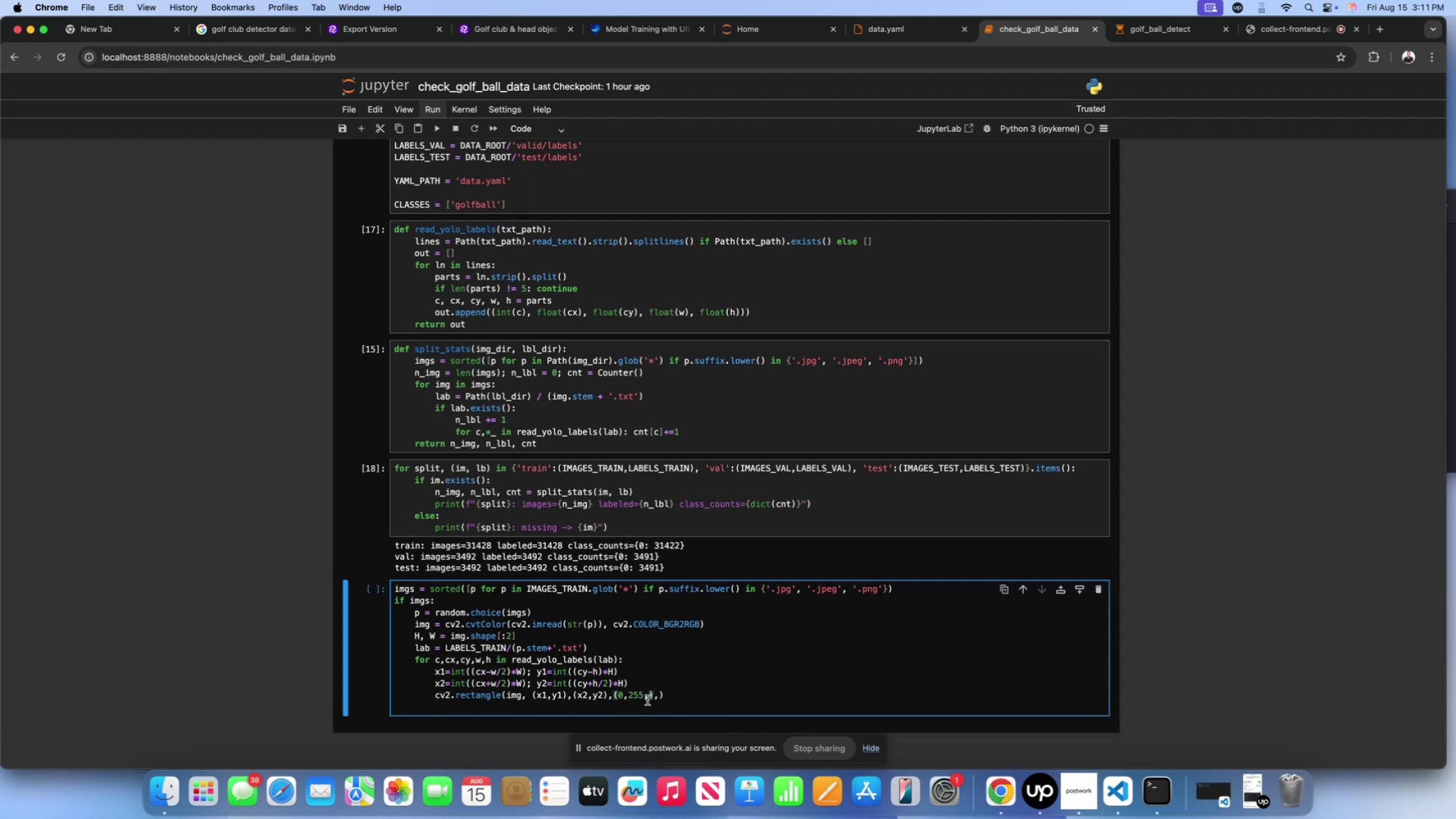 
key(0)
 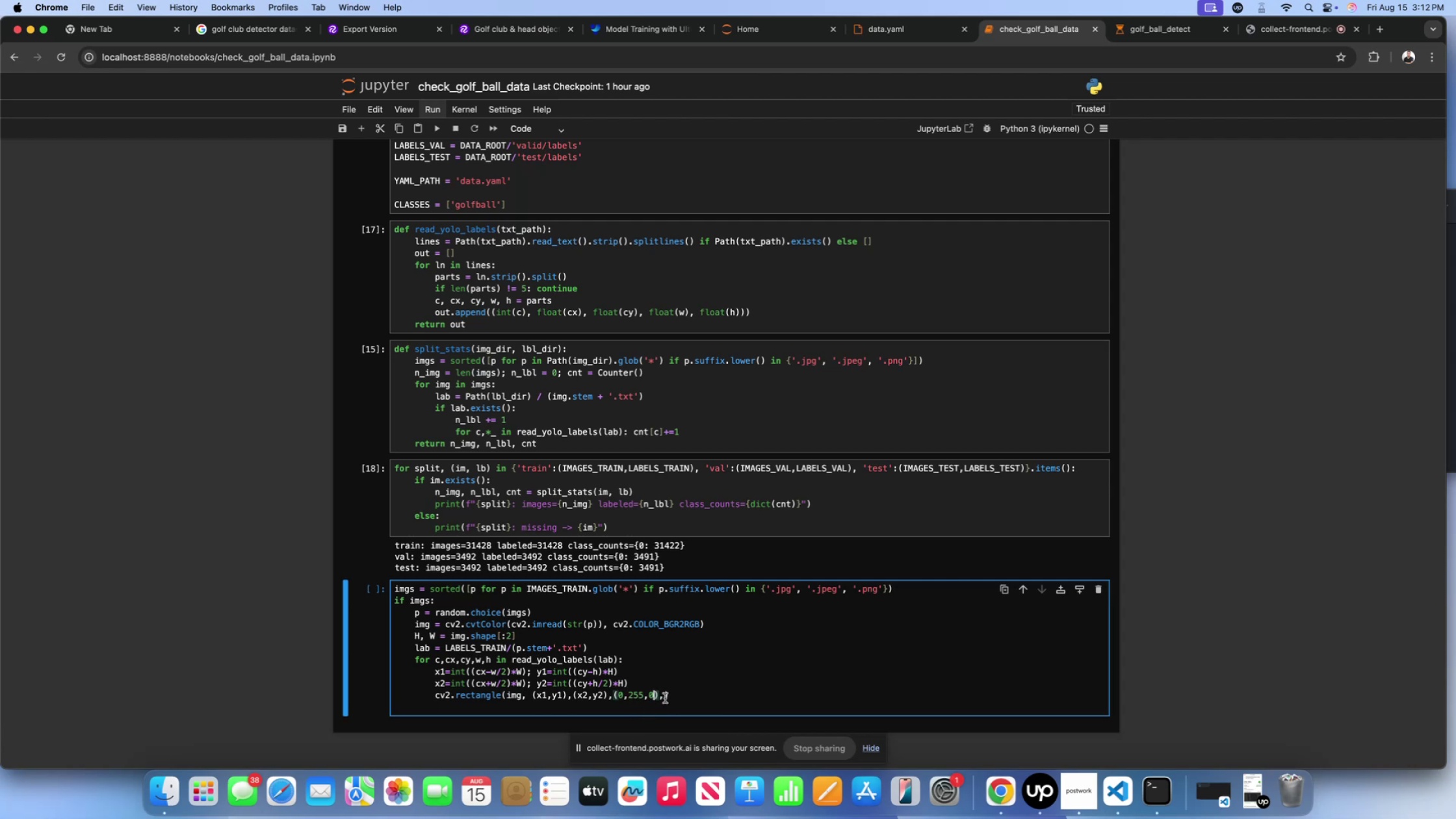 
left_click([663, 701])
 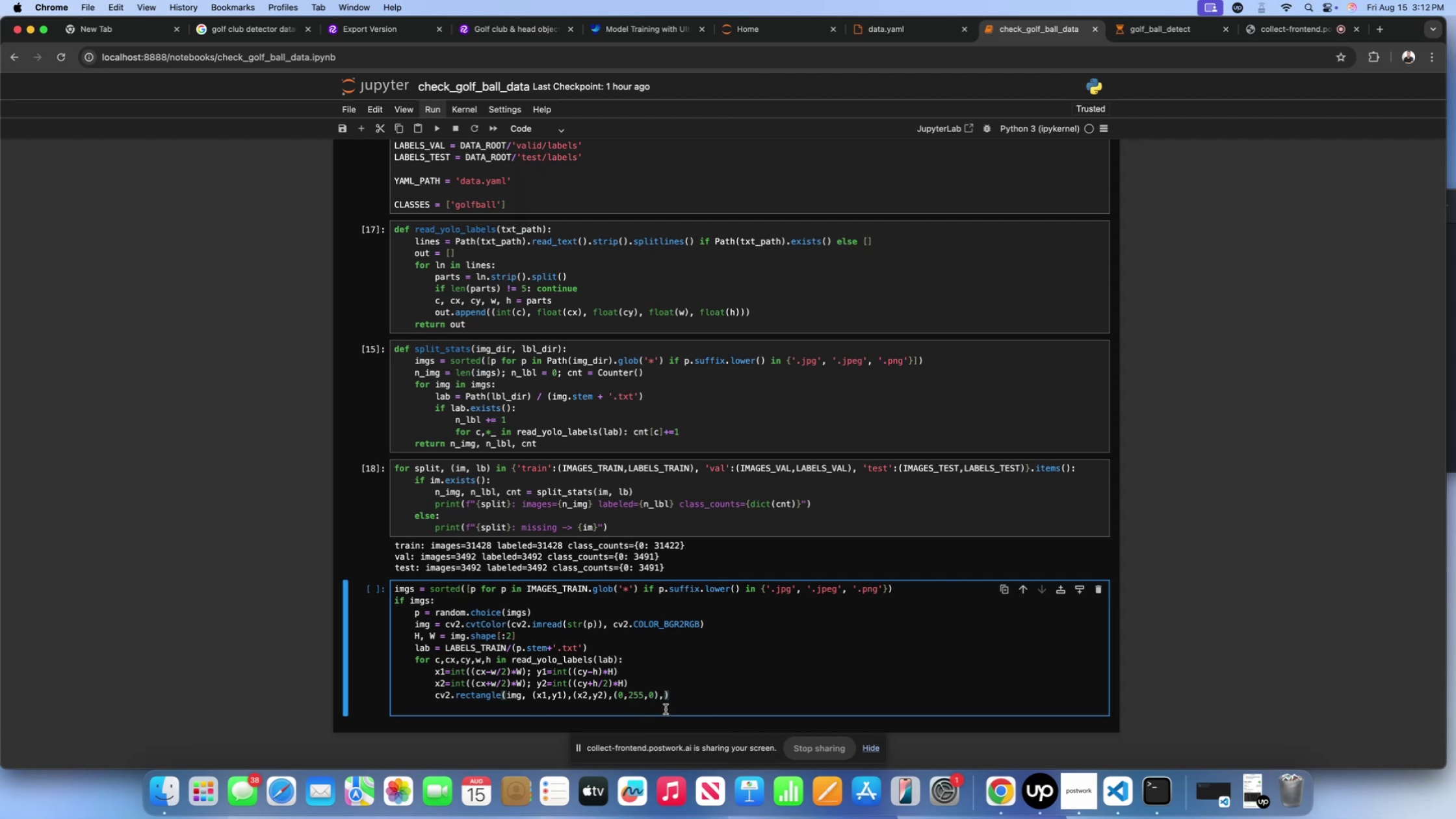 
key(2)
 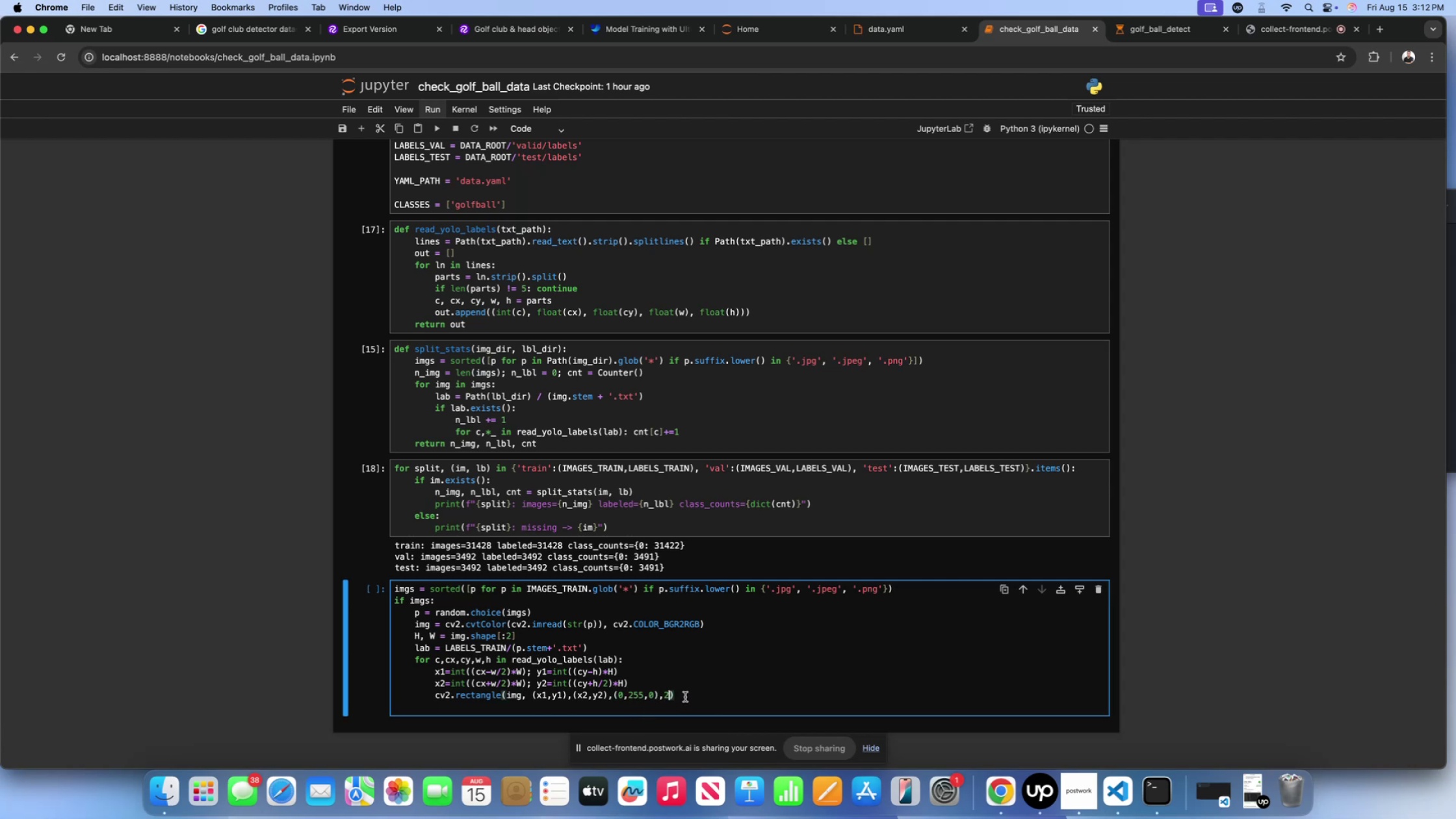 
left_click([685, 697])
 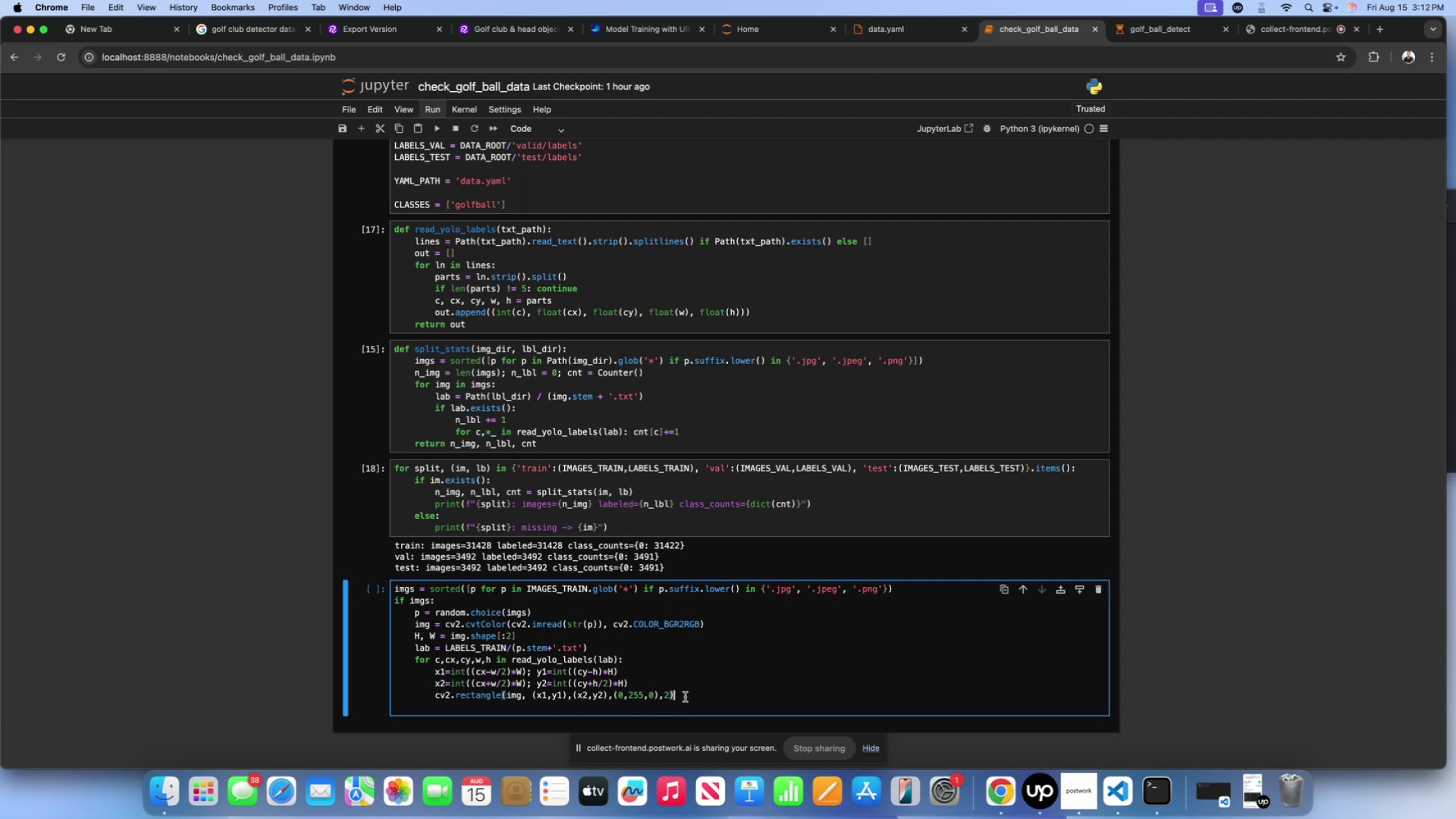 
key(Enter)
 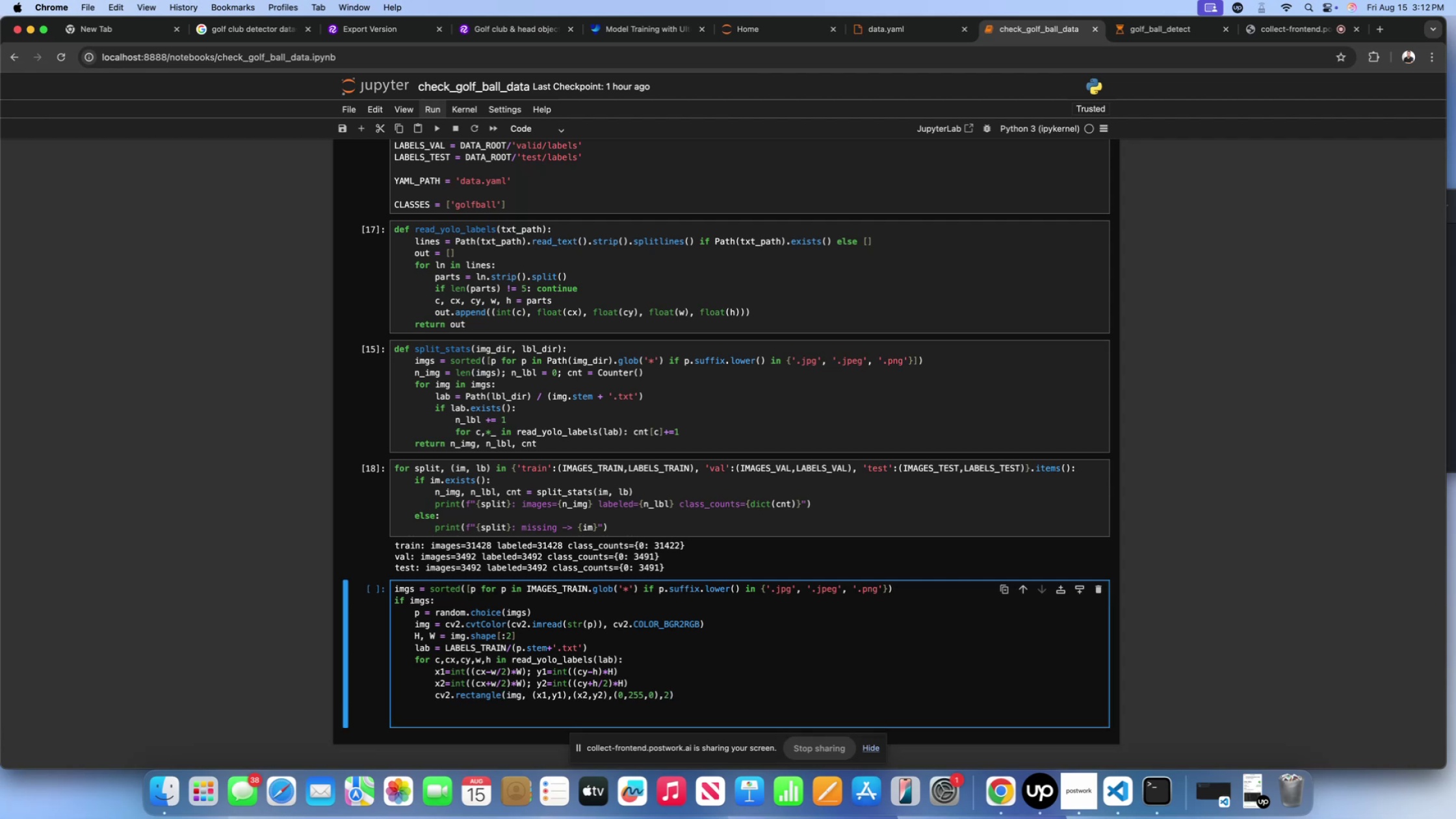 
type(cv2.putText())
 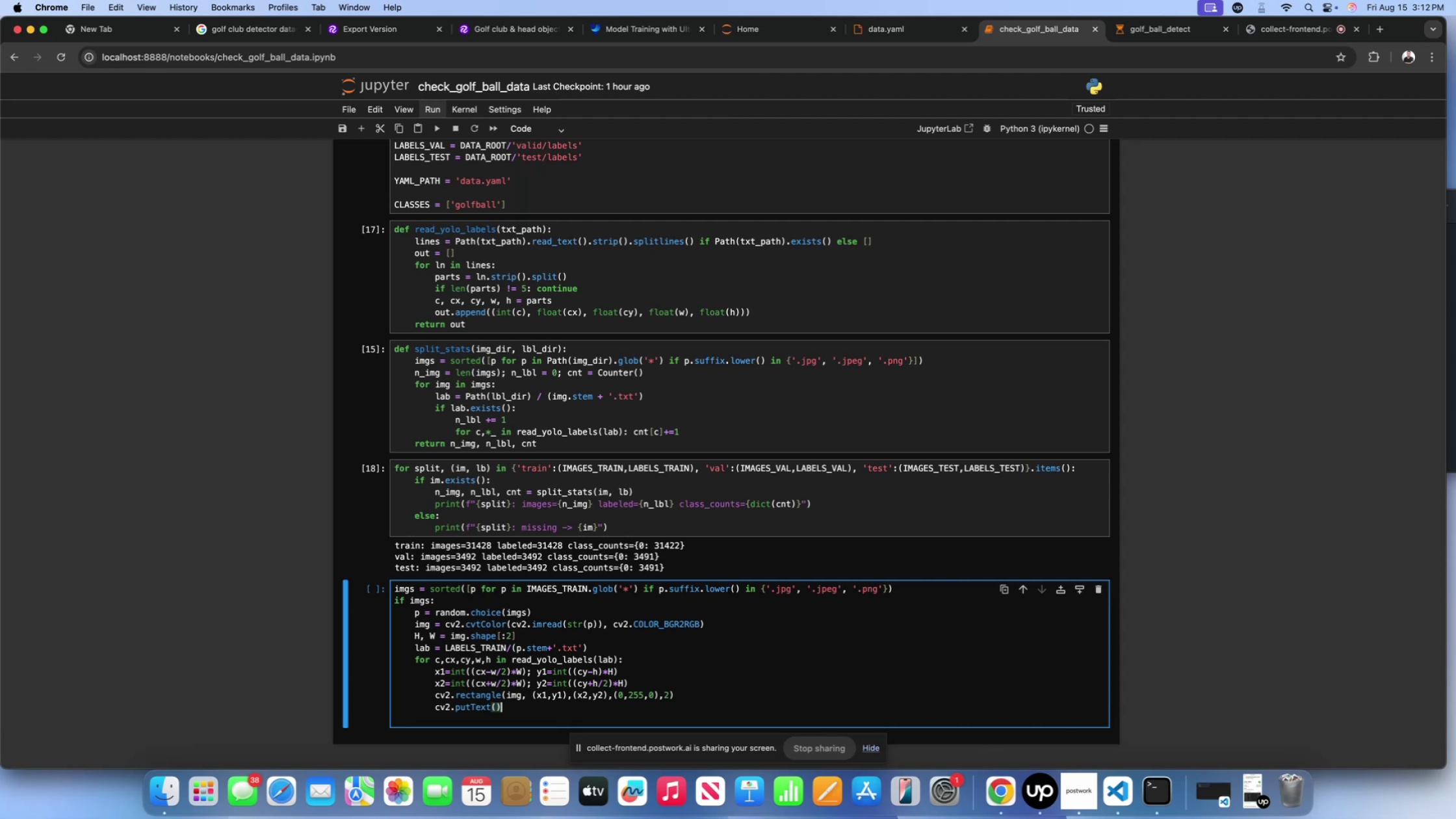 
key(ArrowLeft)
 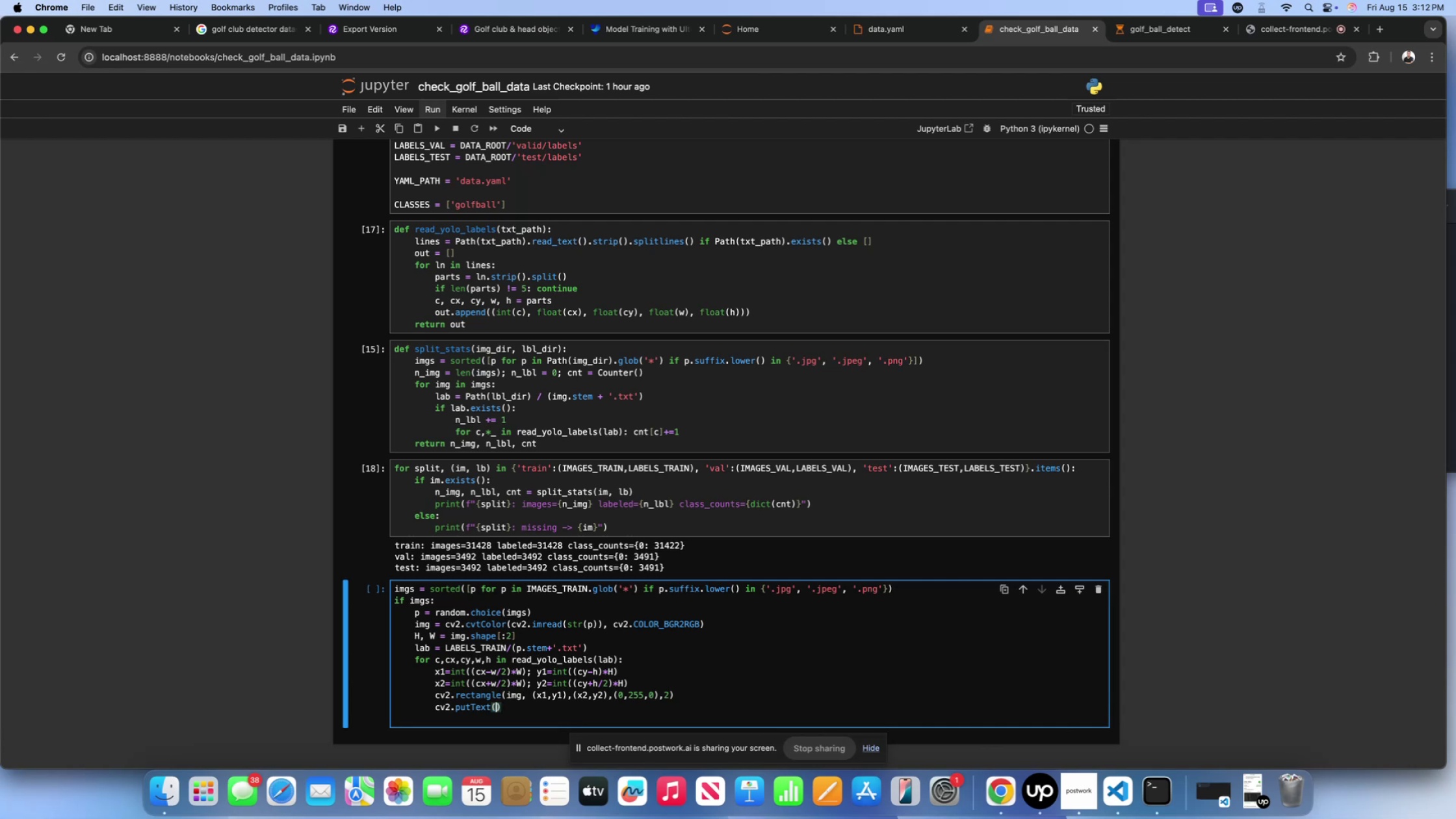 
key(ArrowRight)
 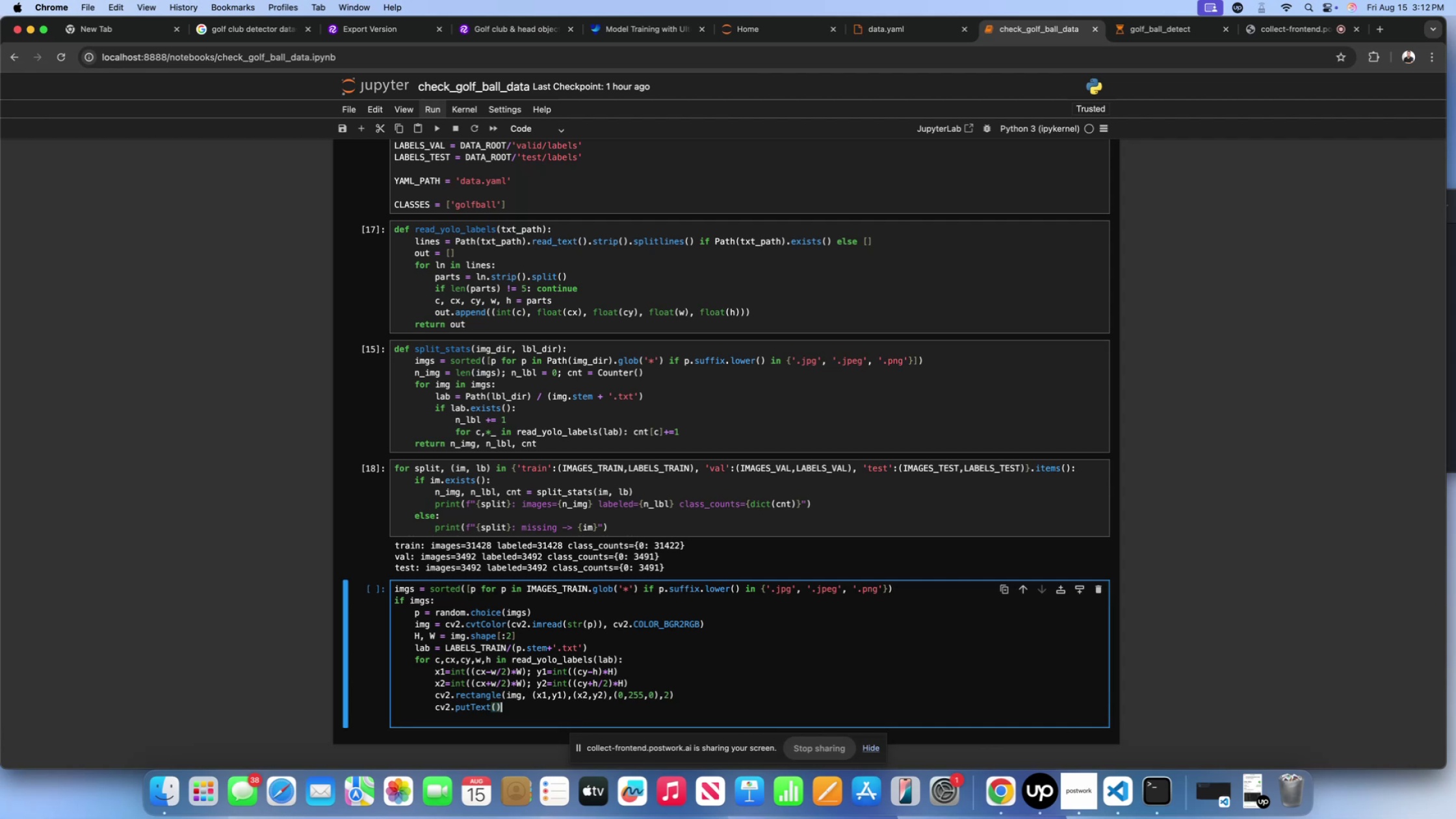 
key(ArrowLeft)
 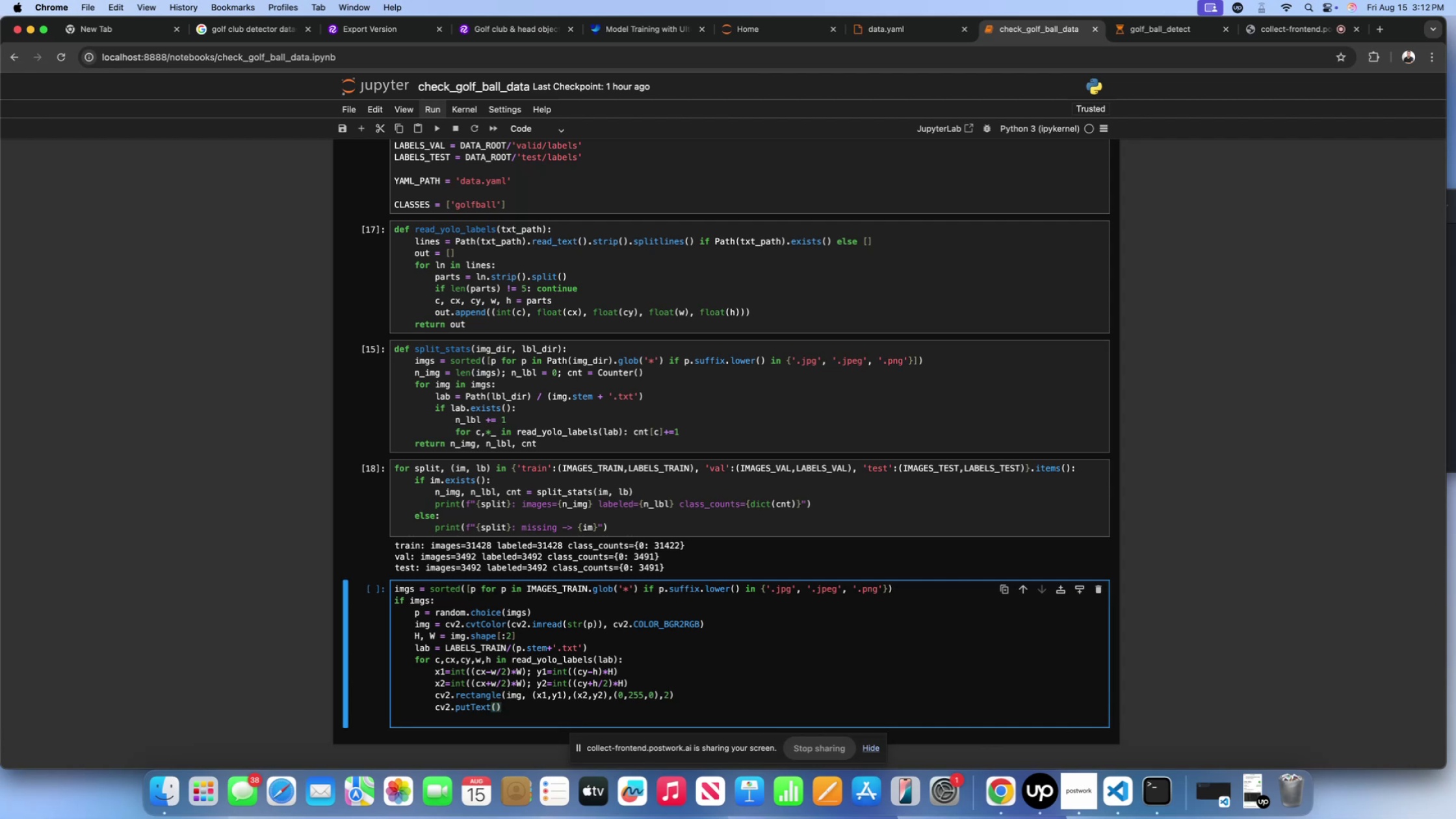 
type(img, '')
 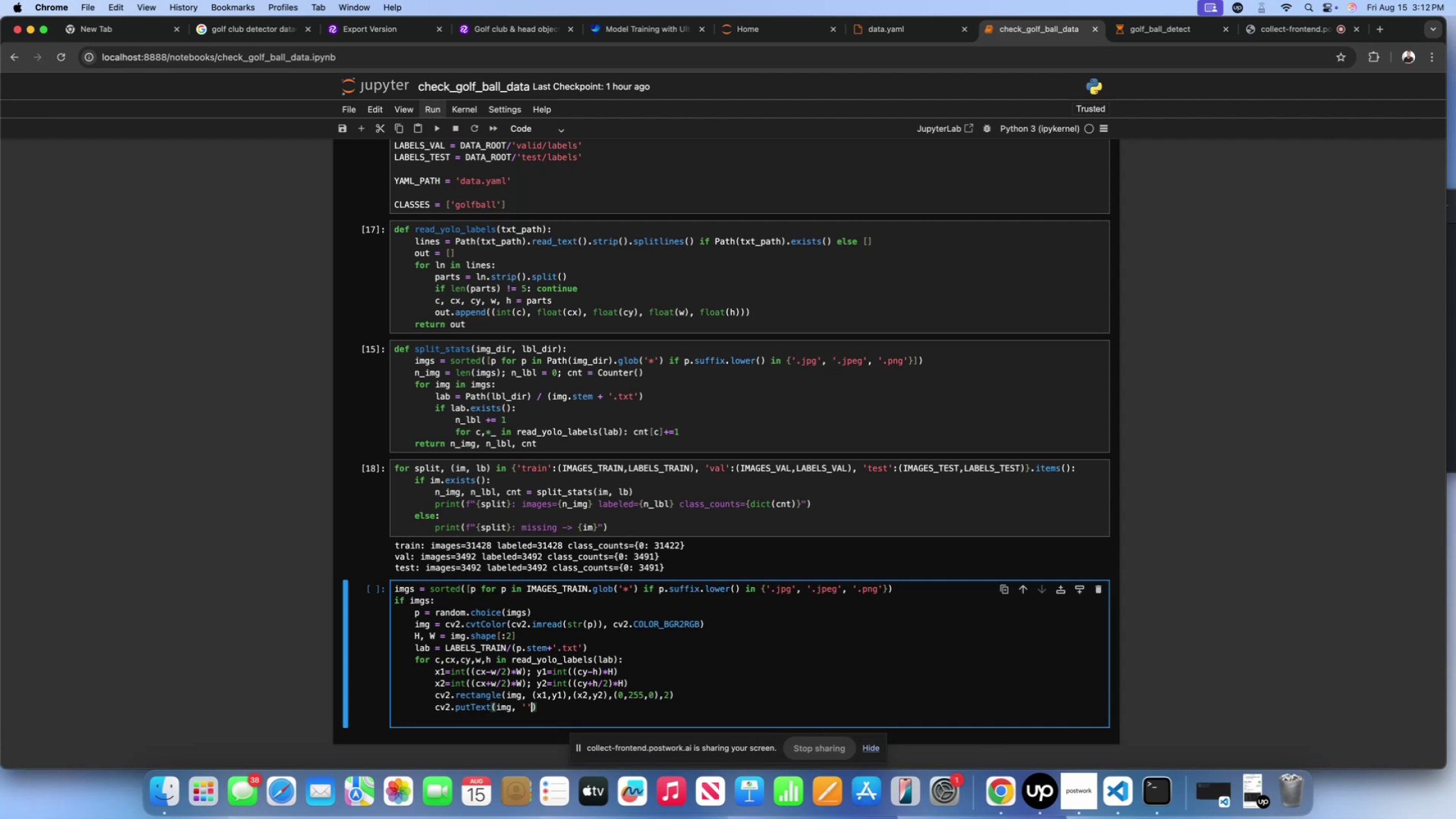 
key(ArrowLeft)
 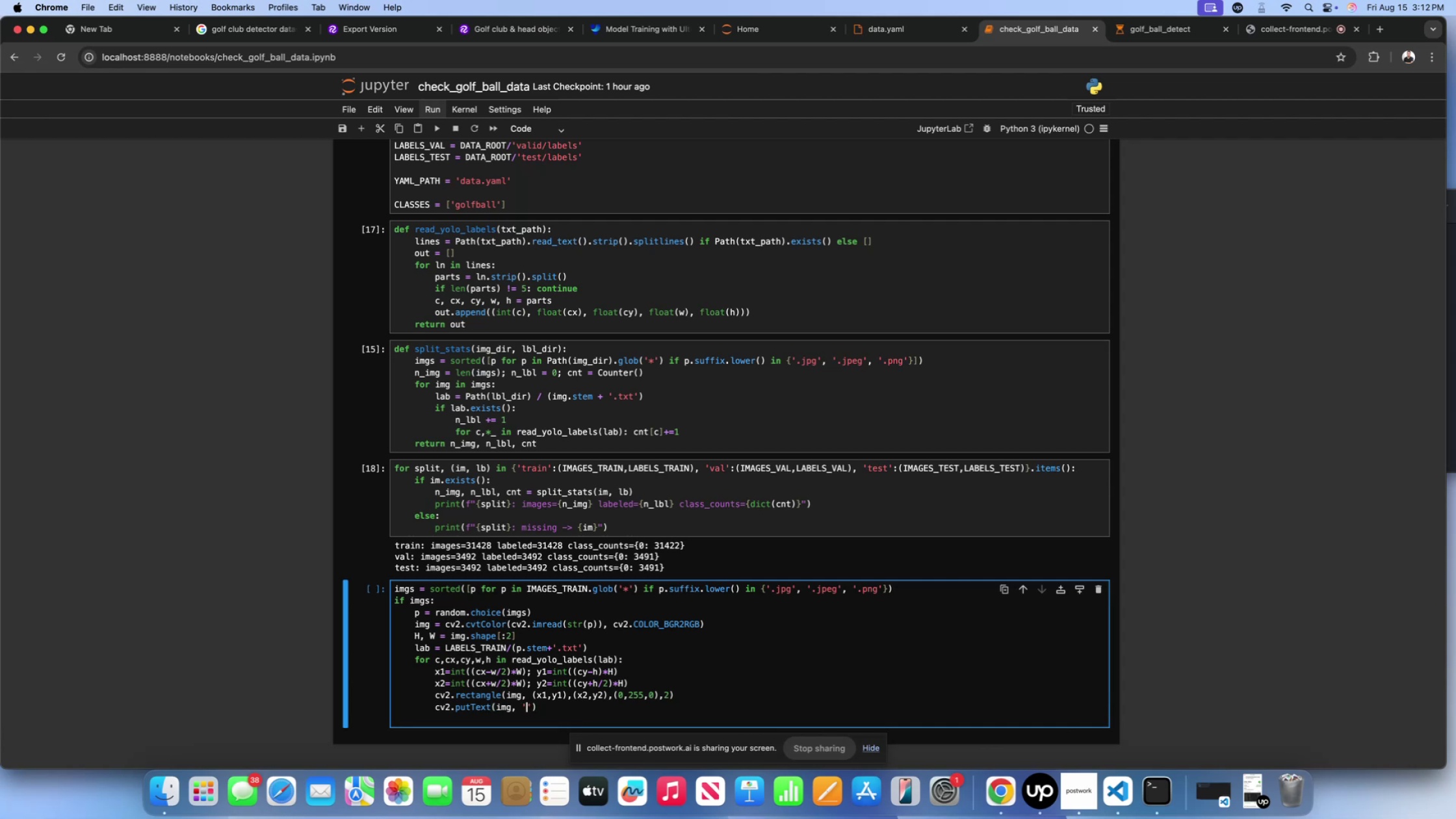 
type(ball)
 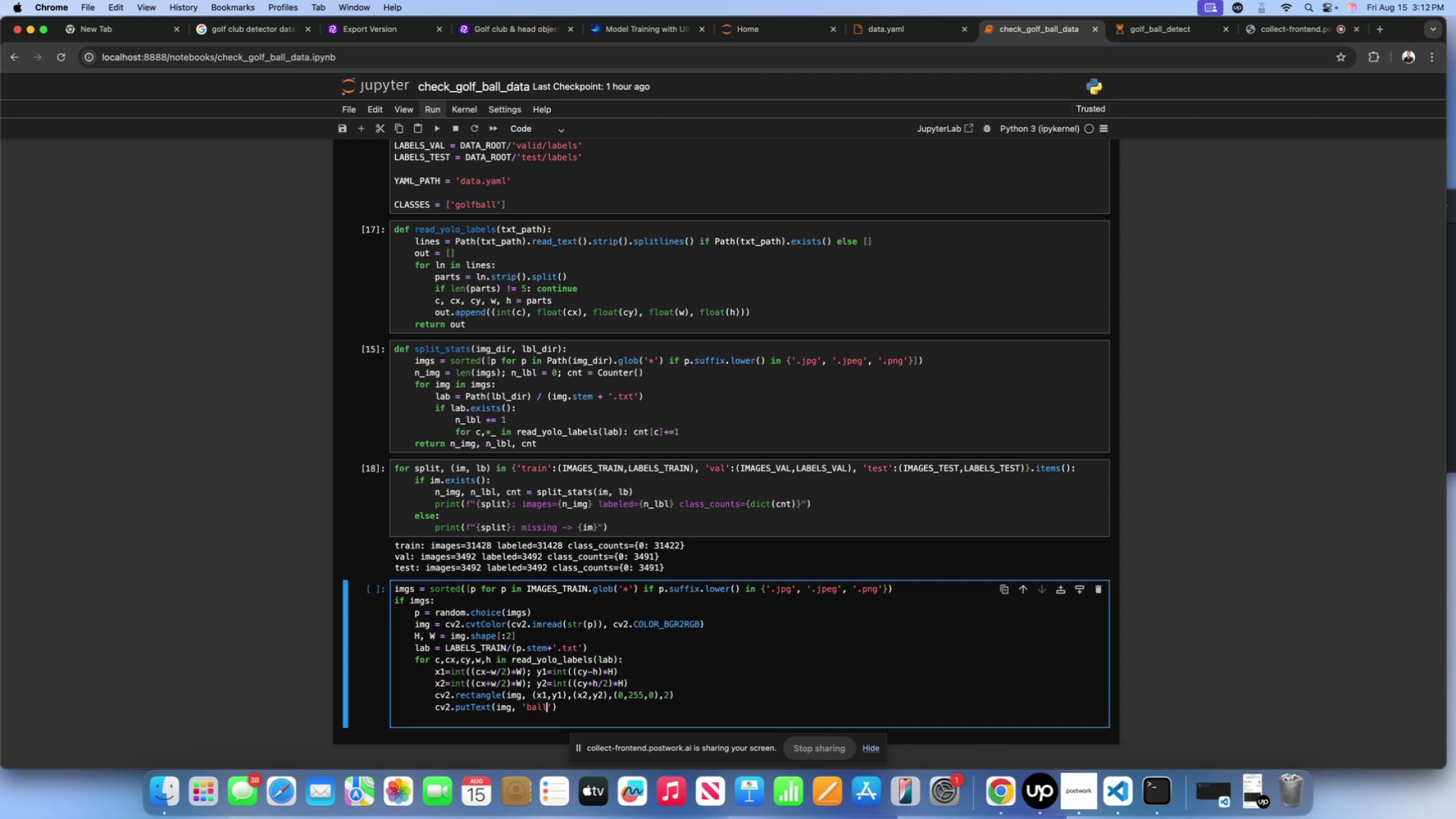 
key(ArrowRight)
 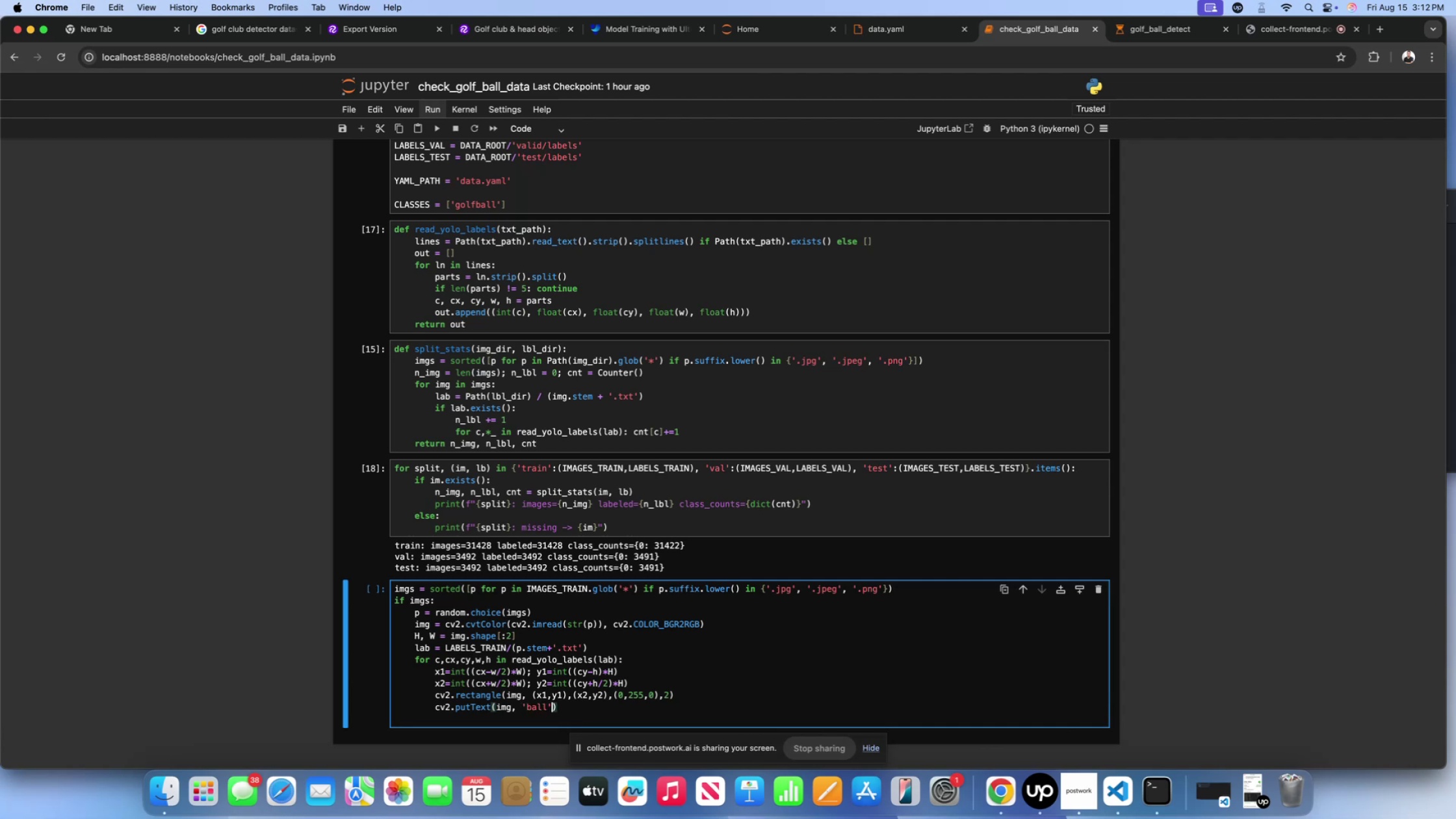 
key(Comma)
 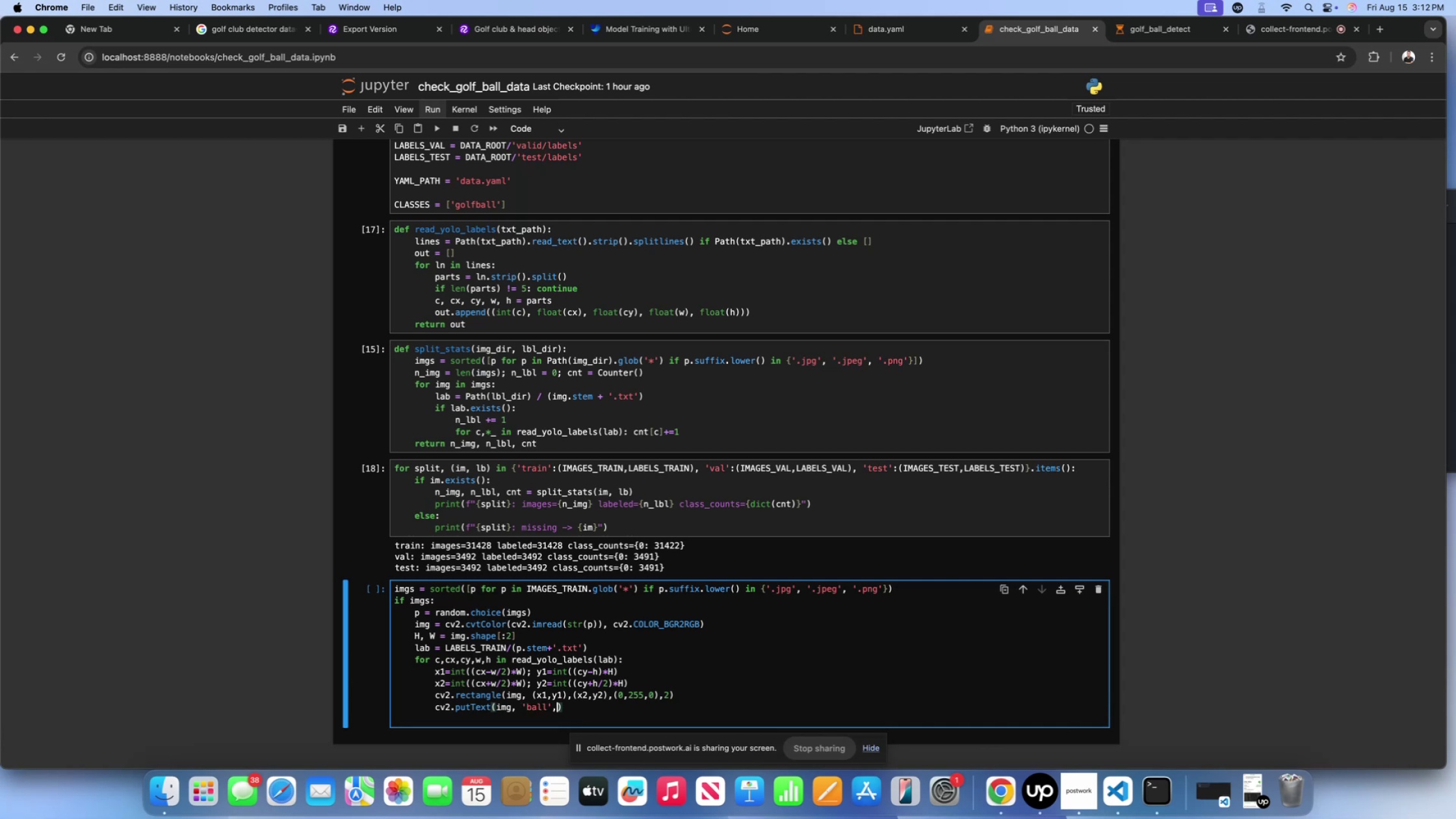 
key(Space)
 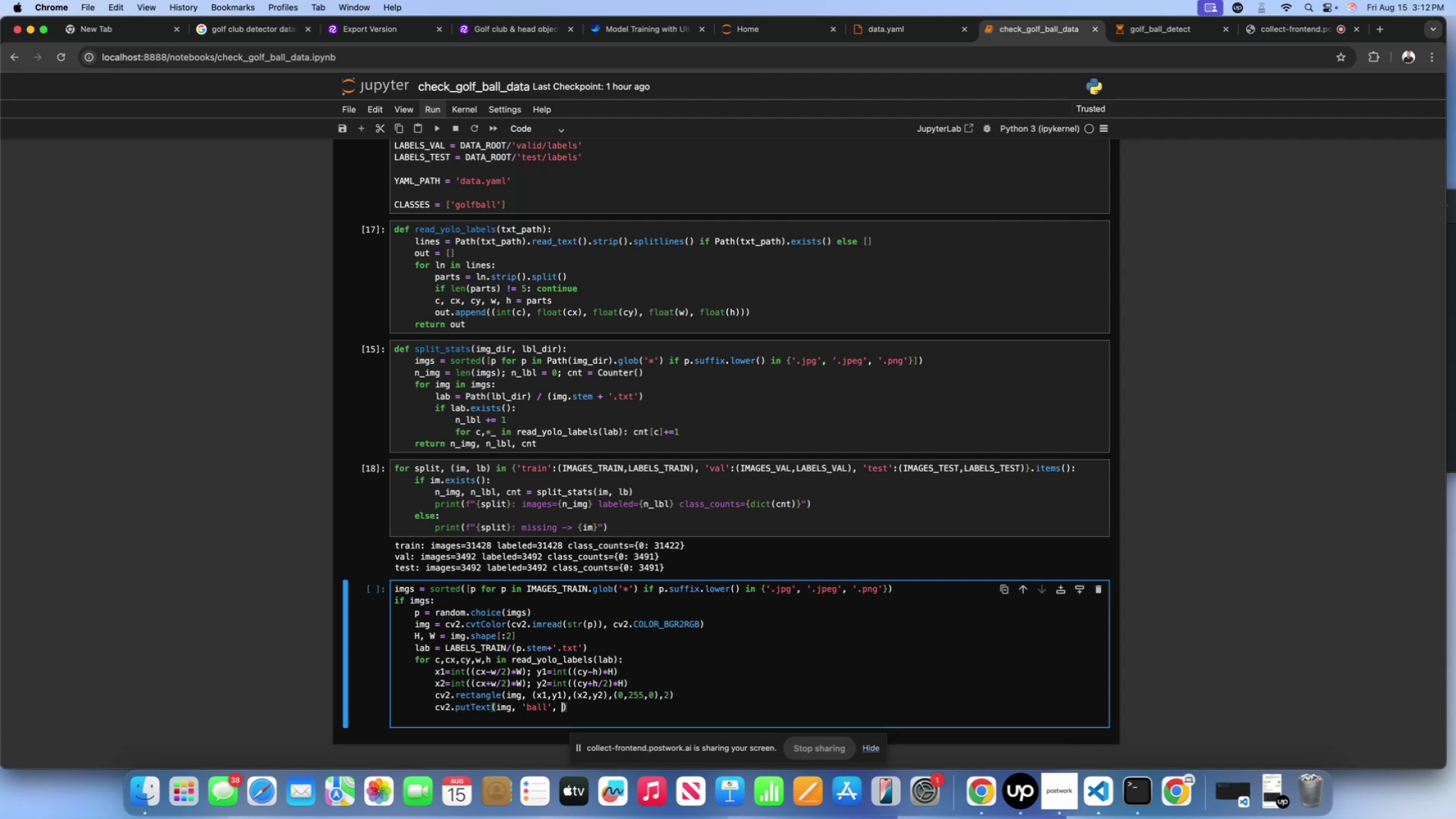 
wait(12.74)
 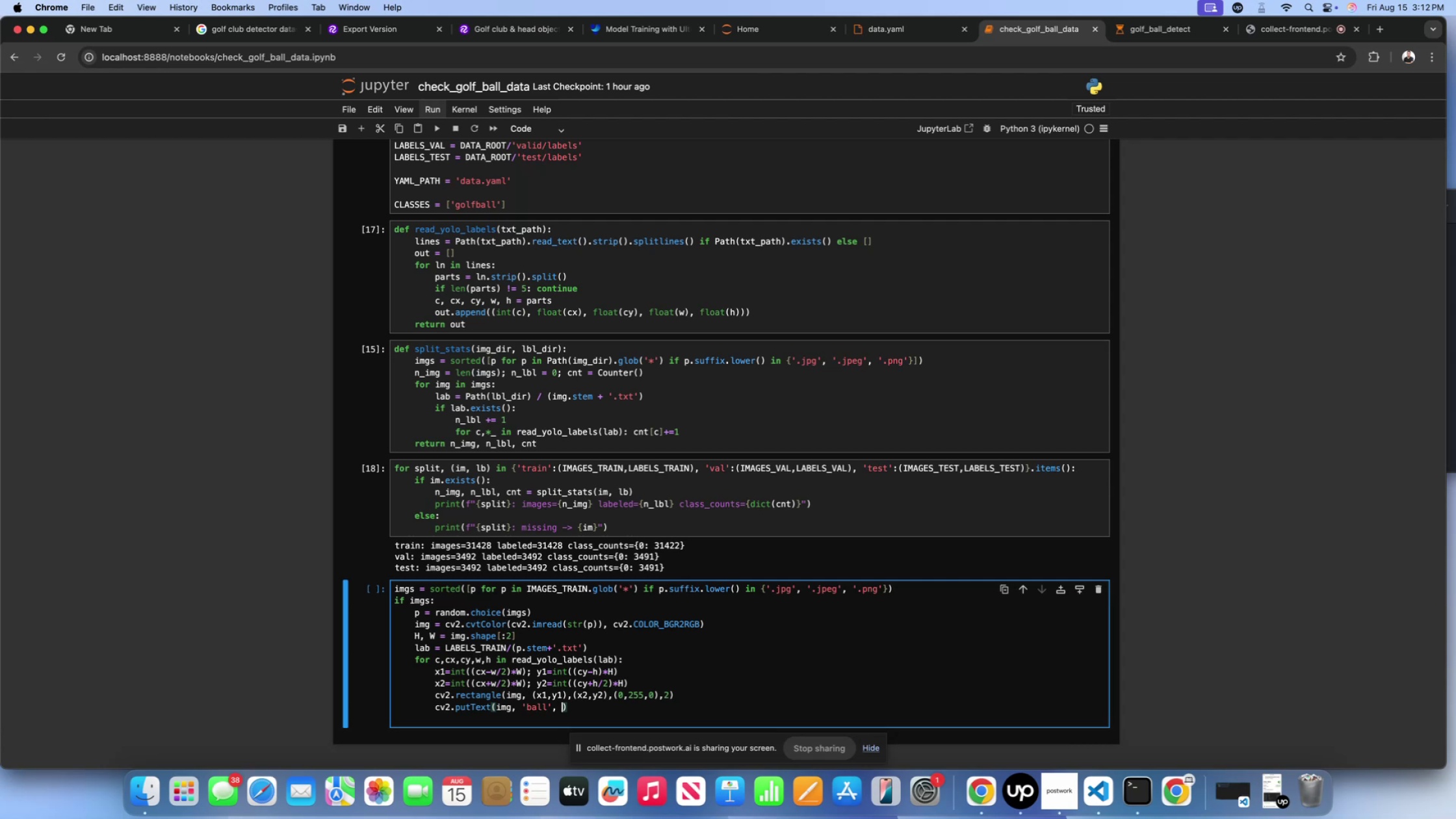 
key(Shift+ShiftLeft)
 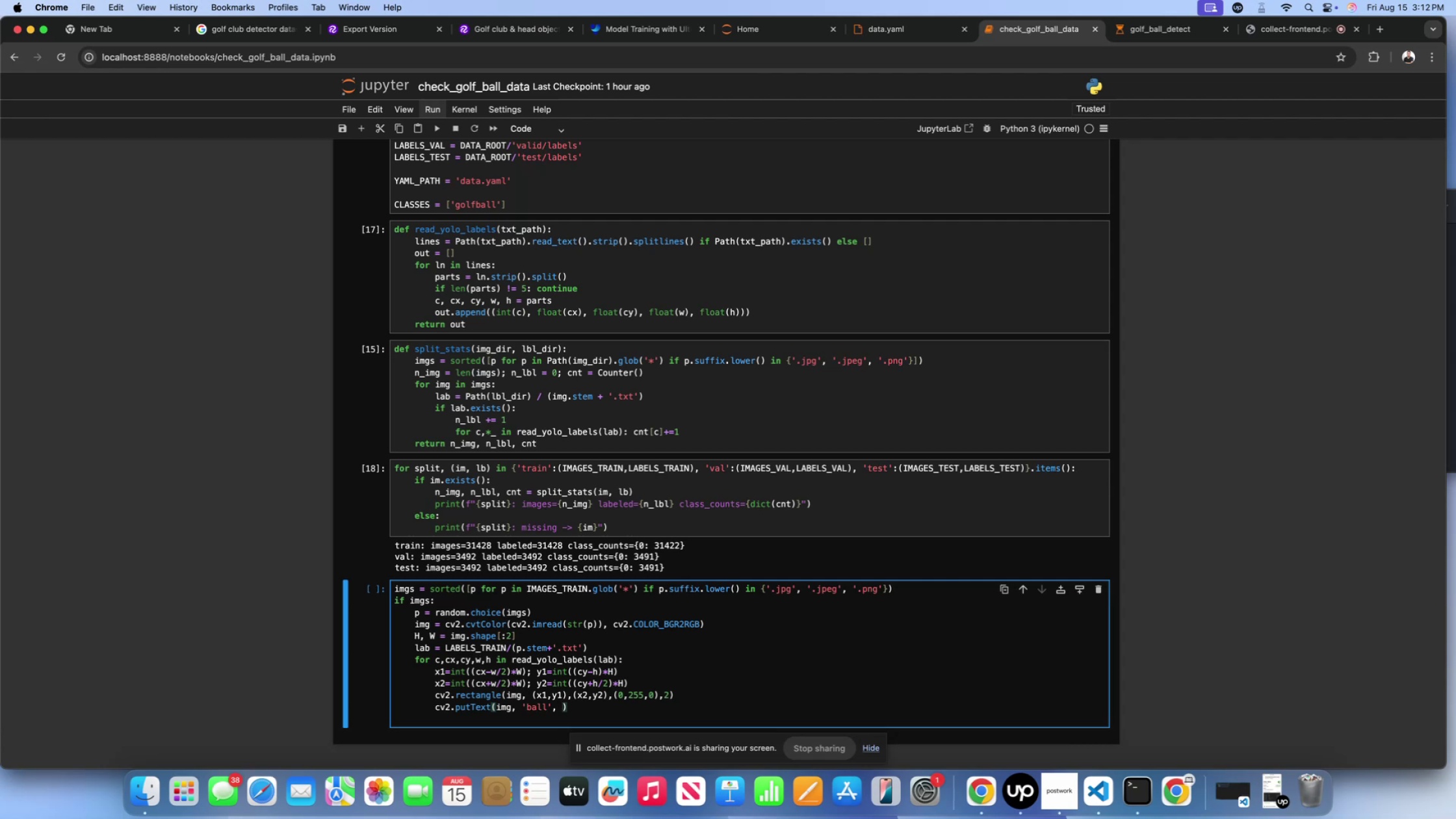 
key(Shift+9)
 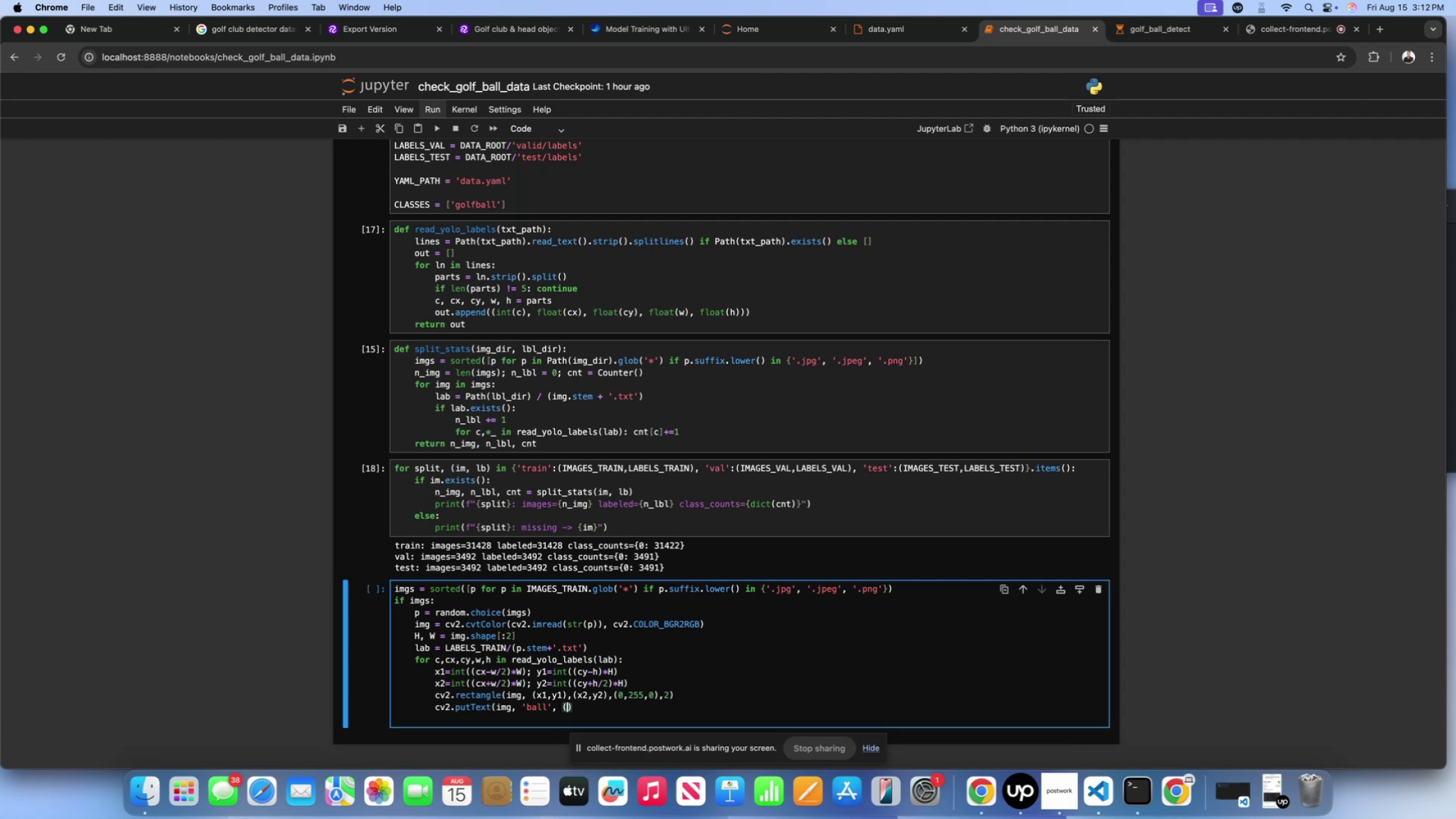 
key(Shift+ShiftLeft)
 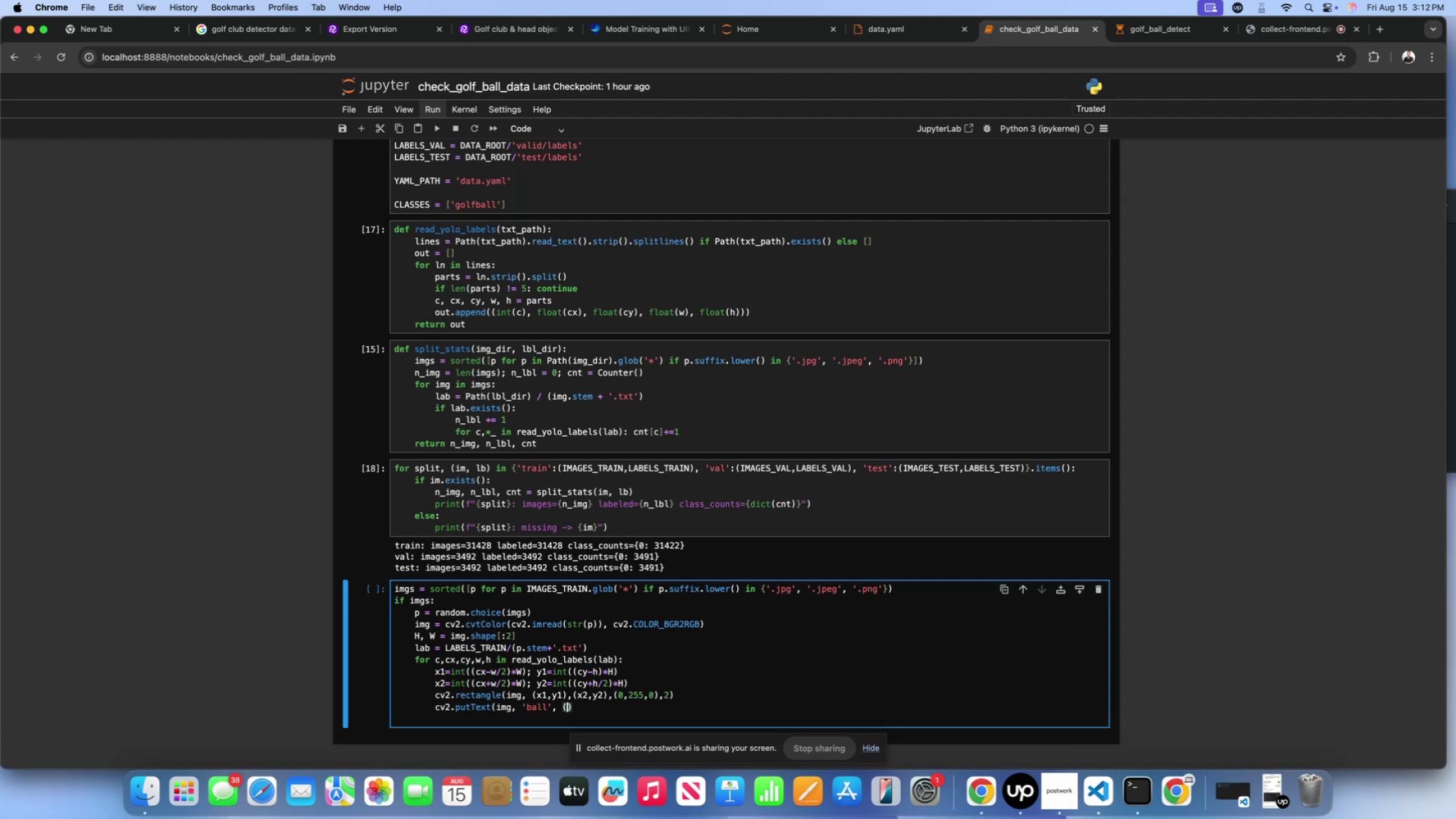 
key(Shift+0)
 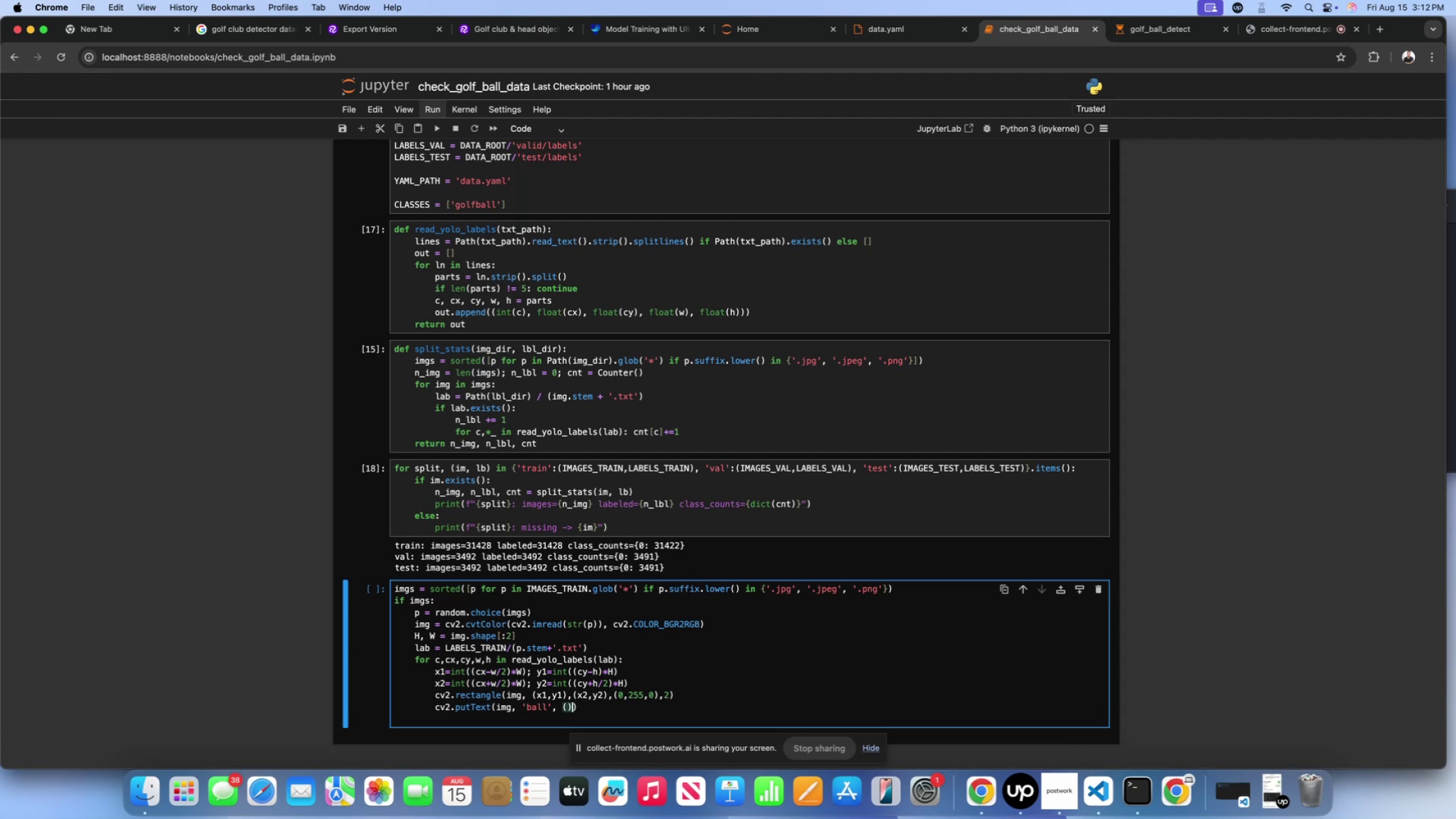 
wait(7.12)
 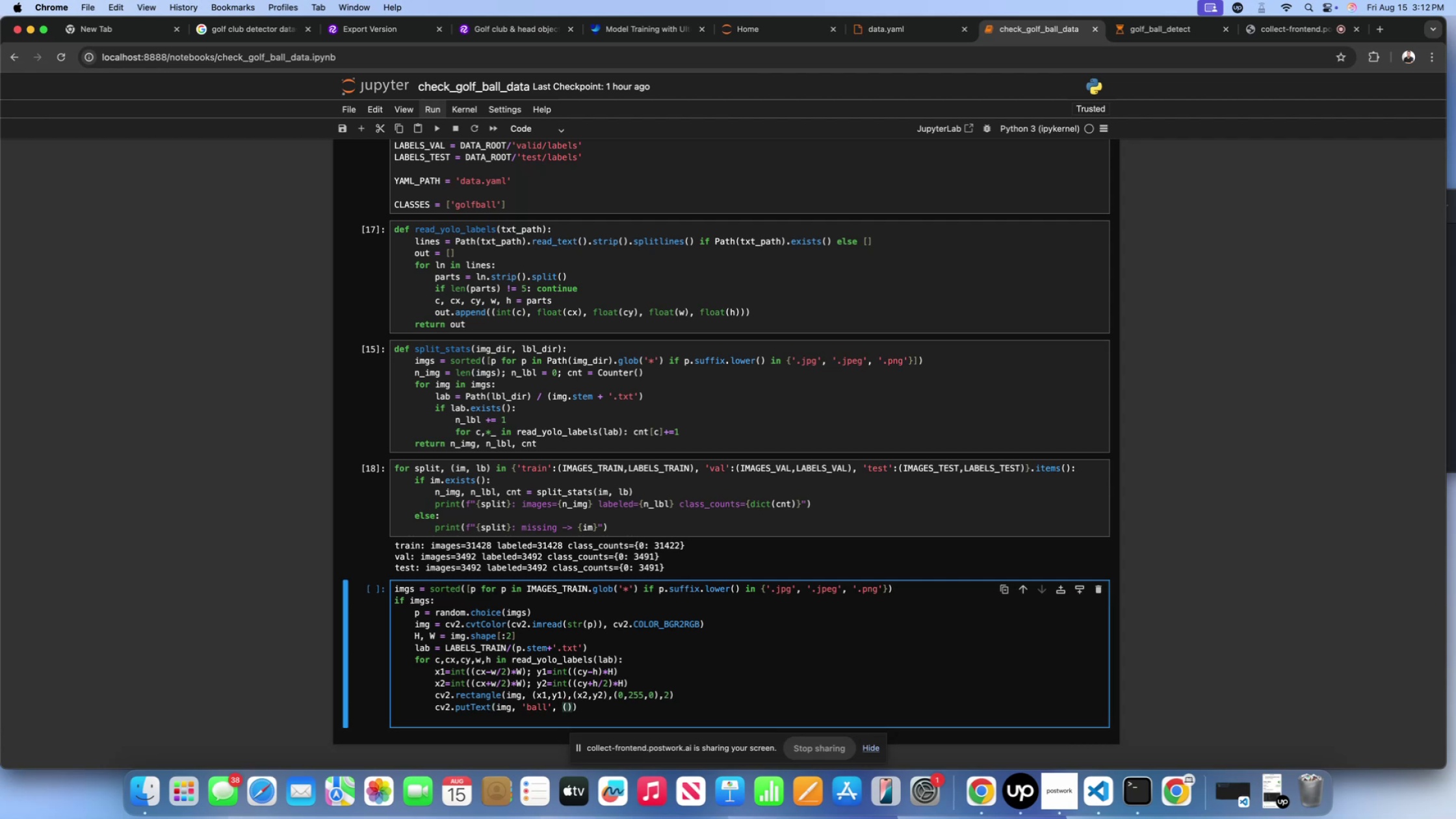 
key(Comma)
 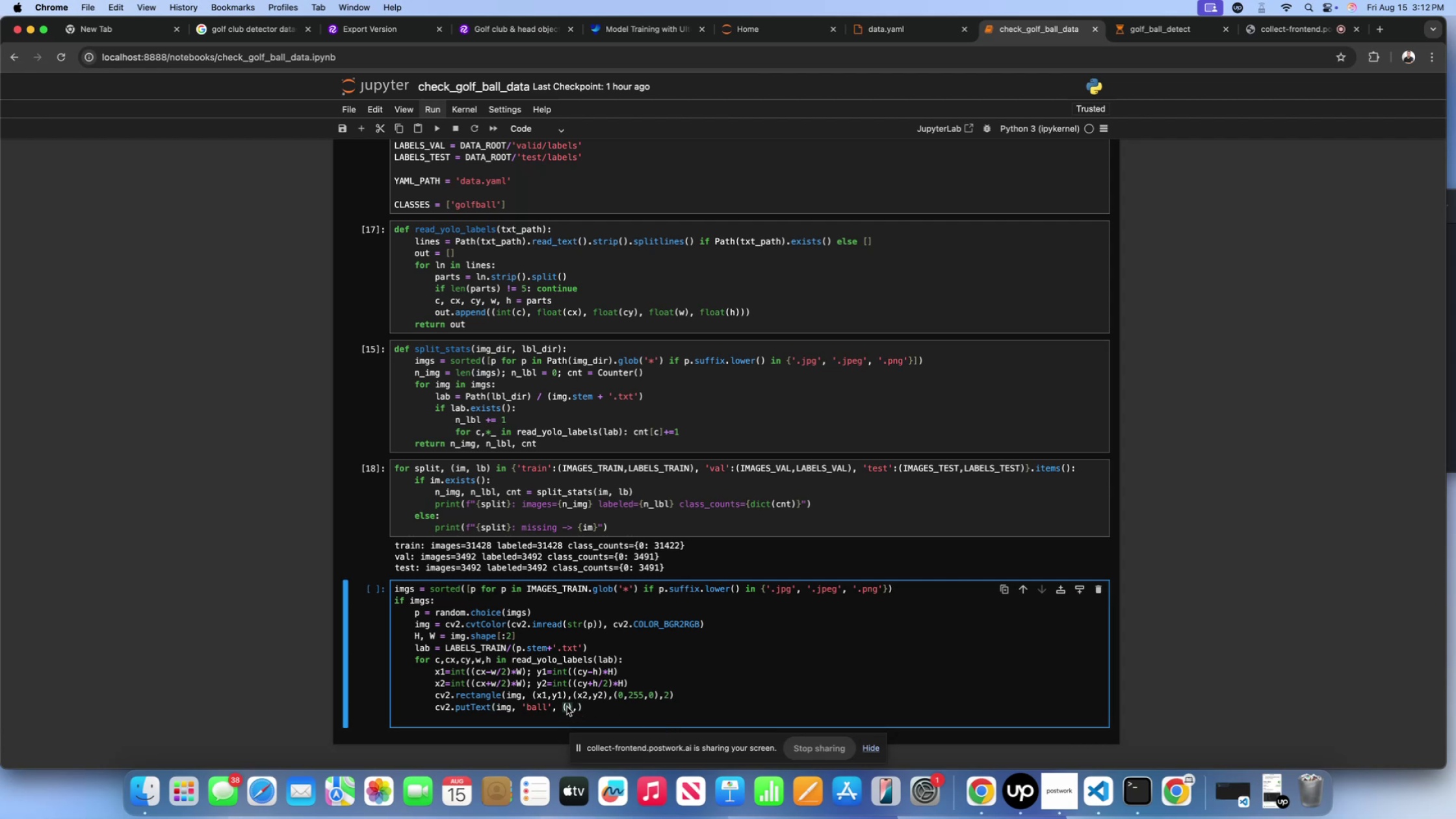 
type(x1, )
key(Backspace)
 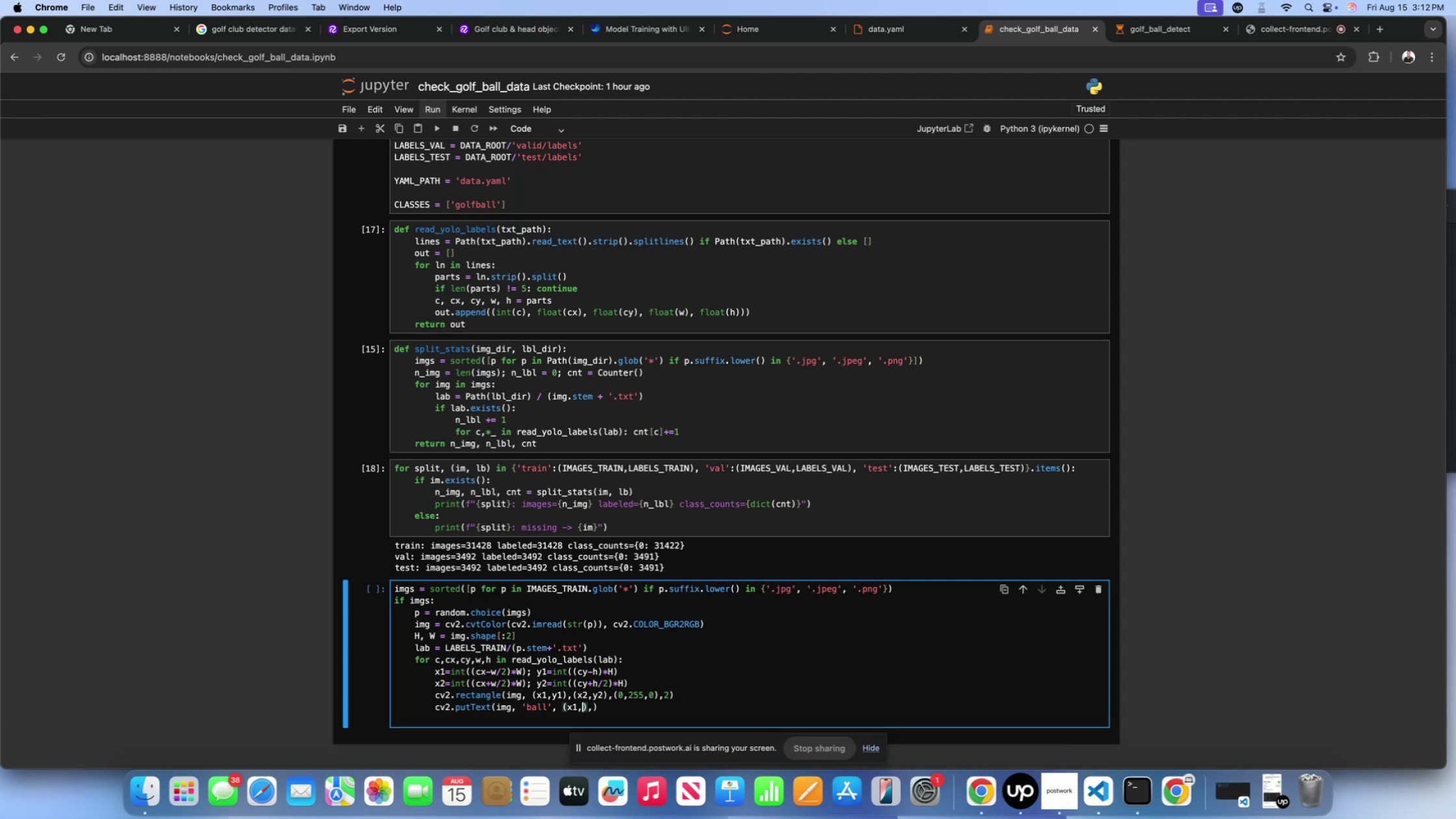 
wait(5.64)
 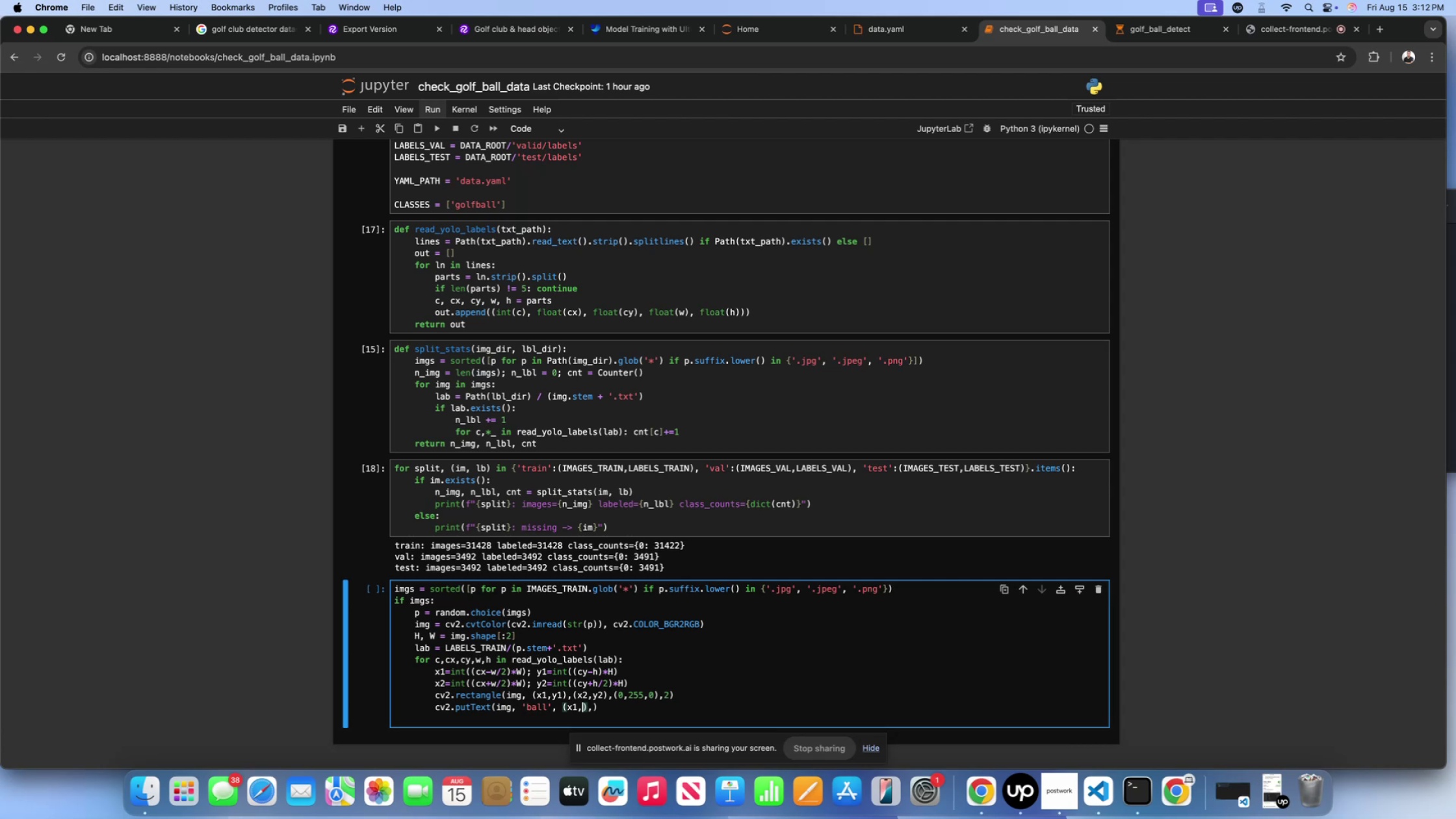 
type(max9)
key(Backspace)
type(())
 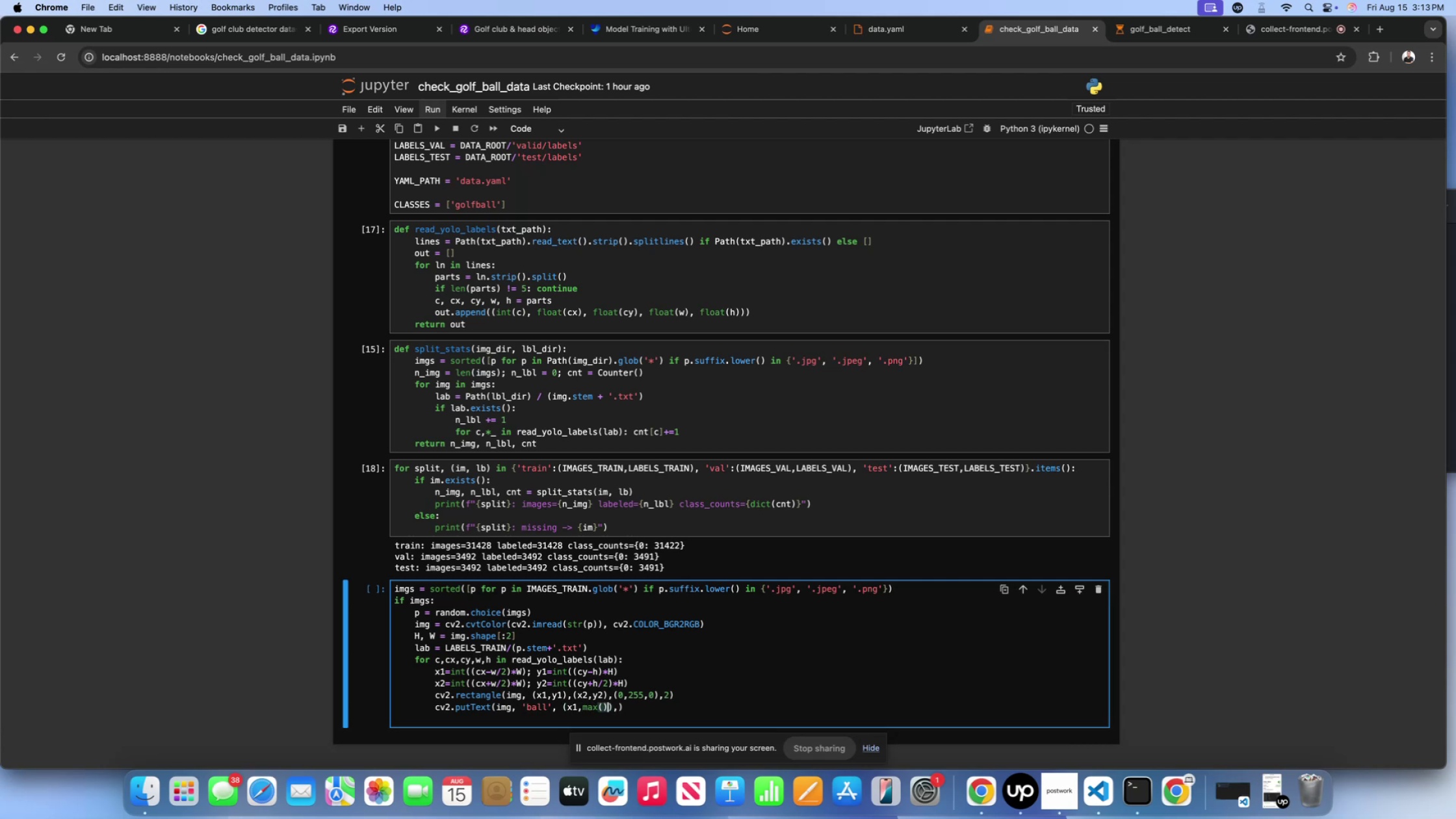 
key(ArrowLeft)
 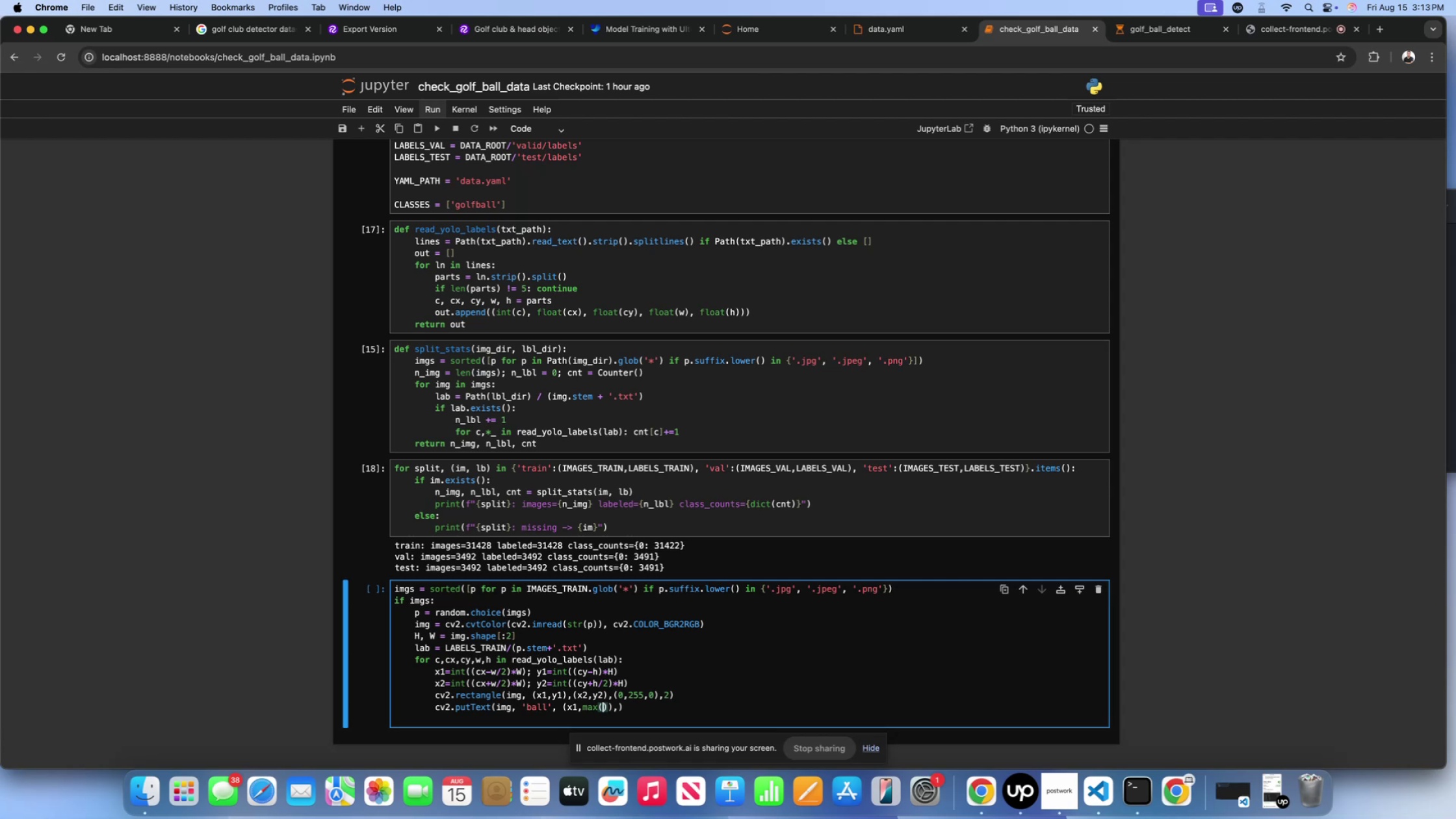 
type(0, )
key(Backspace)
type(y1-5)
 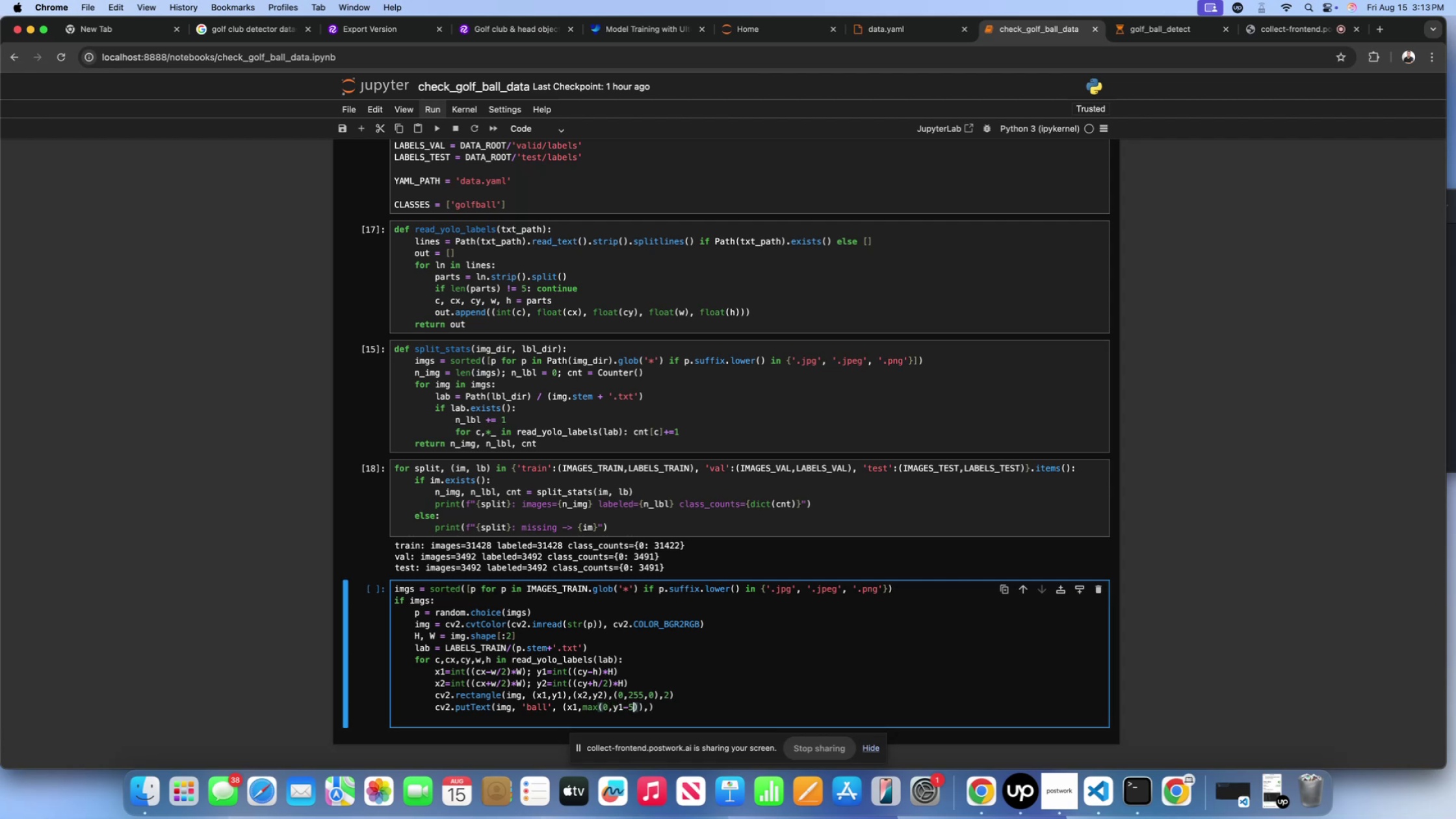 
key(ArrowRight)
 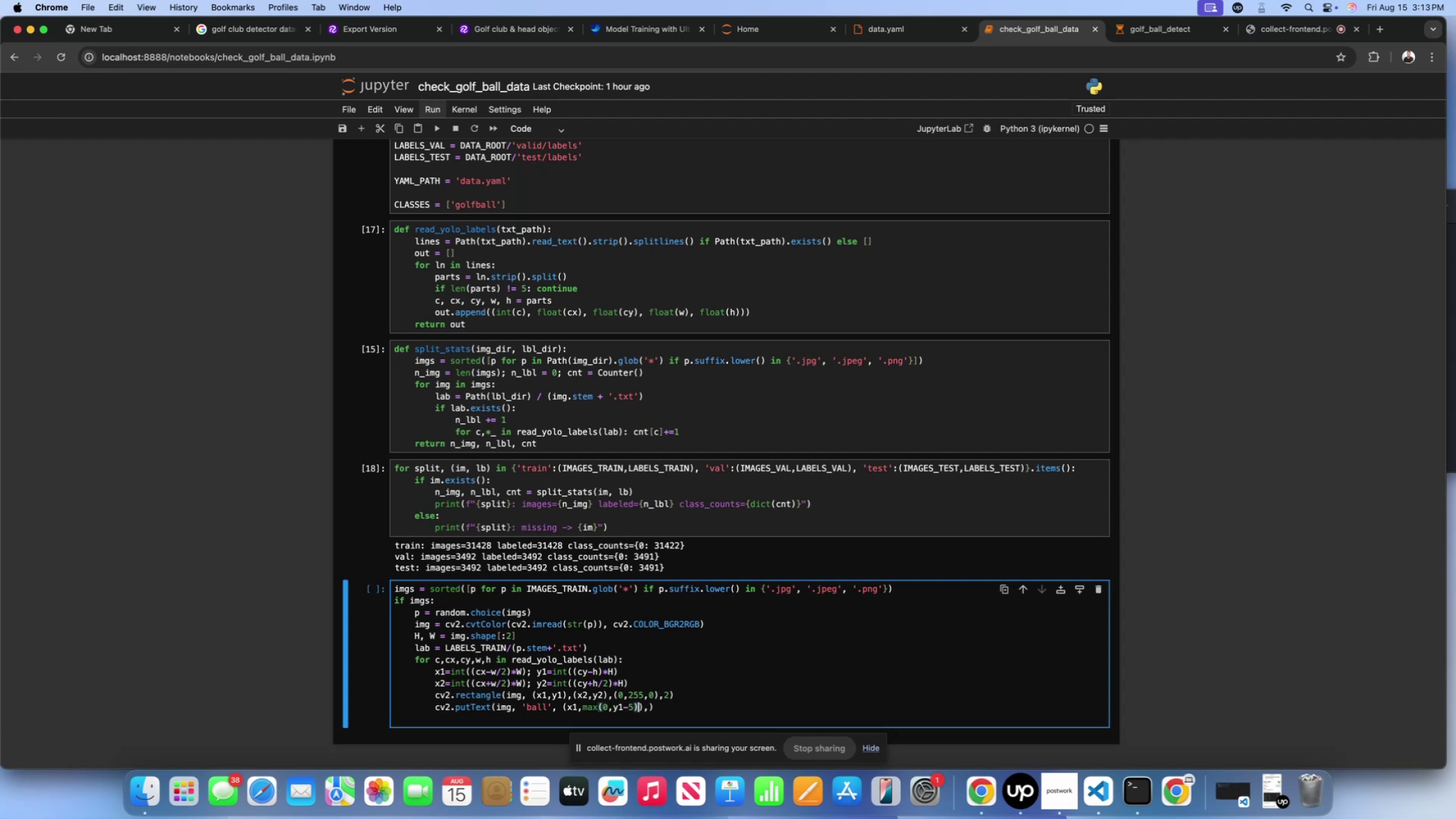 
key(ArrowRight)
 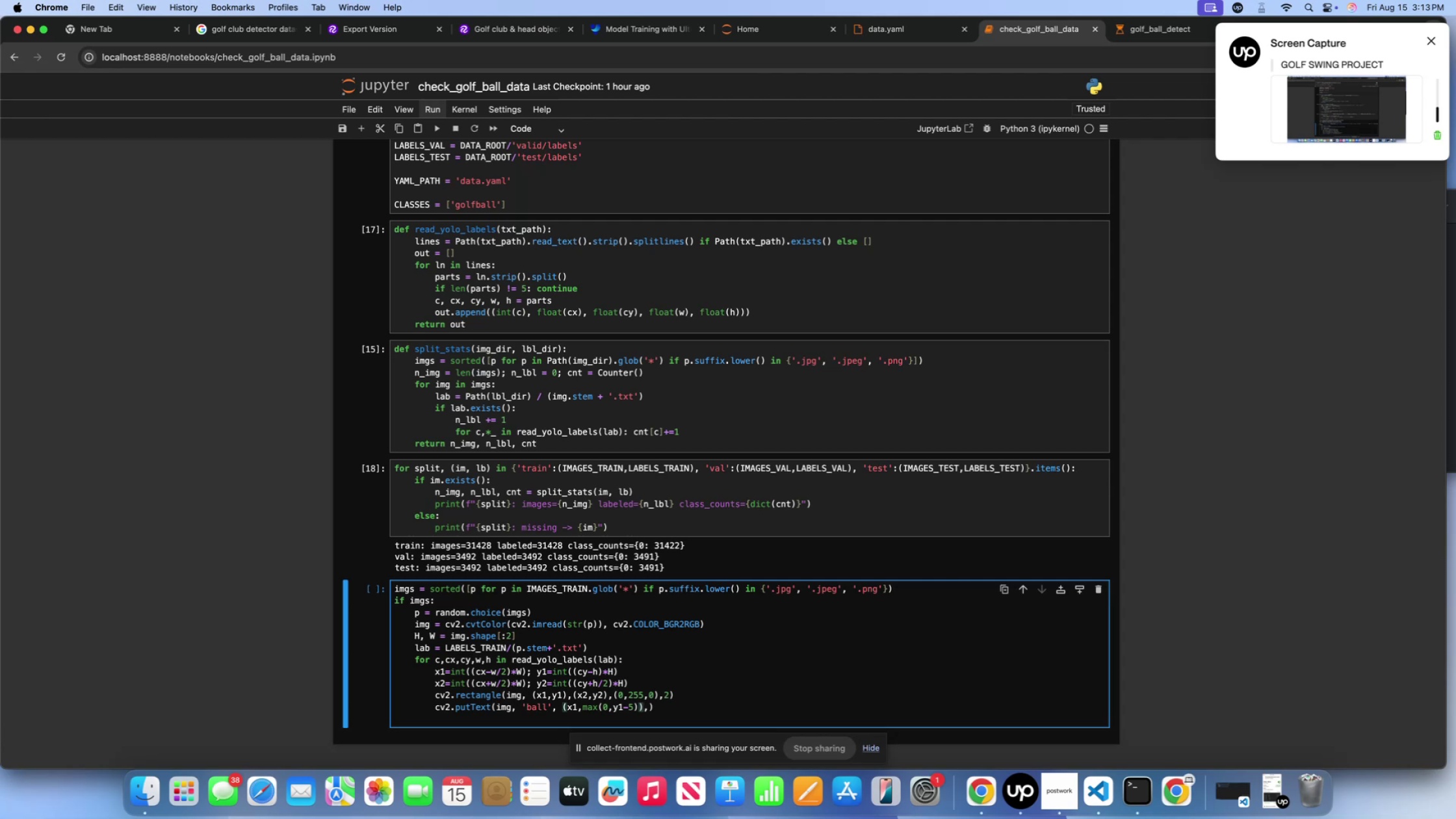 
key(ArrowRight)
 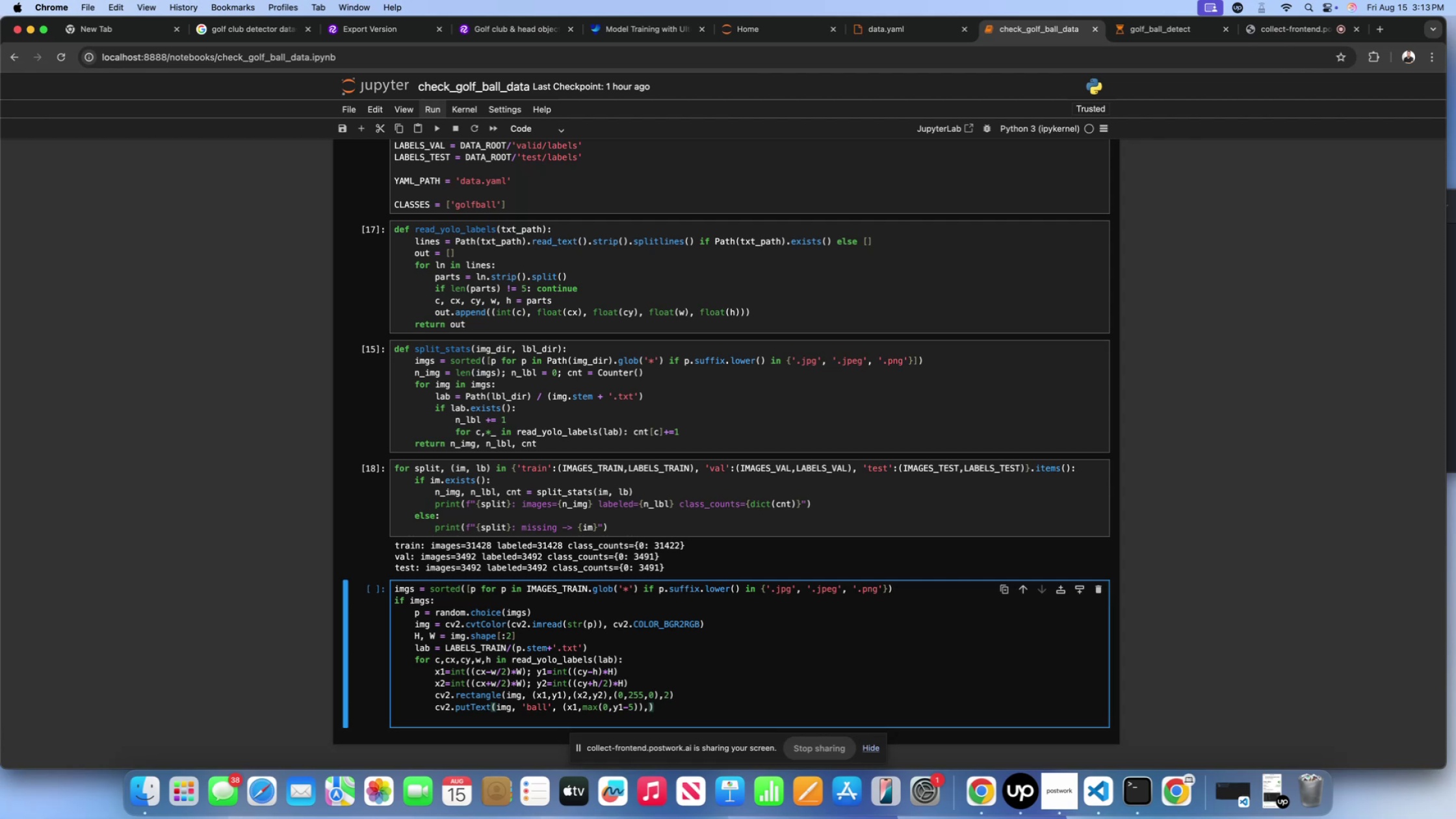 
wait(11.88)
 